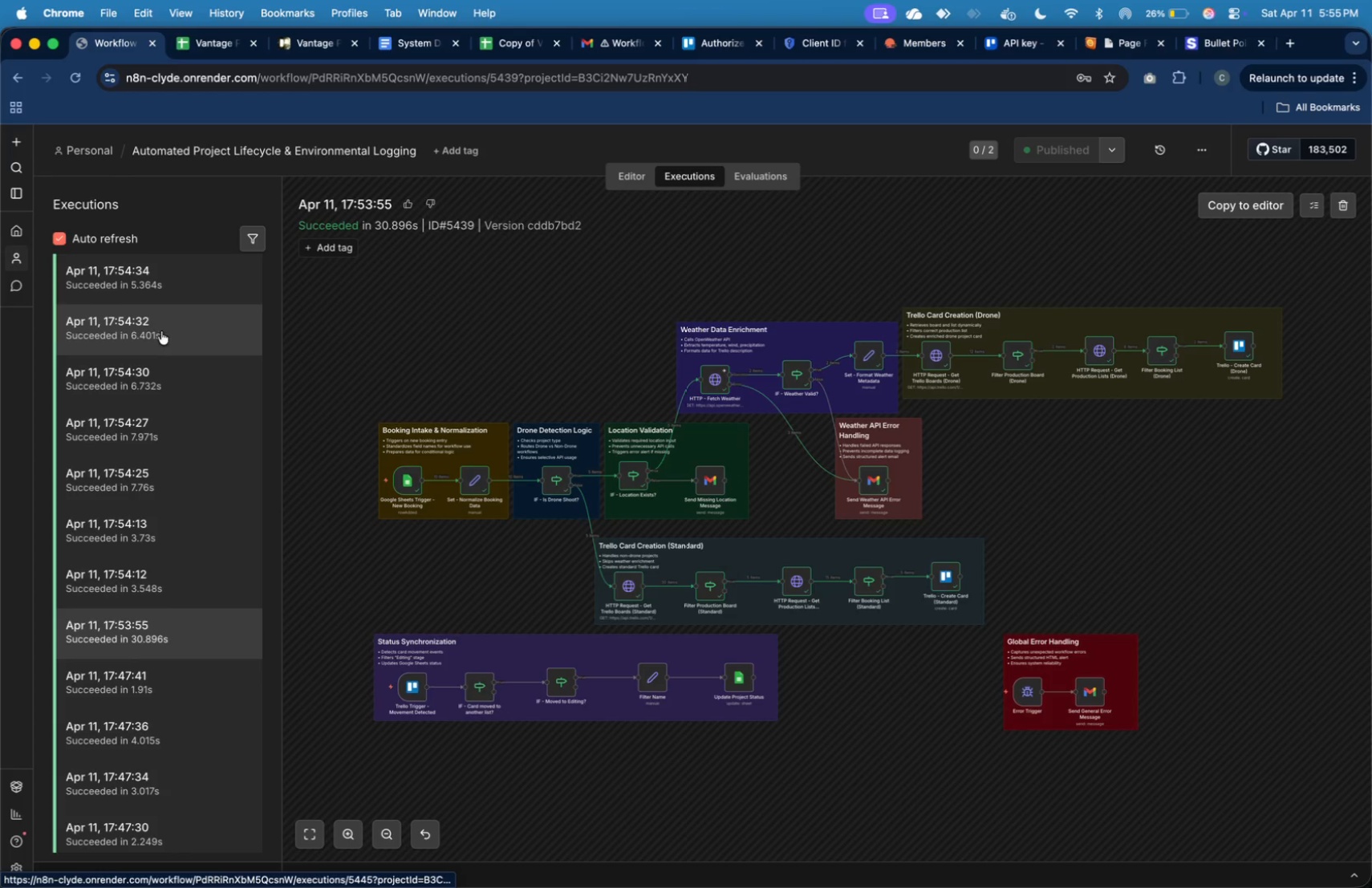 
left_click([400, 38])
 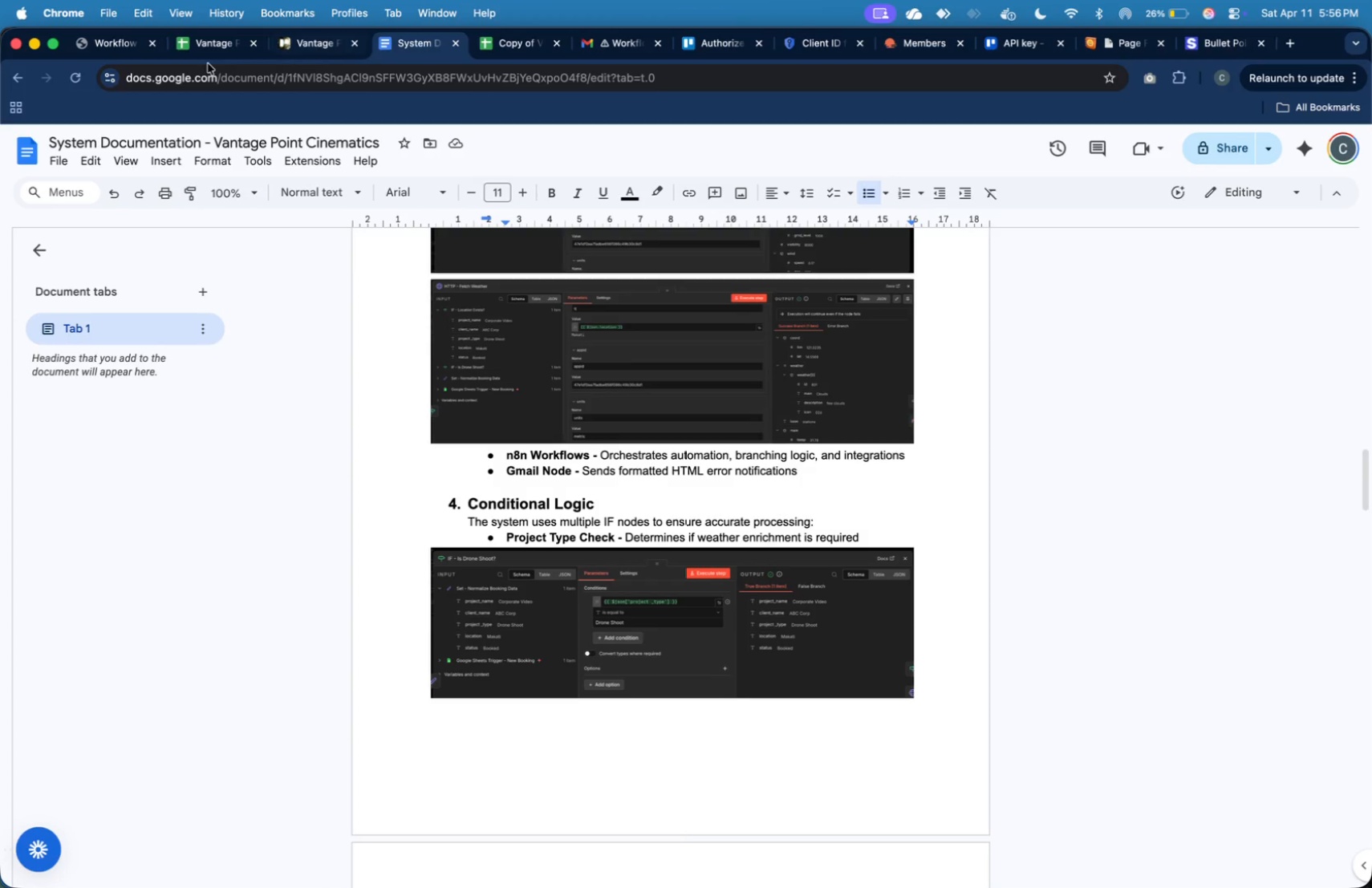 
left_click([208, 49])
 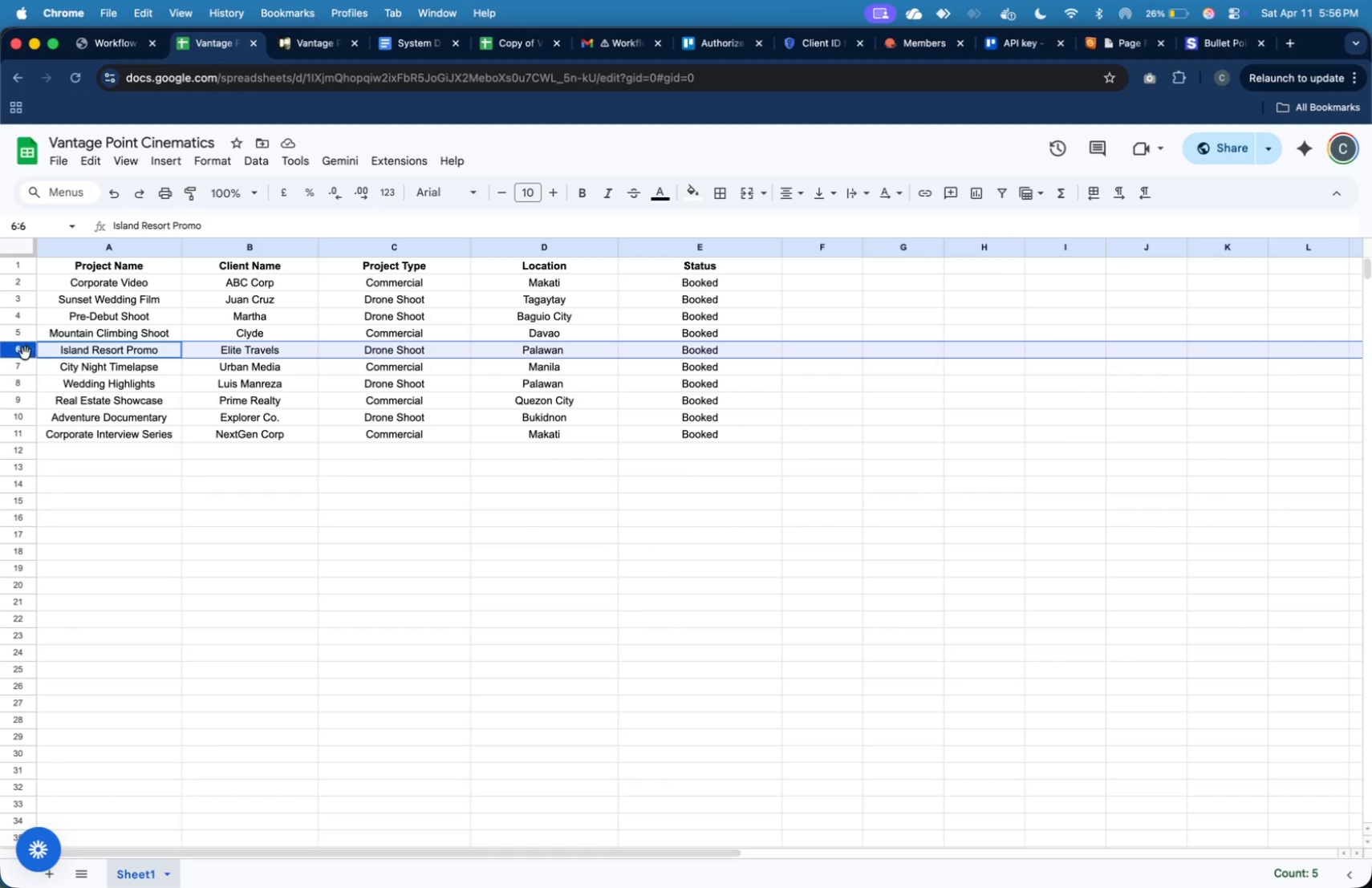 
right_click([23, 353])
 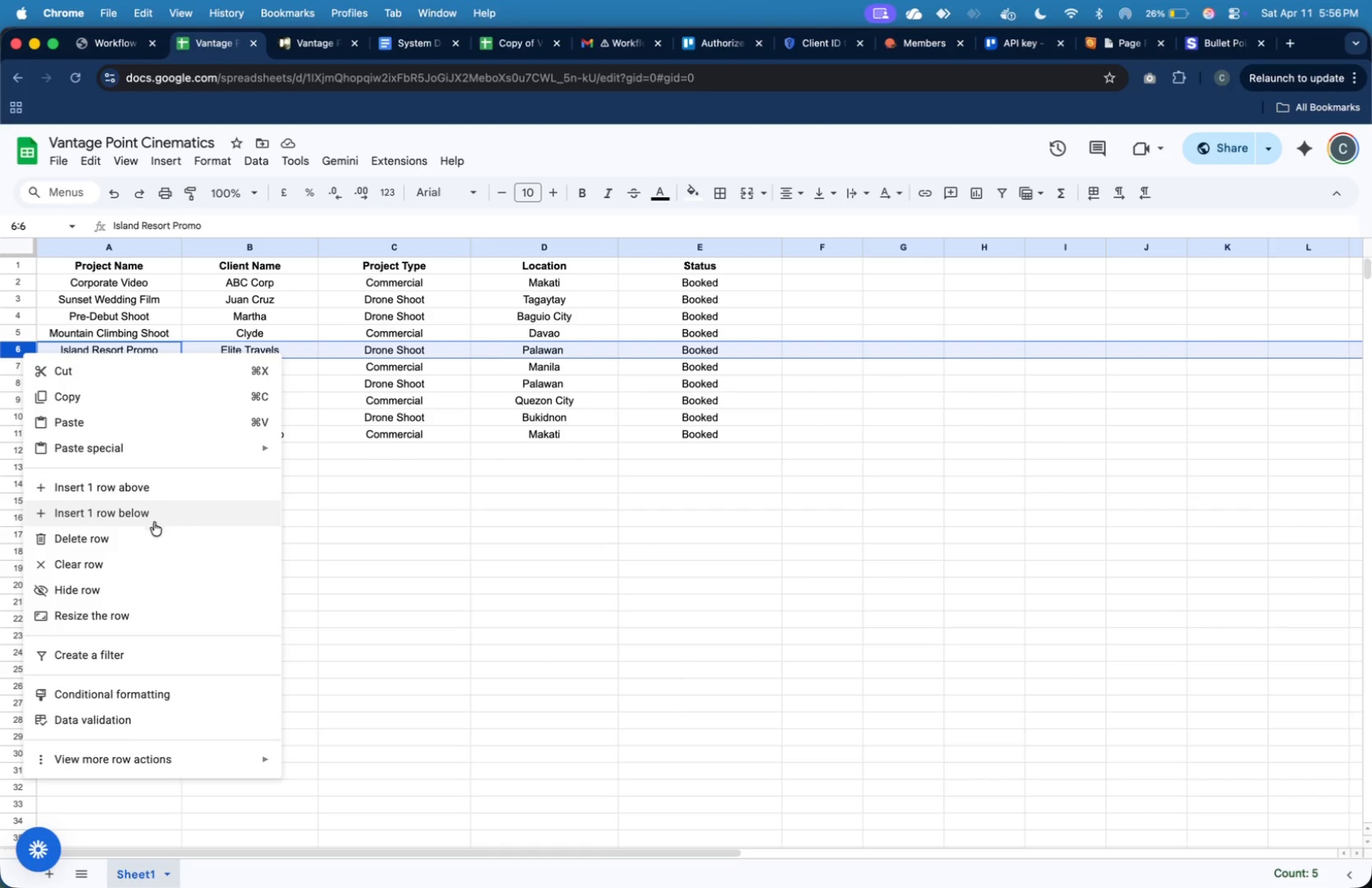 
left_click([158, 533])
 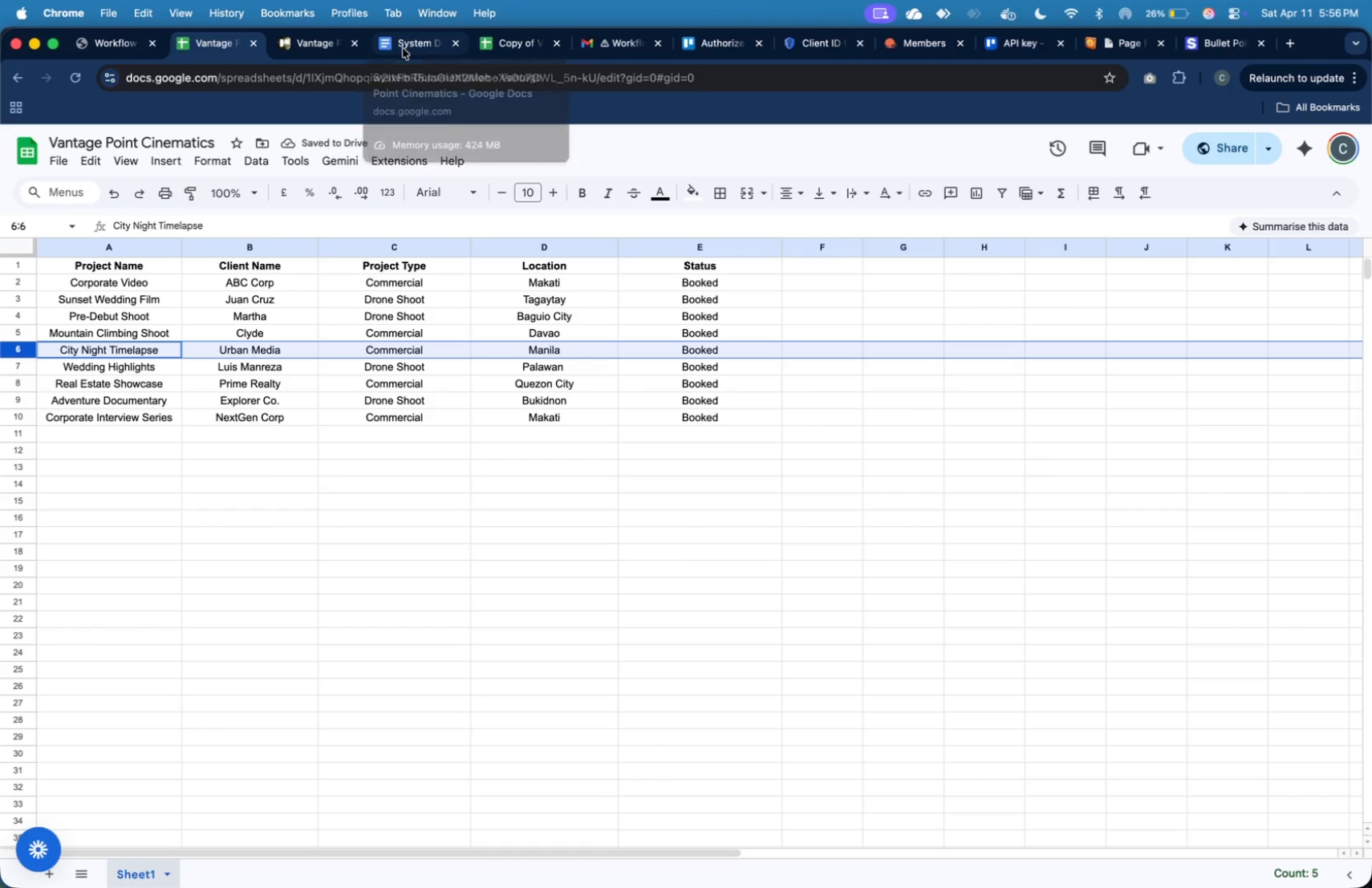 
left_click([327, 51])
 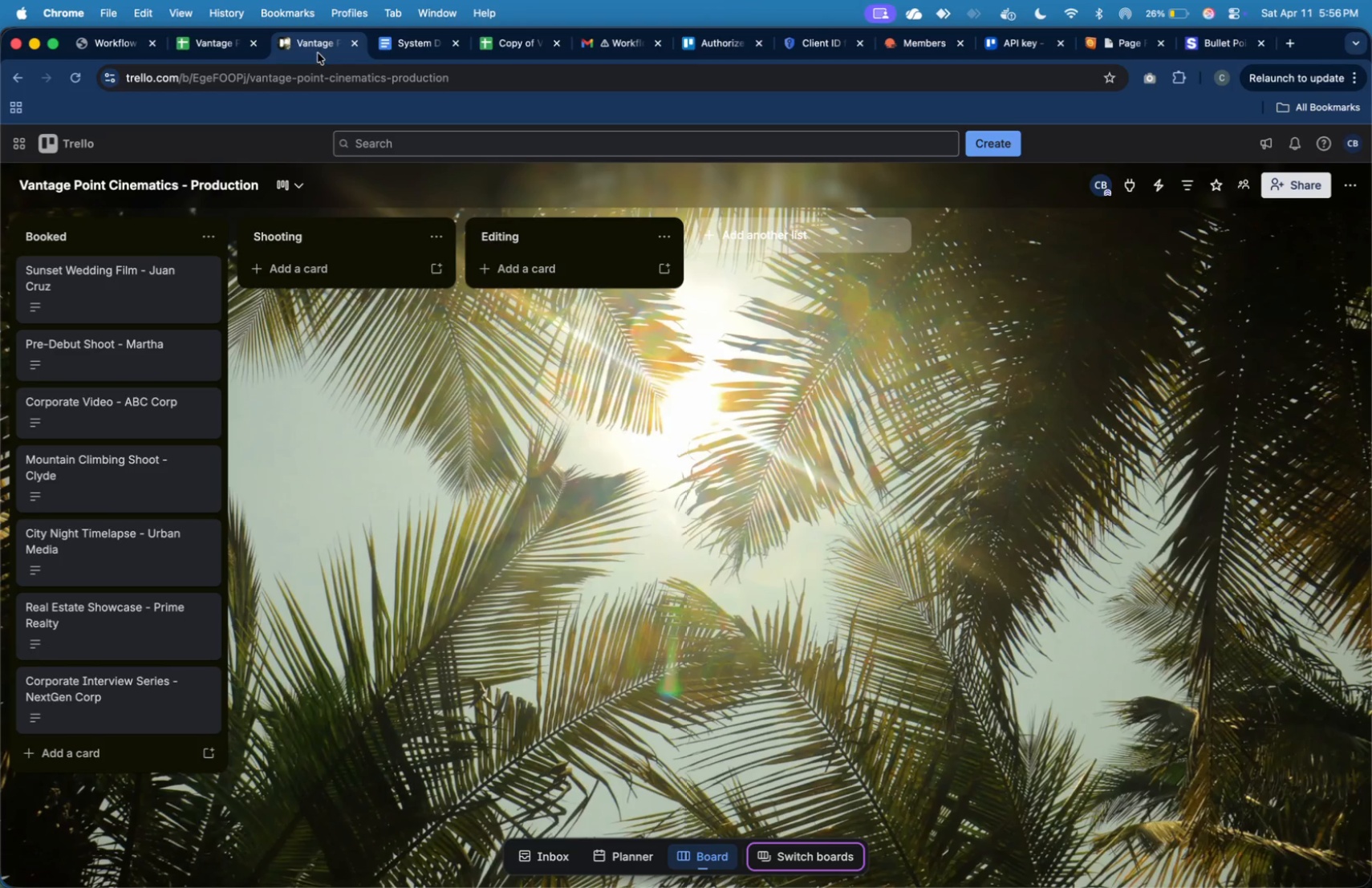 
scroll: coordinate [122, 374], scroll_direction: down, amount: 8.0
 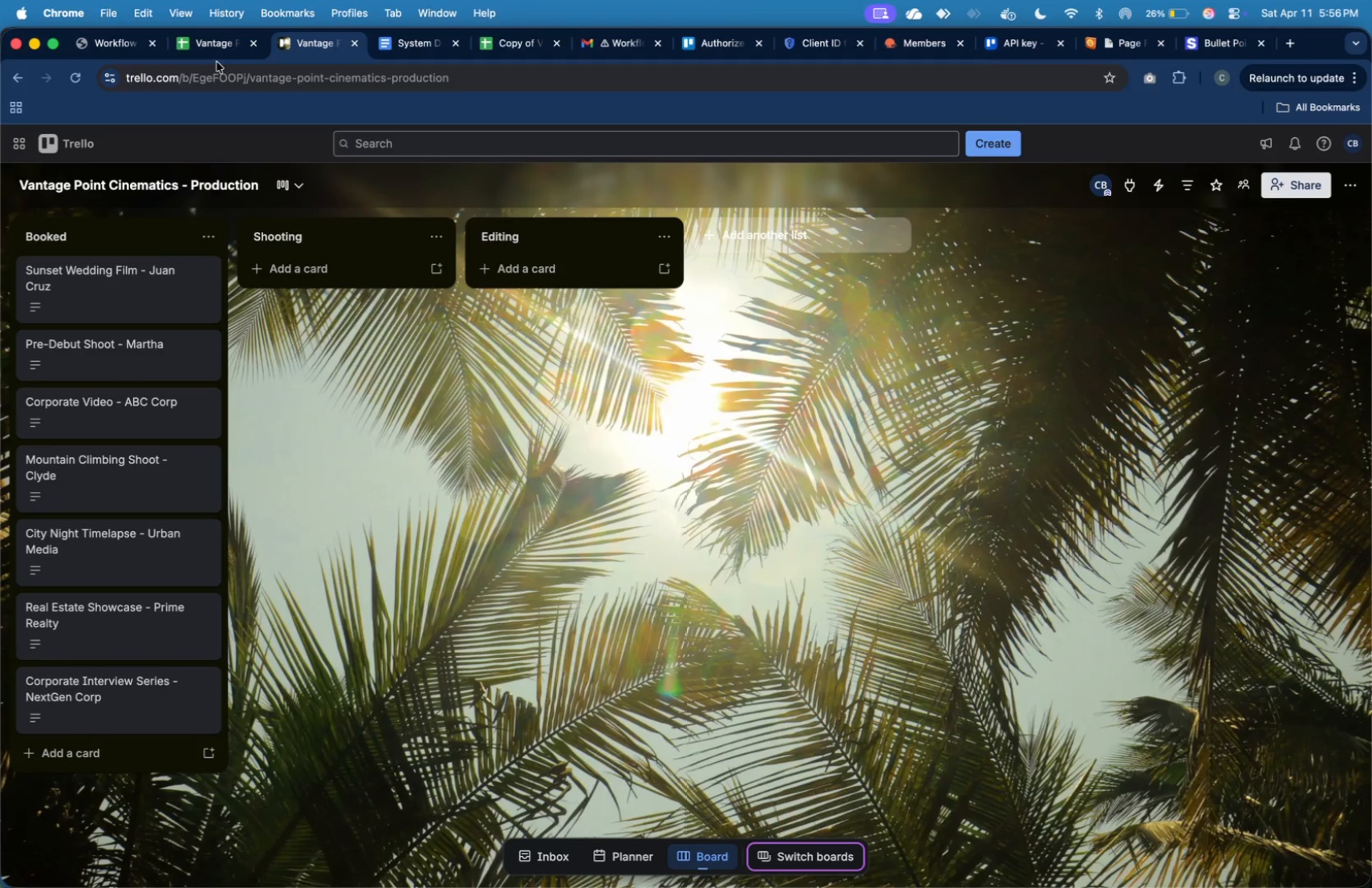 
left_click([217, 52])
 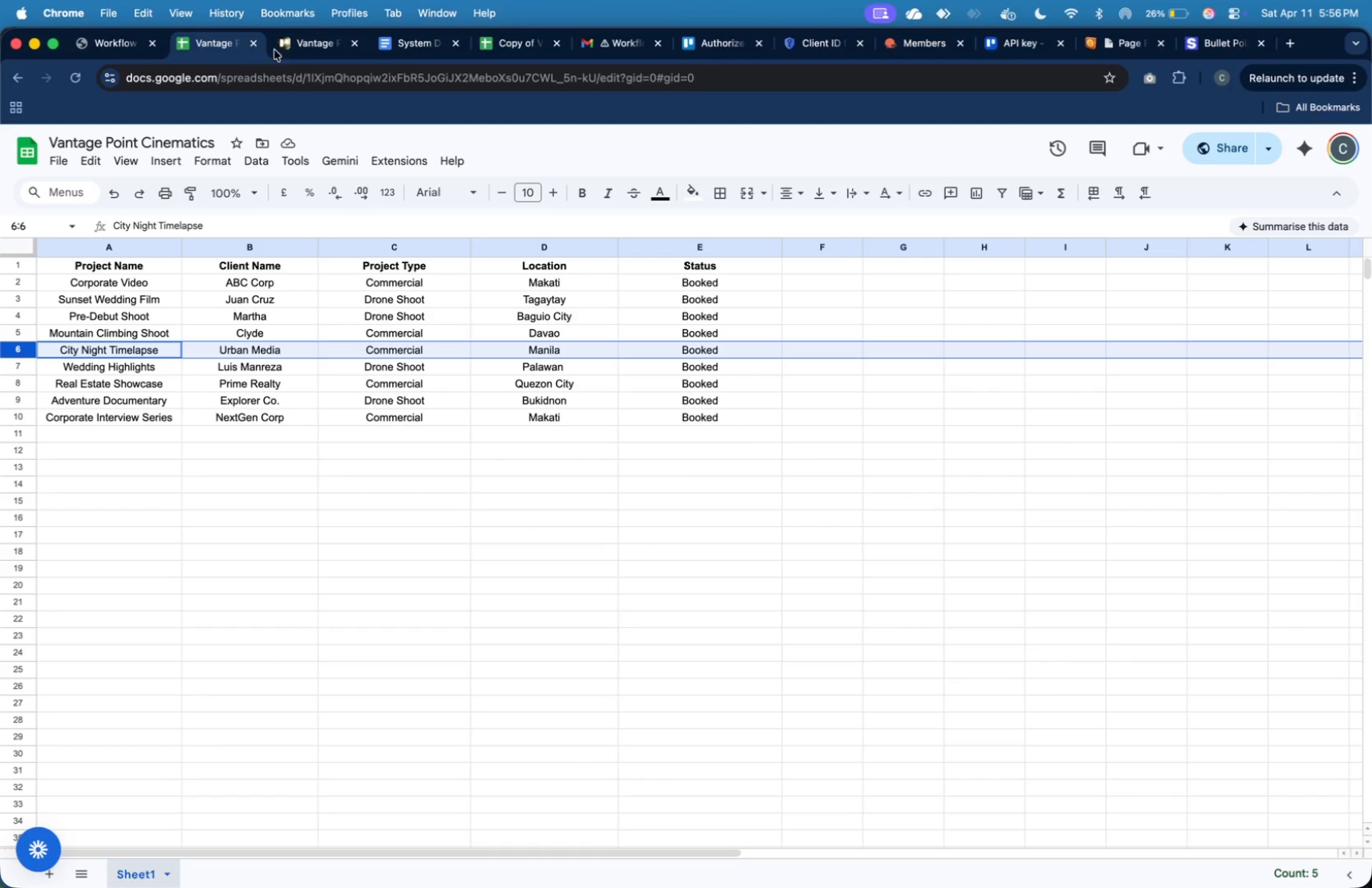 
left_click([302, 51])
 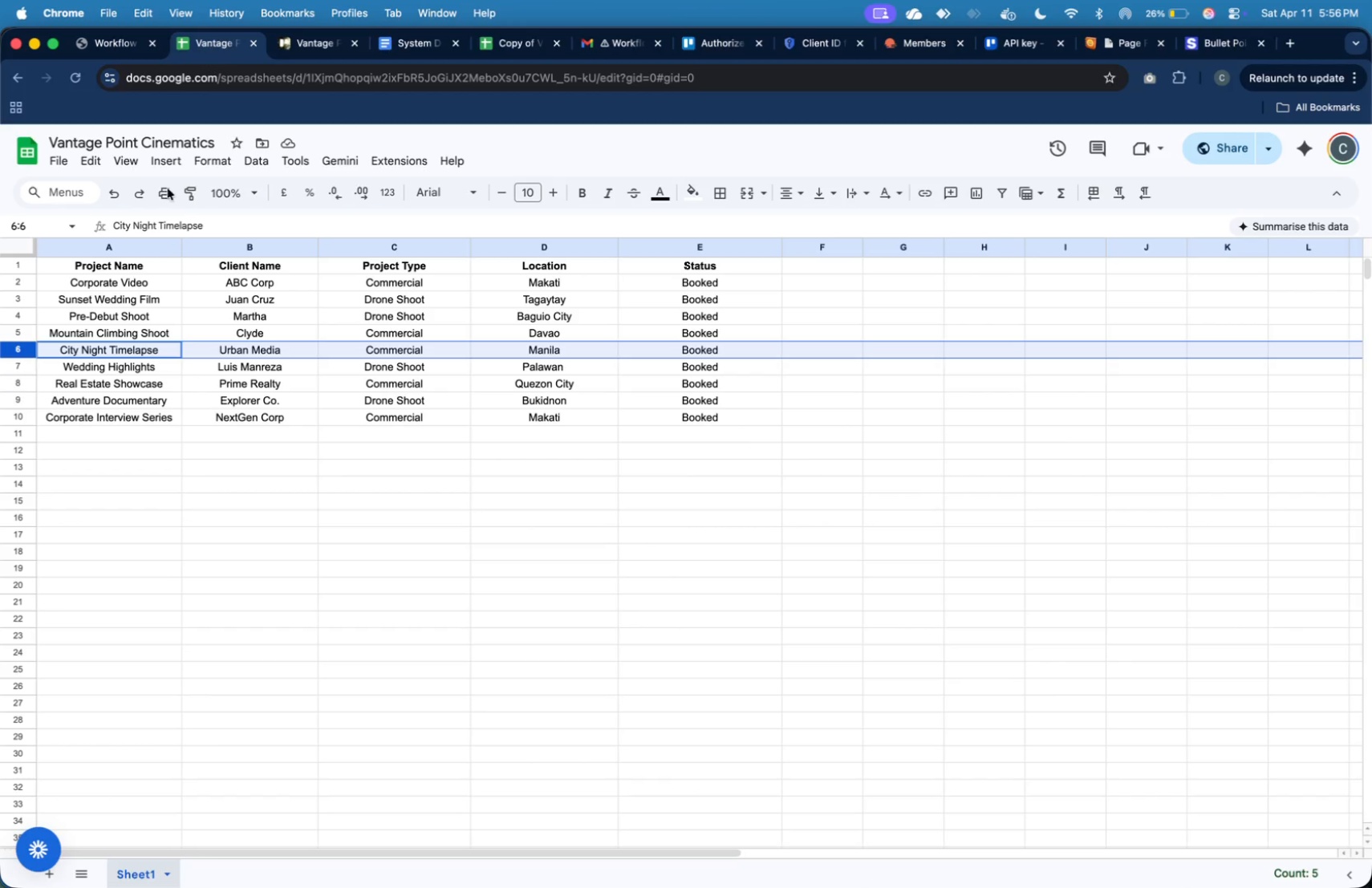 
left_click([312, 50])
 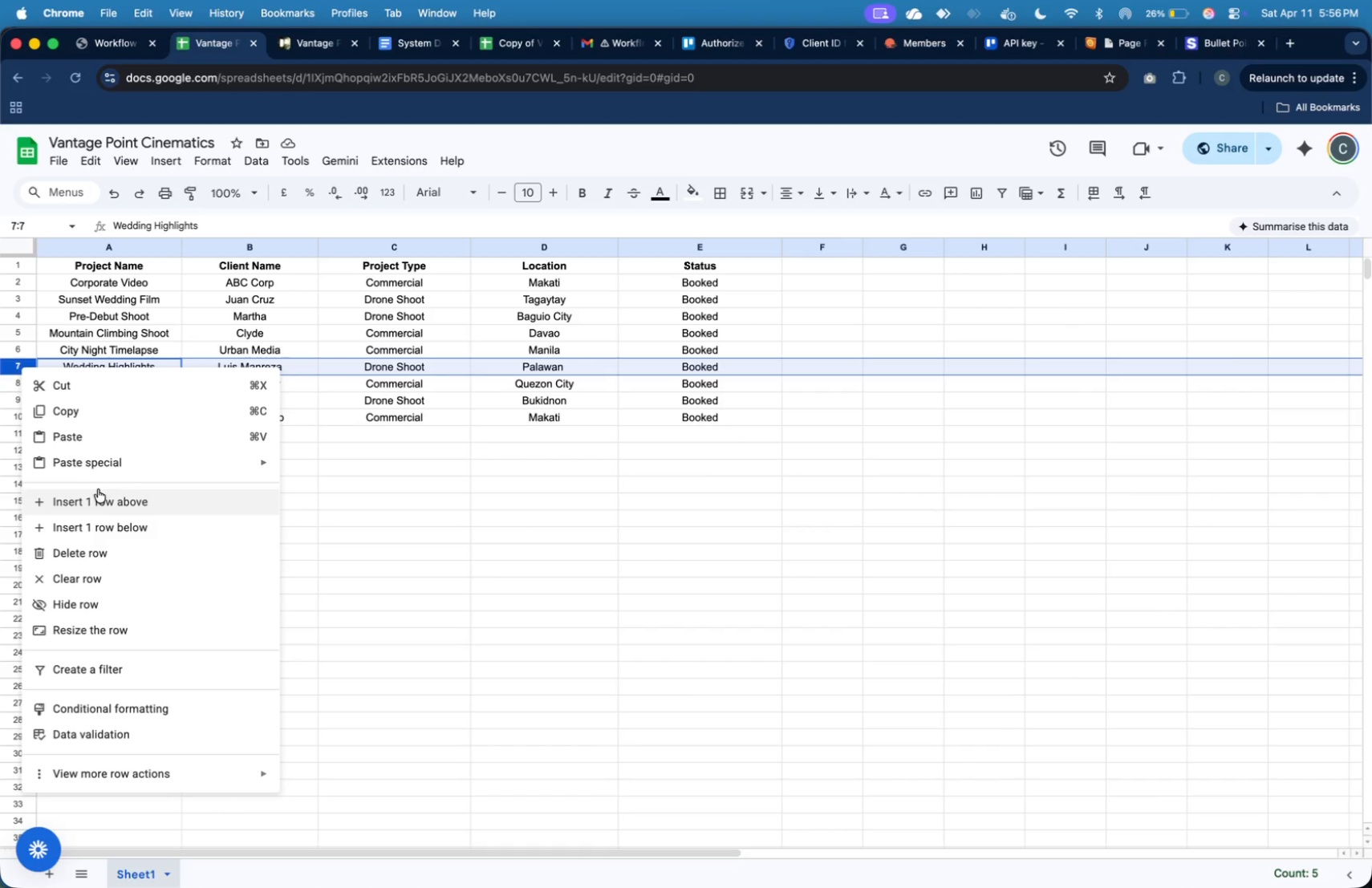 
wait(5.96)
 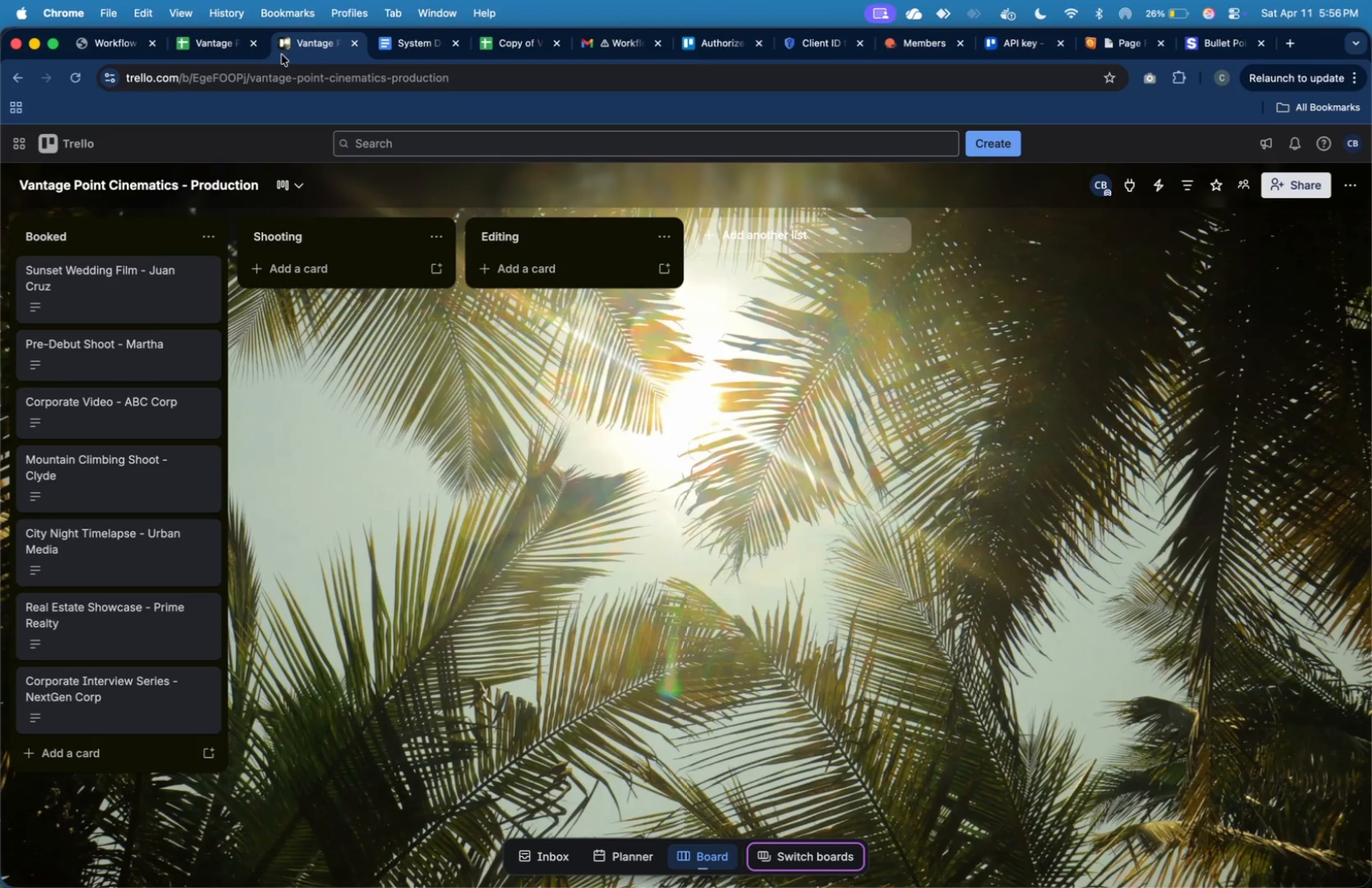 
left_click([145, 553])
 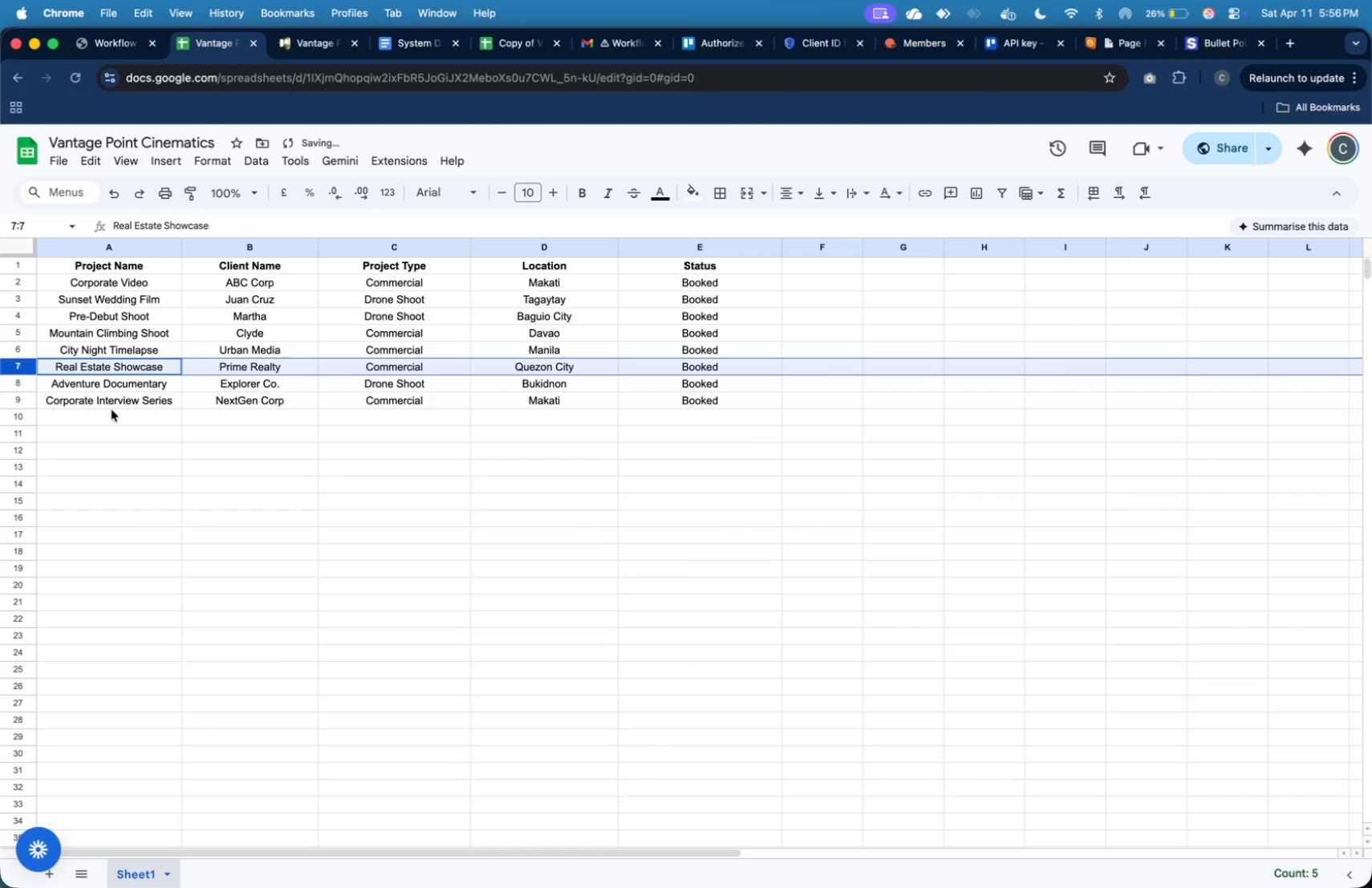 
left_click([112, 408])
 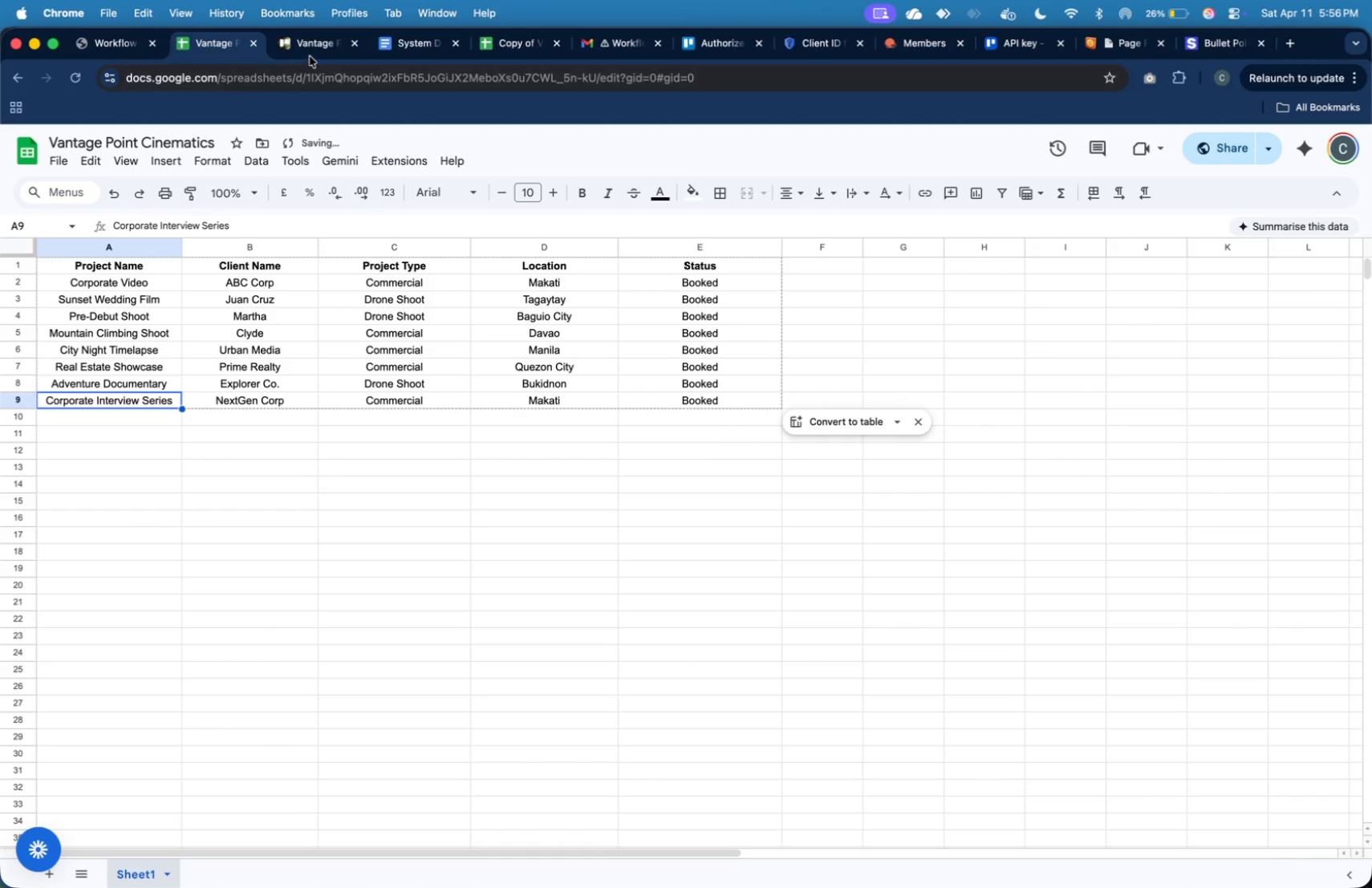 
left_click([311, 52])
 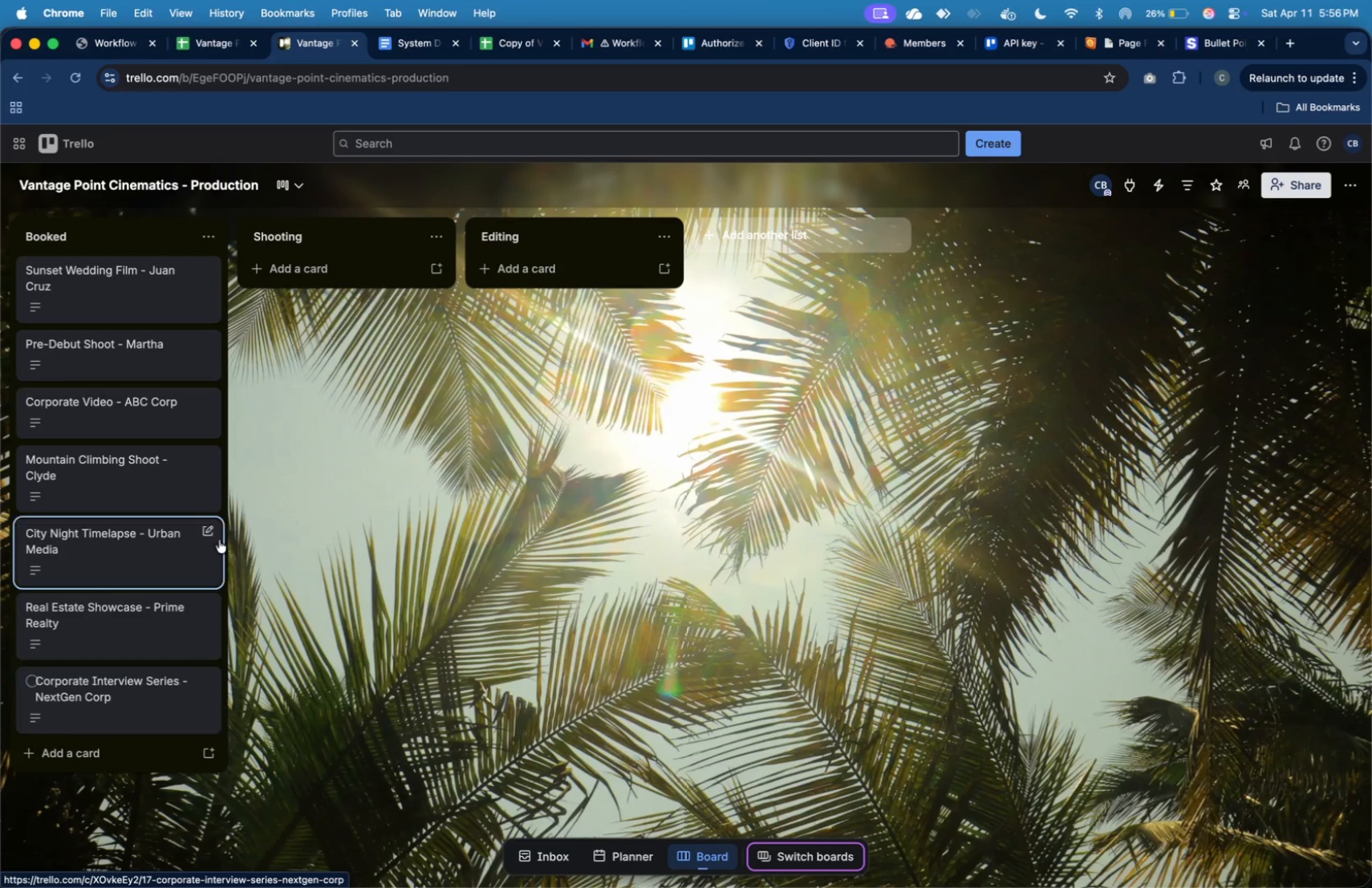 
left_click([219, 55])
 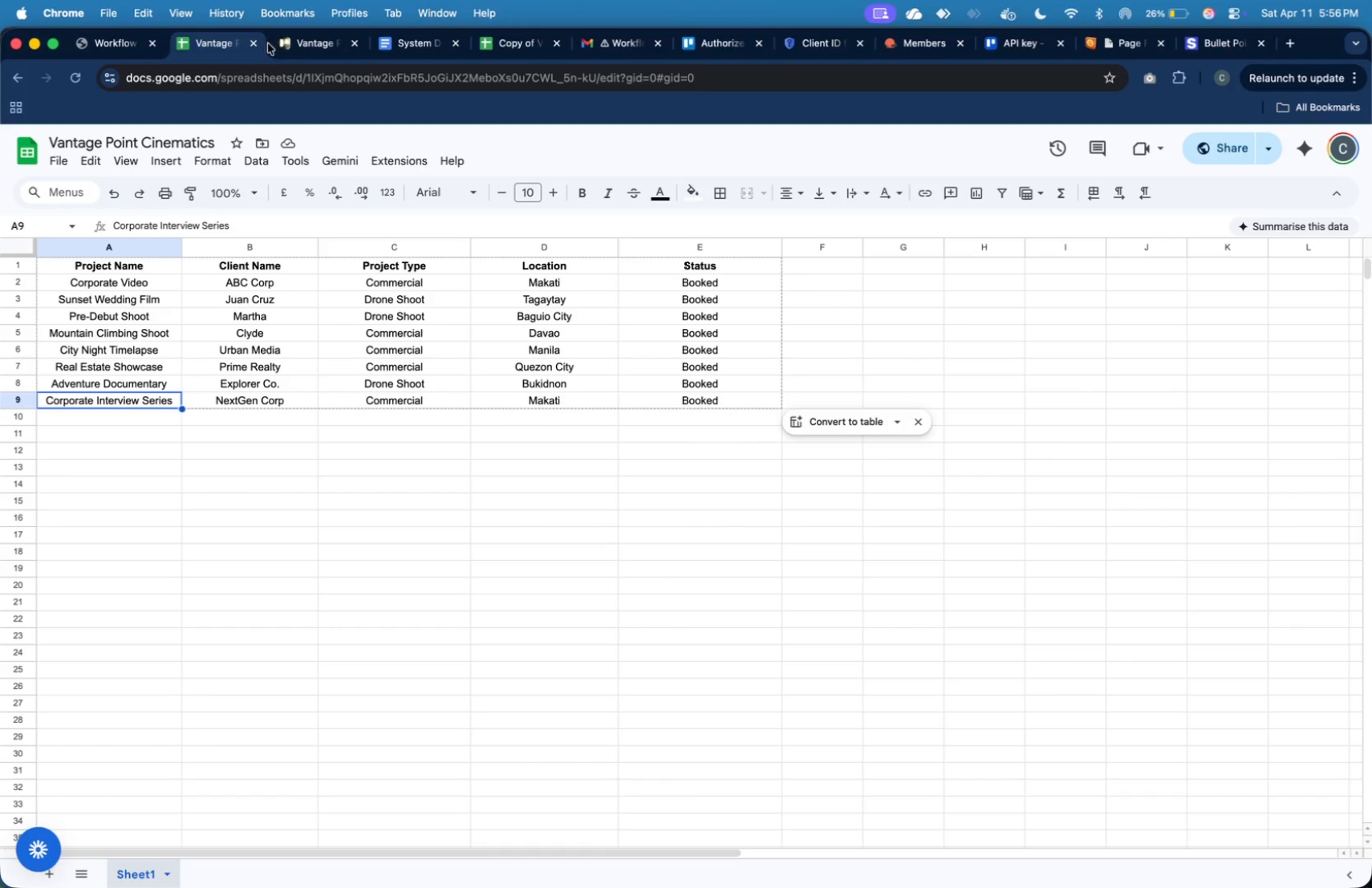 
left_click([290, 40])
 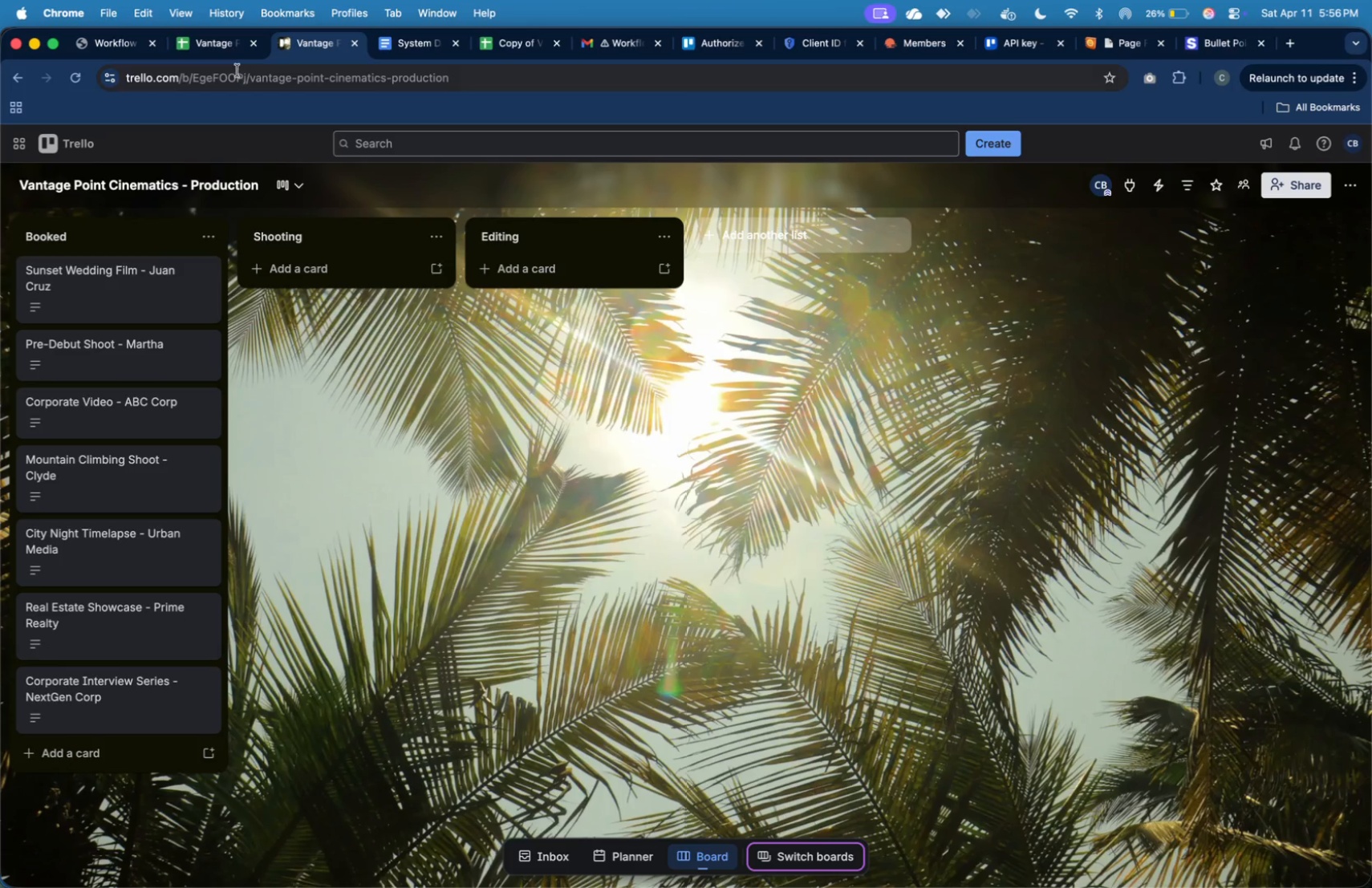 
left_click([217, 43])
 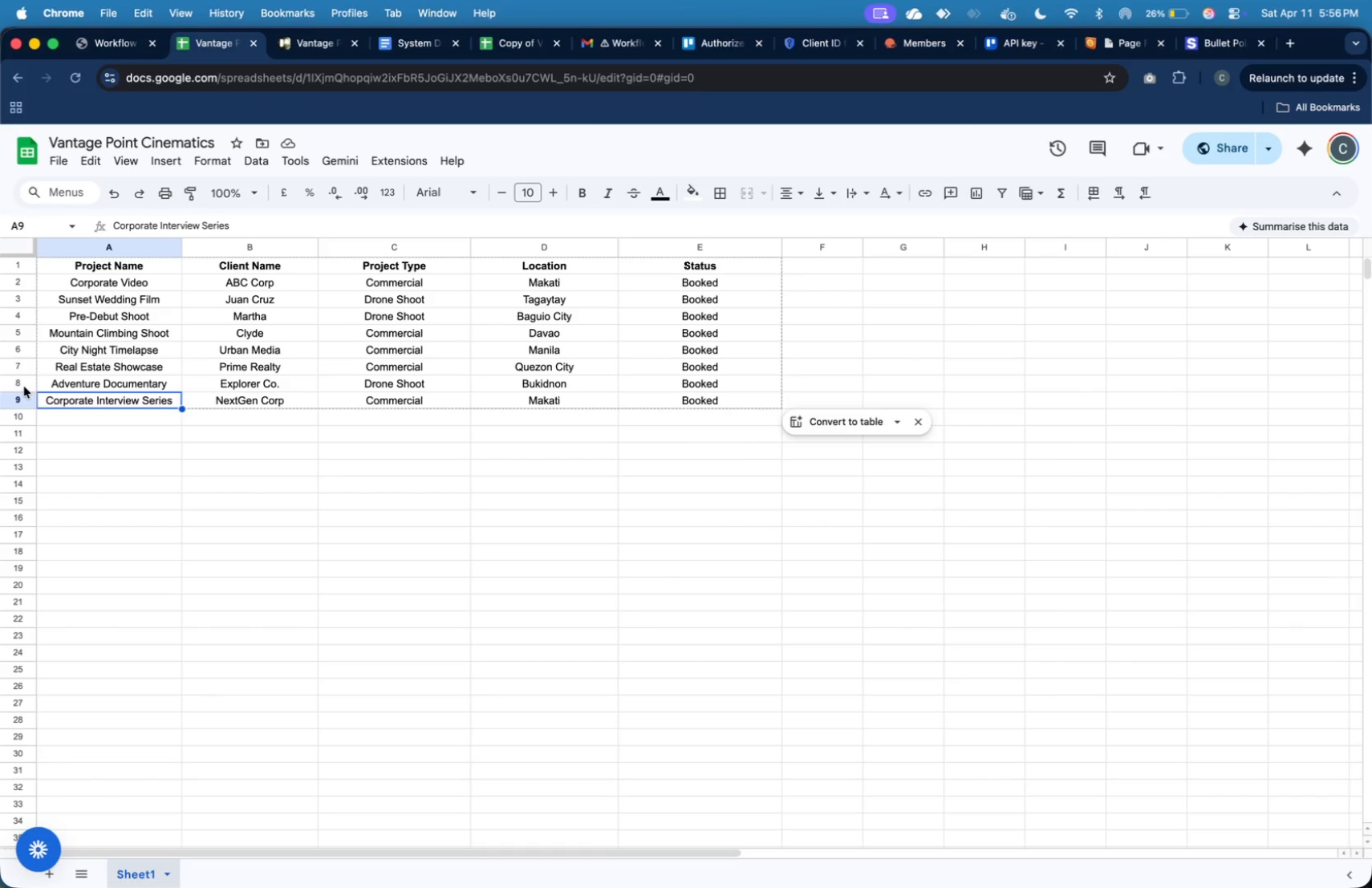 
left_click([23, 385])
 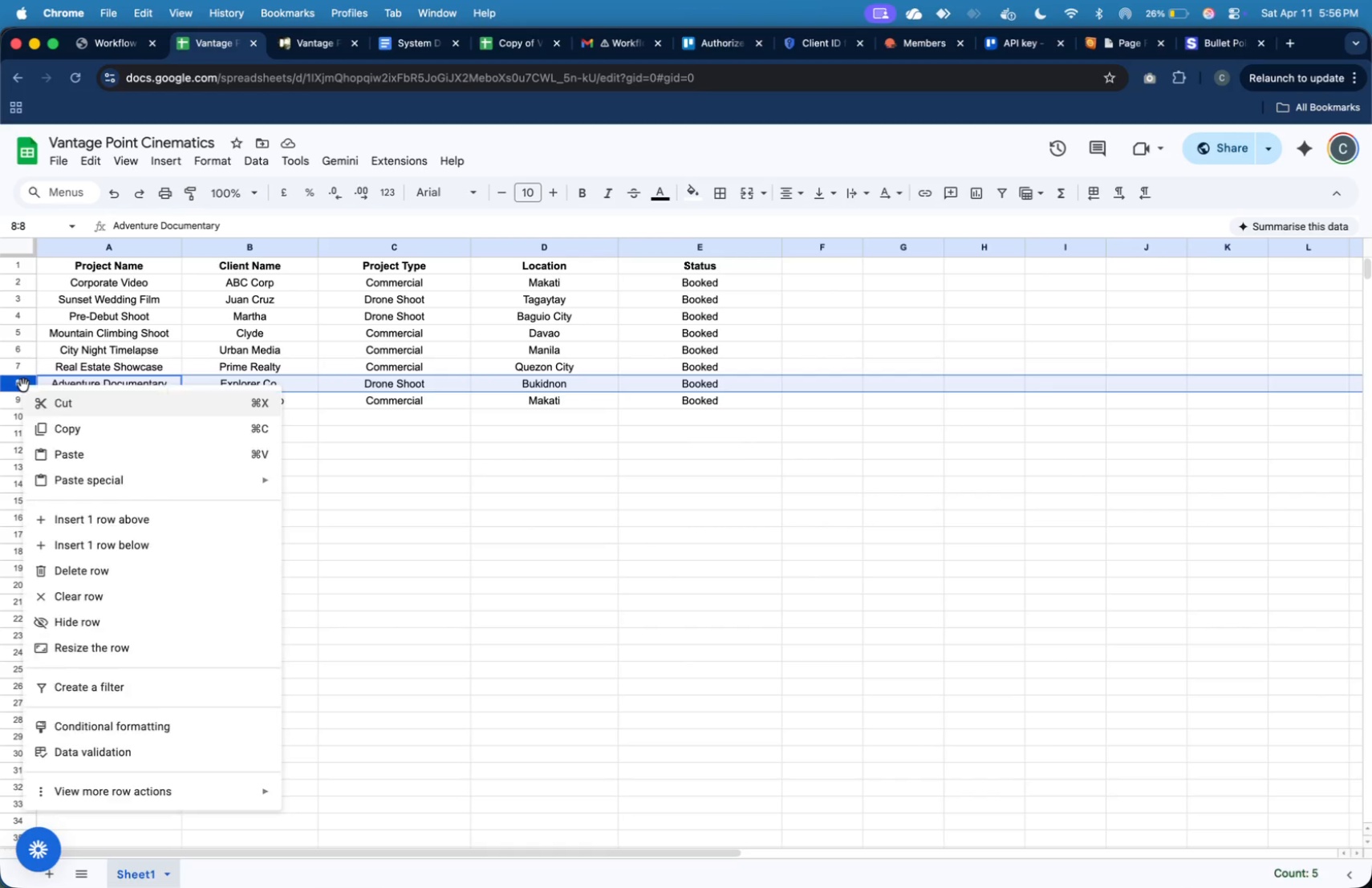 
right_click([23, 385])
 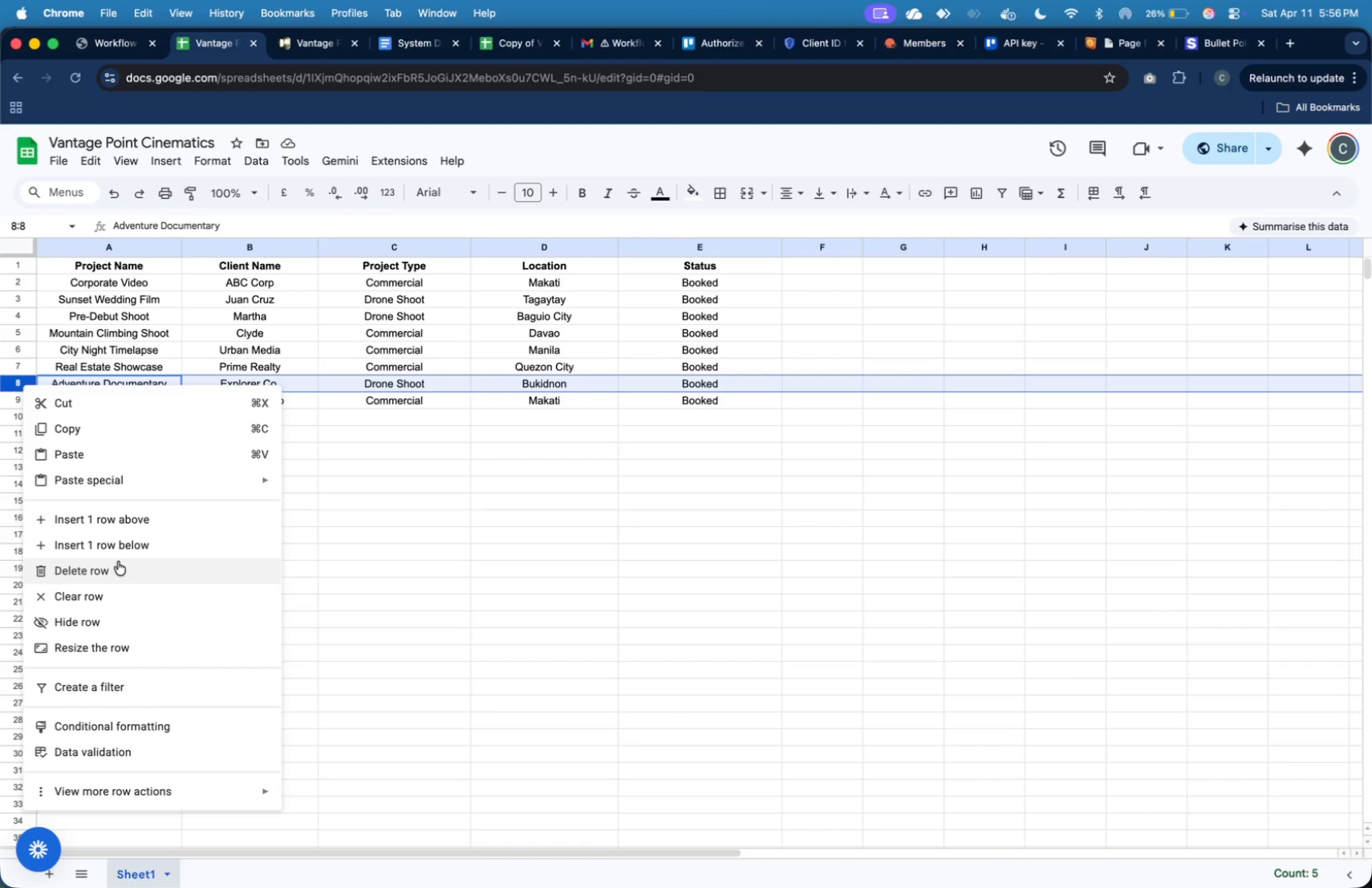 
left_click([122, 579])
 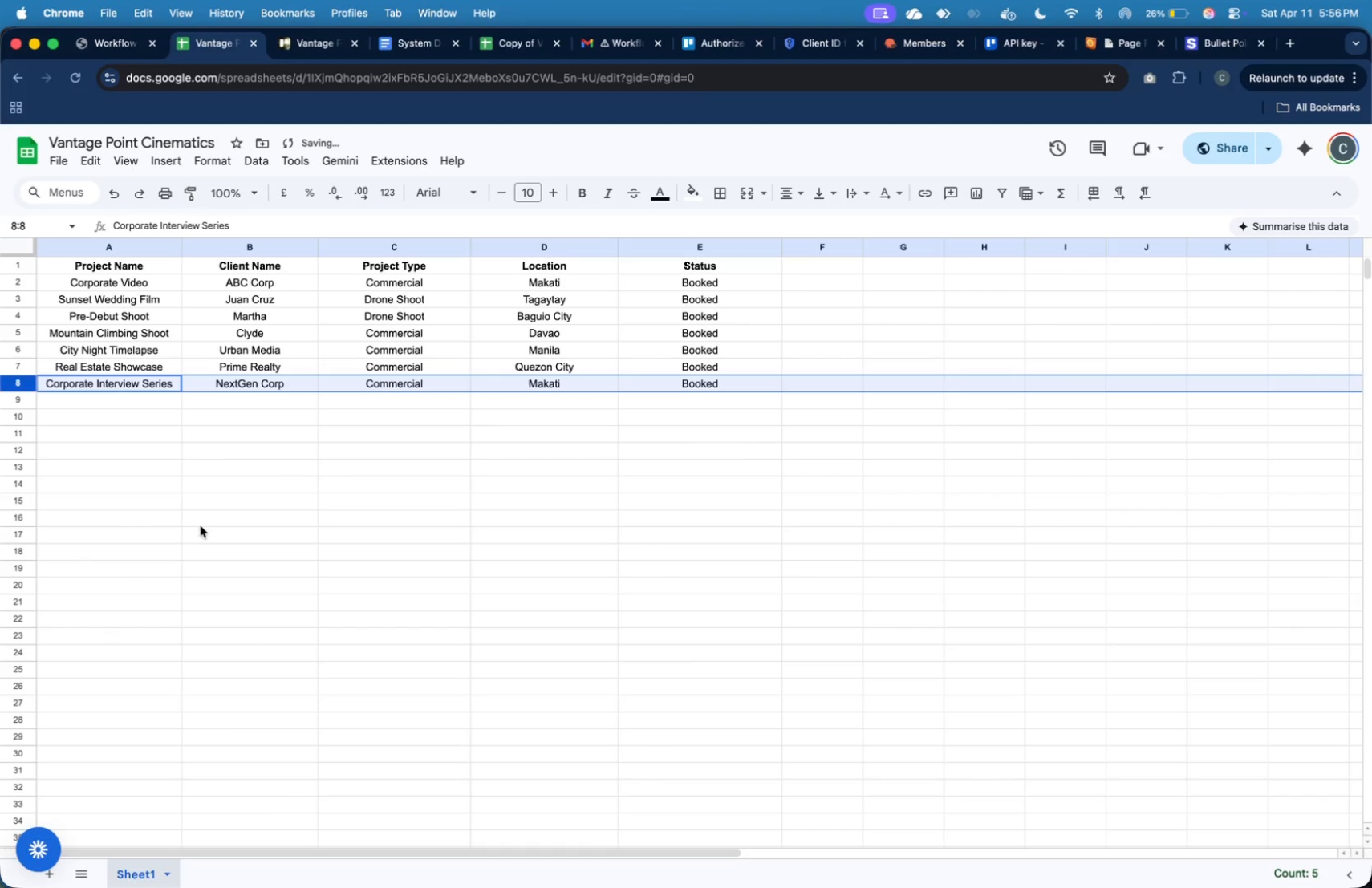 
double_click([211, 518])
 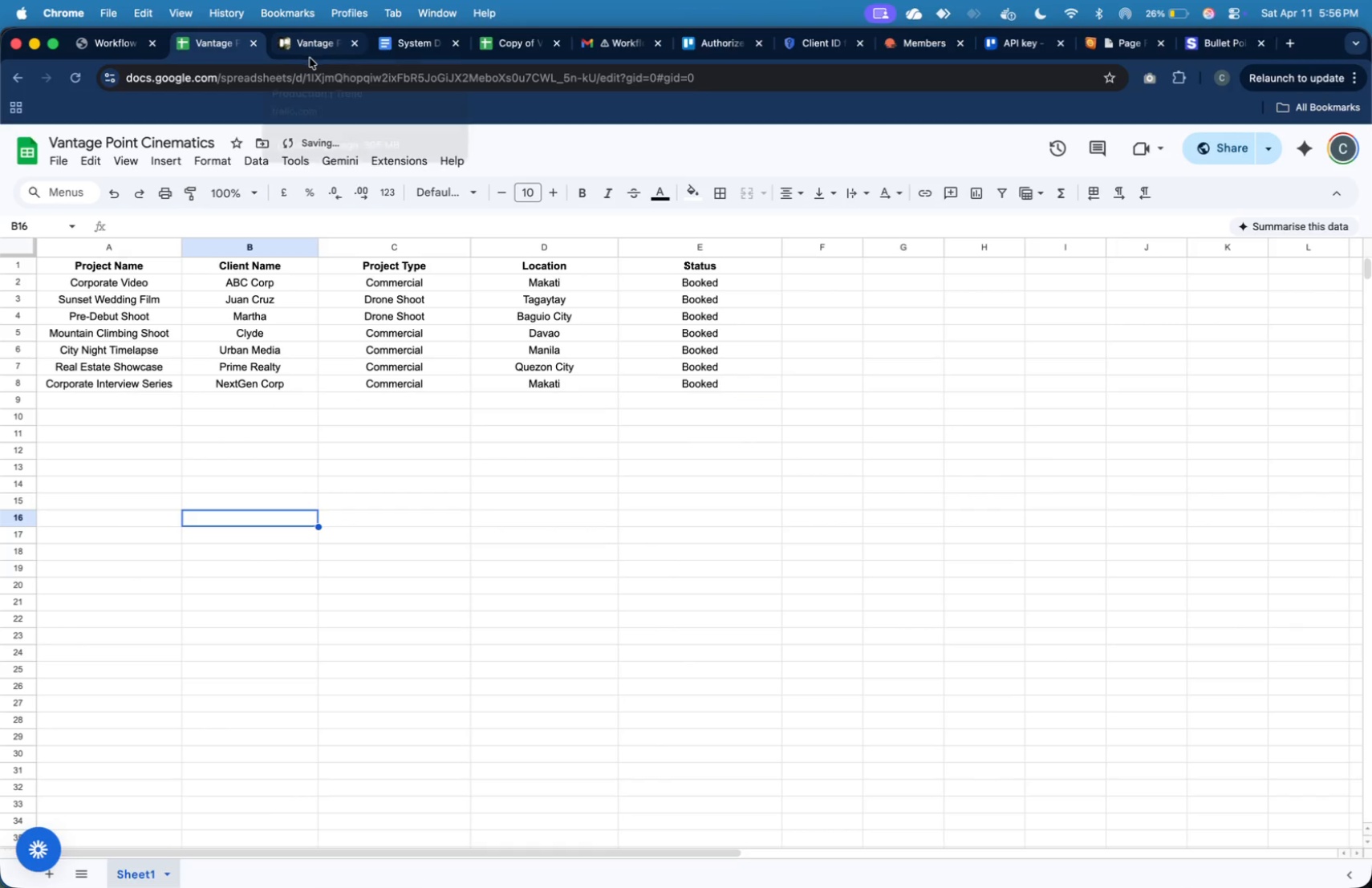 
left_click([304, 34])
 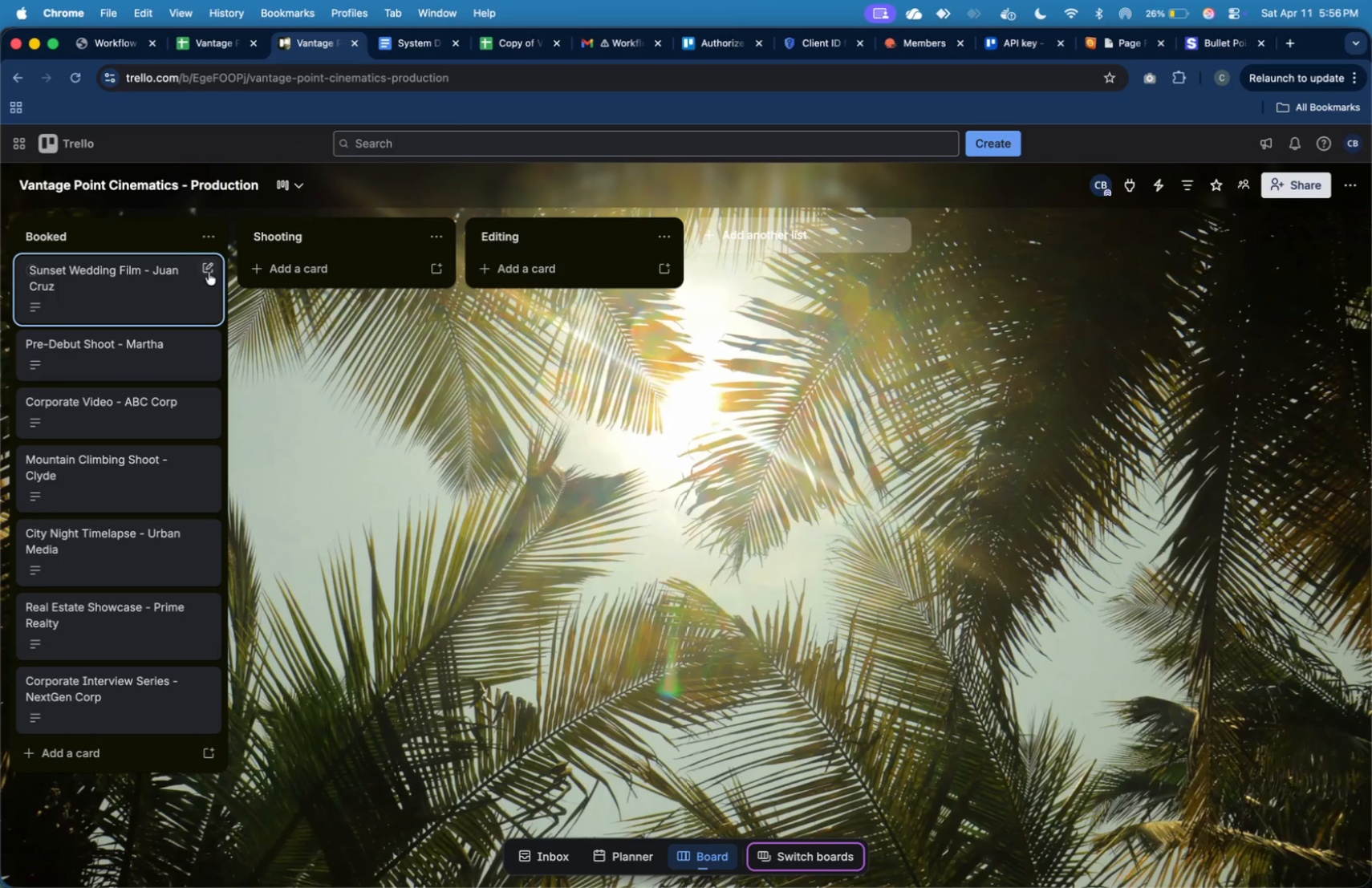 
left_click_drag(start_coordinate=[190, 280], to_coordinate=[600, 270])
 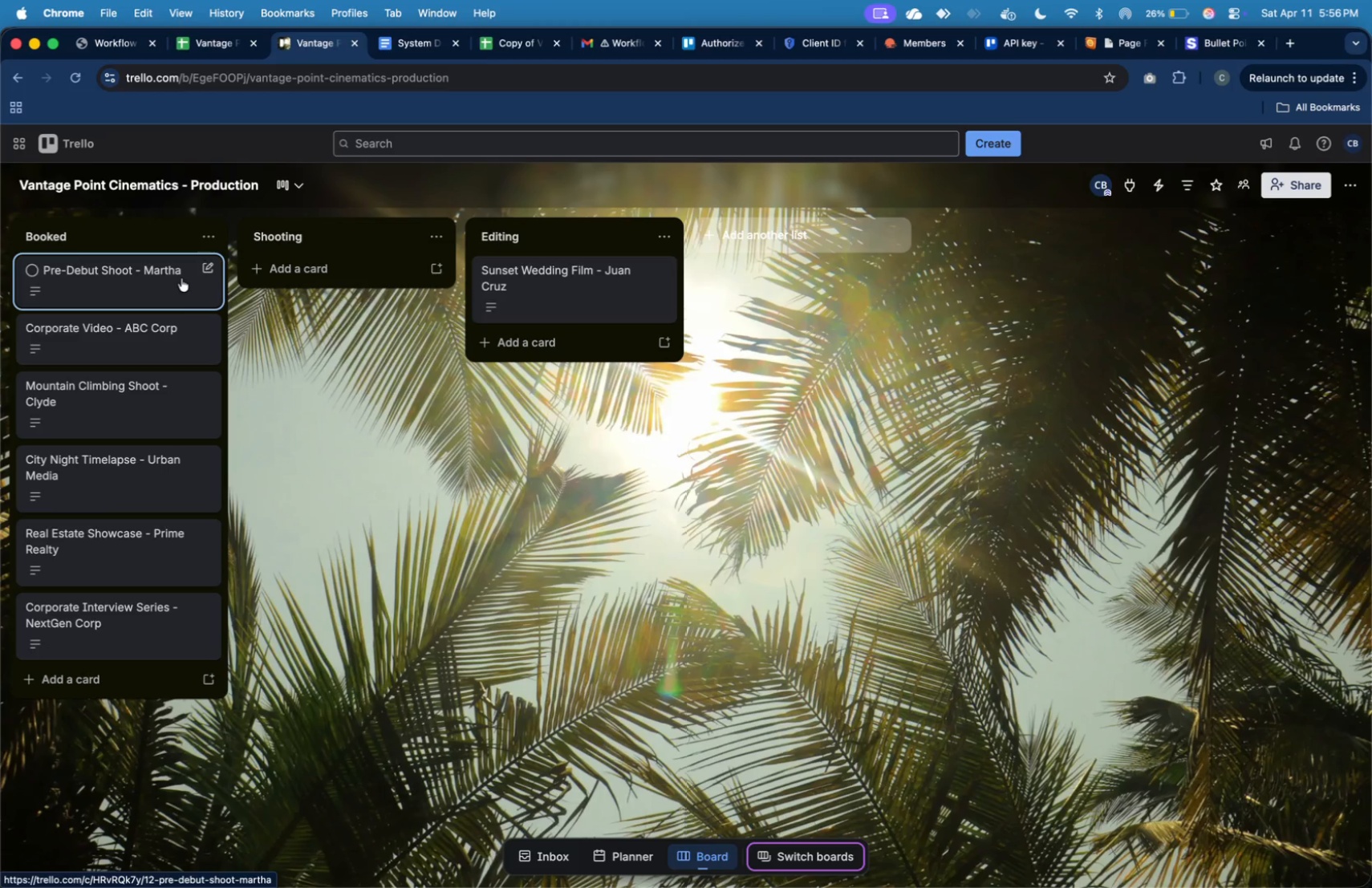 
left_click_drag(start_coordinate=[181, 278], to_coordinate=[363, 273])
 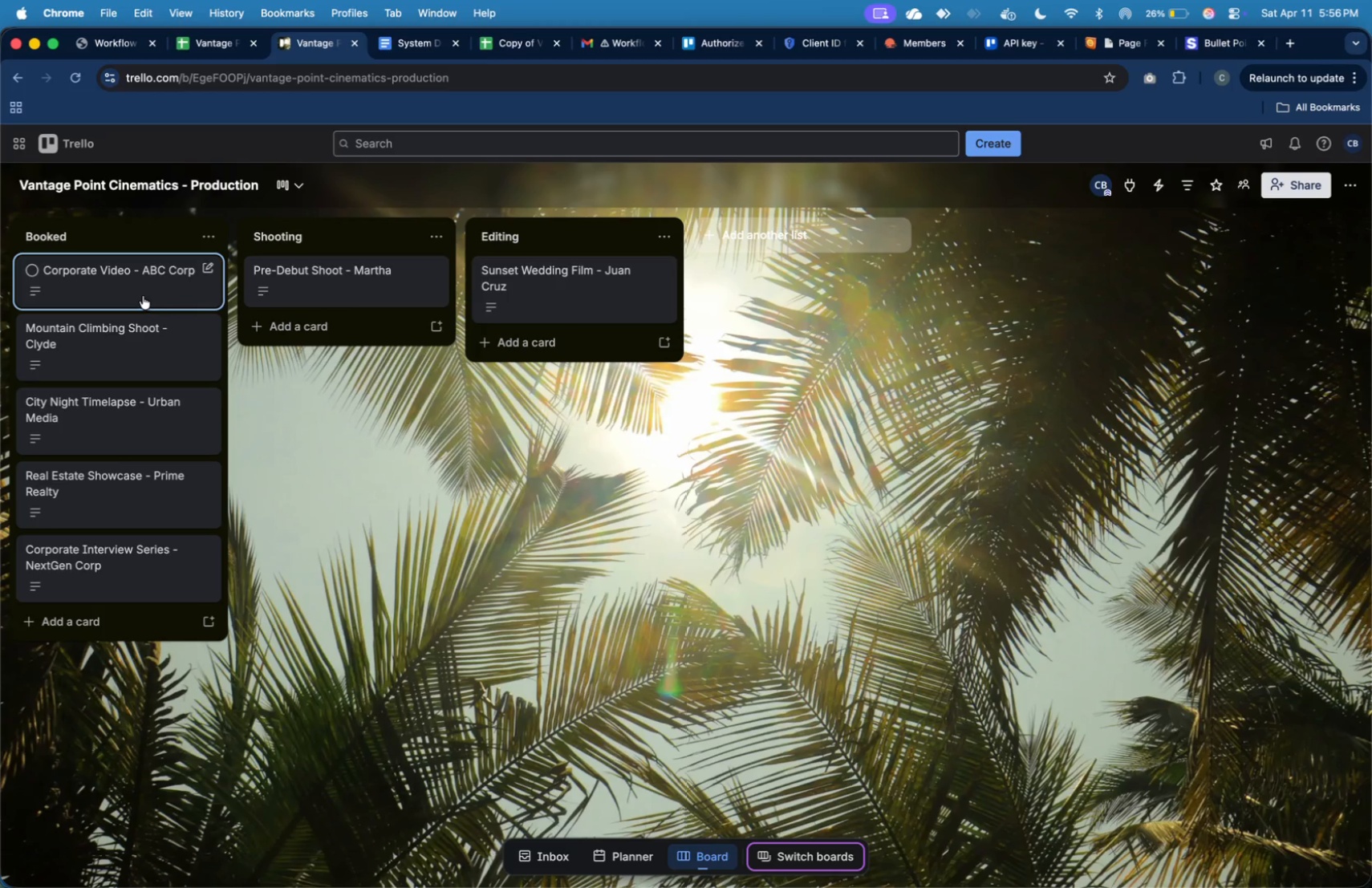 
left_click_drag(start_coordinate=[140, 295], to_coordinate=[595, 362])
 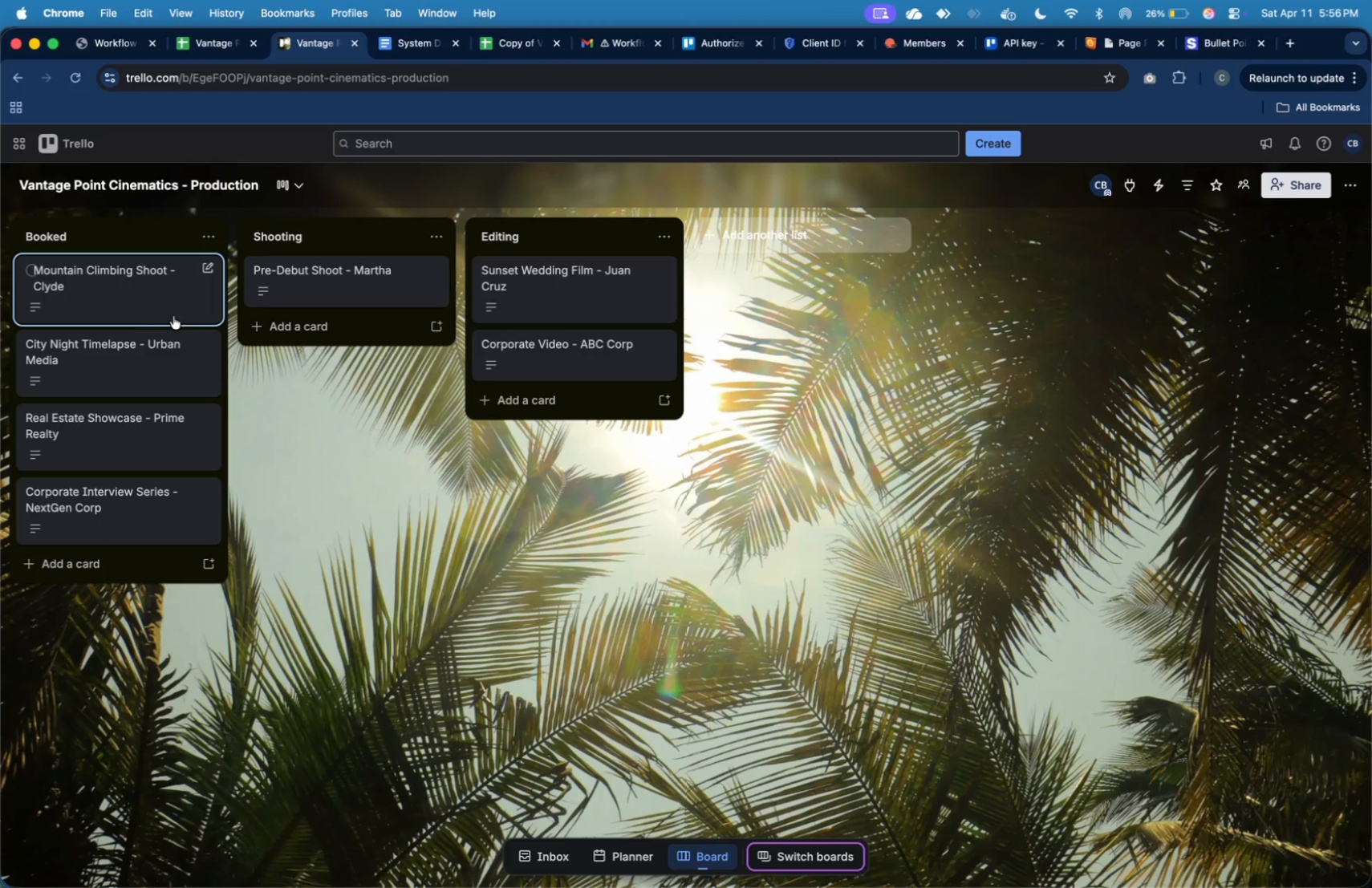 
left_click_drag(start_coordinate=[169, 310], to_coordinate=[613, 424])
 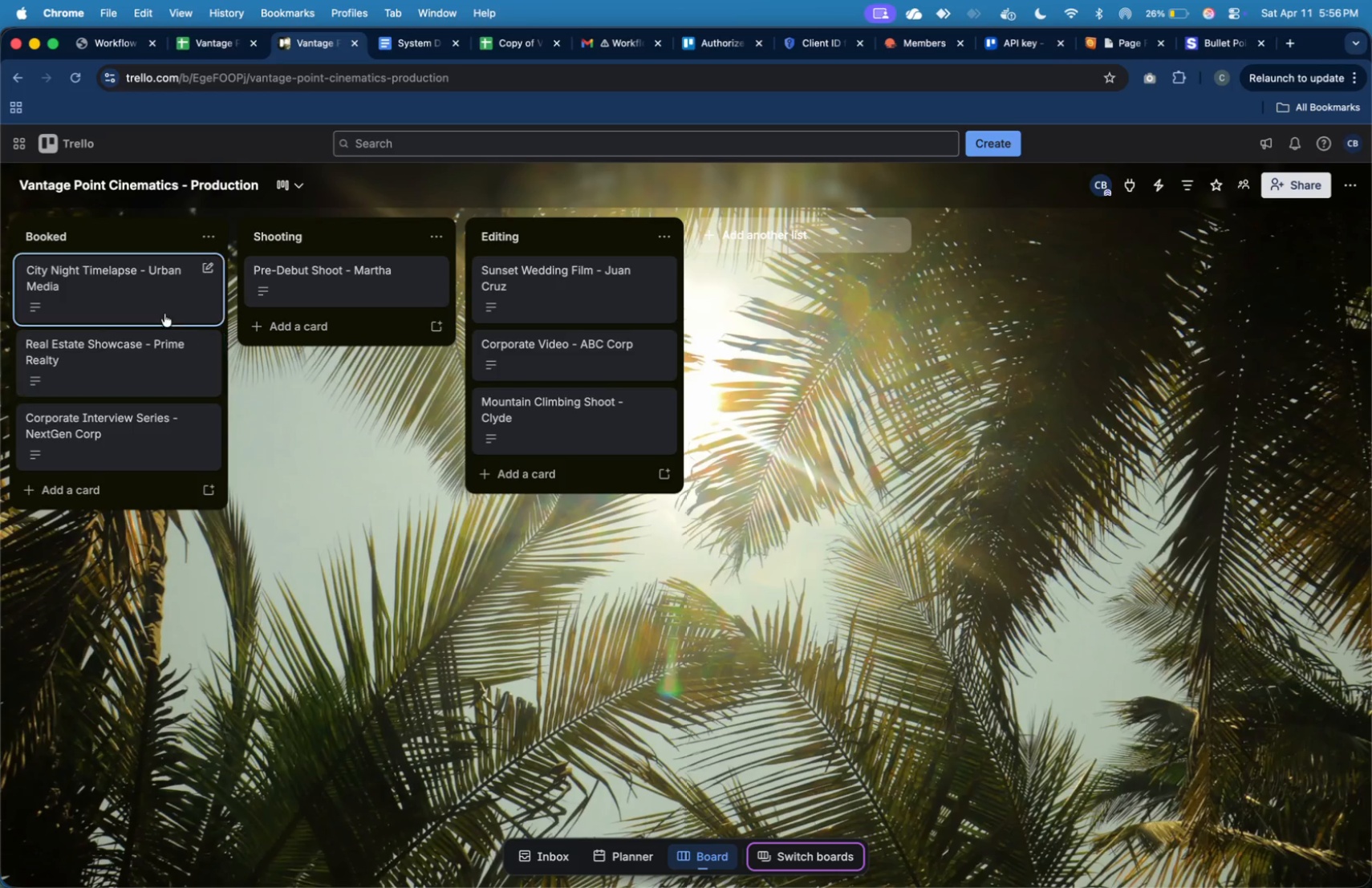 
left_click_drag(start_coordinate=[162, 308], to_coordinate=[384, 353])
 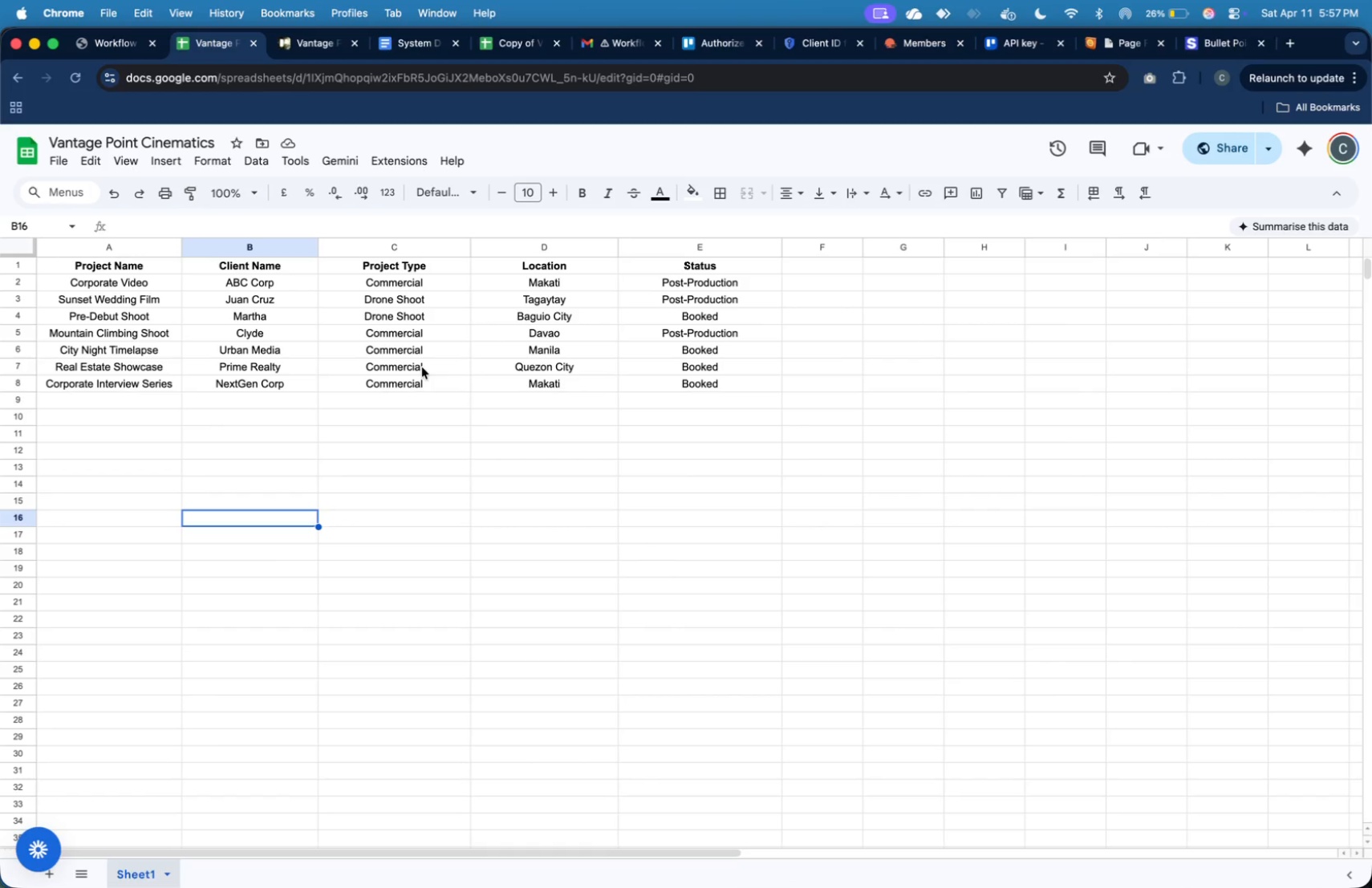 
wait(19.14)
 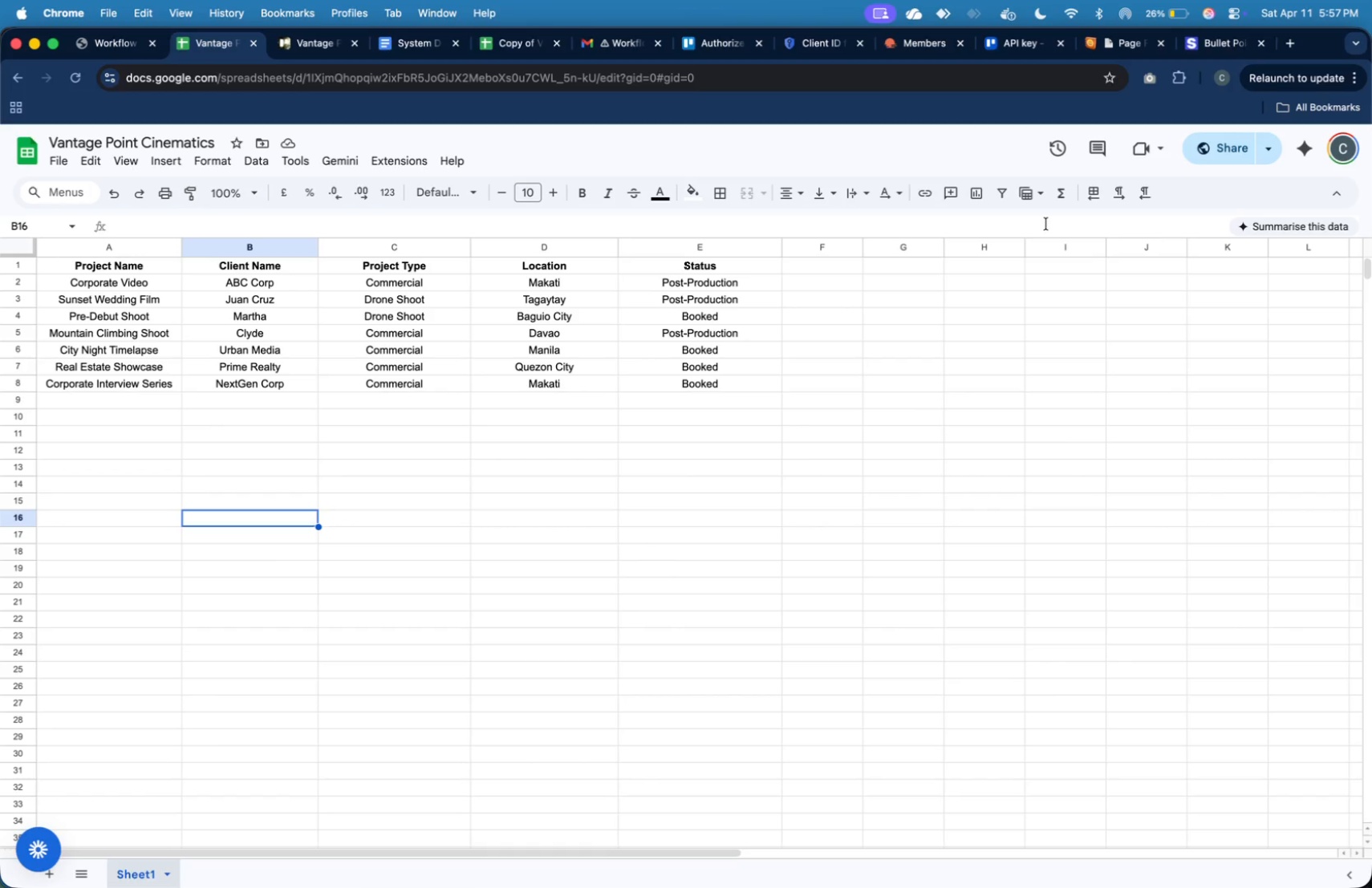 
key(Meta+Shift+4)
 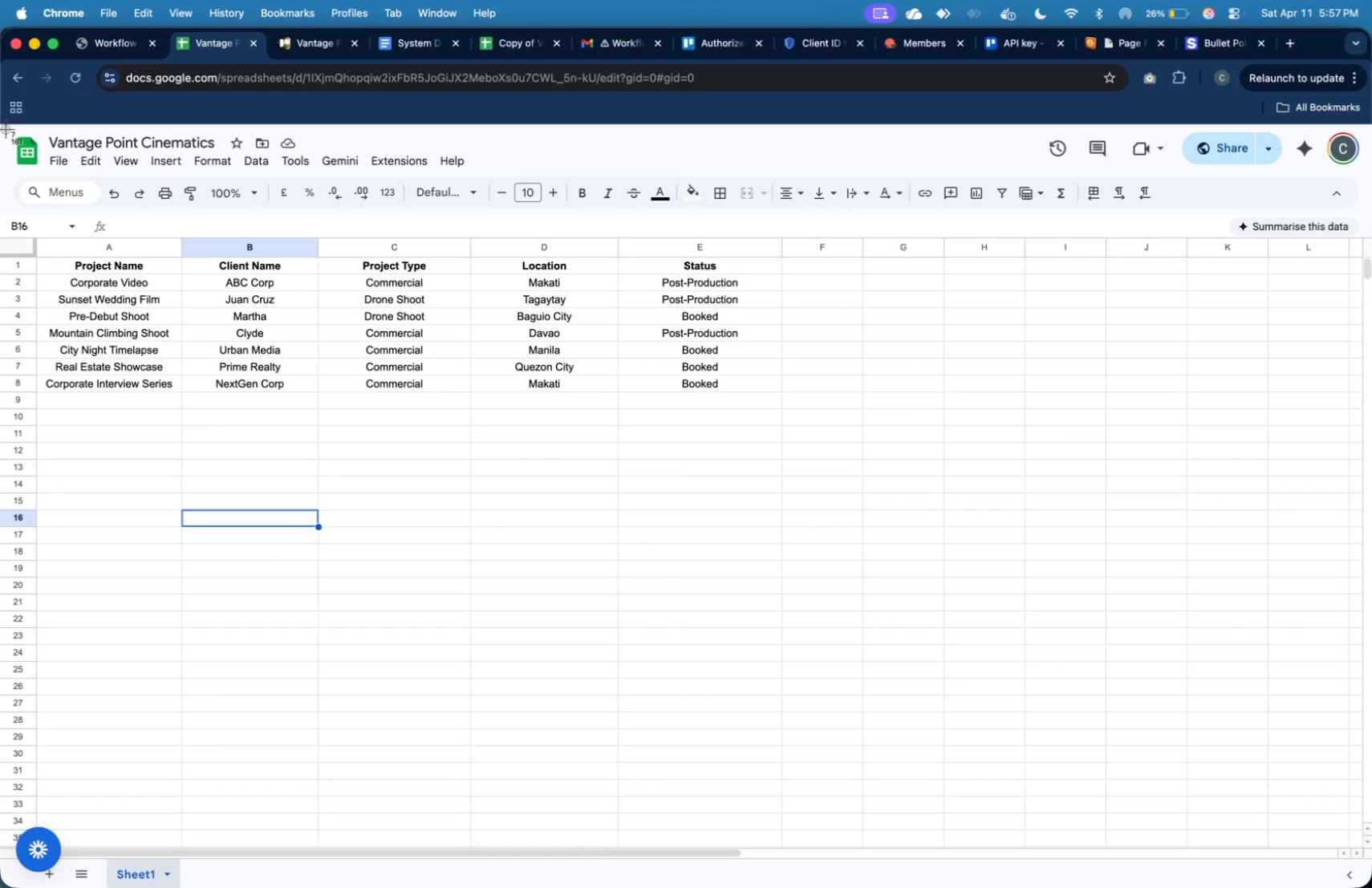 
left_click_drag(start_coordinate=[4, 128], to_coordinate=[790, 401])
 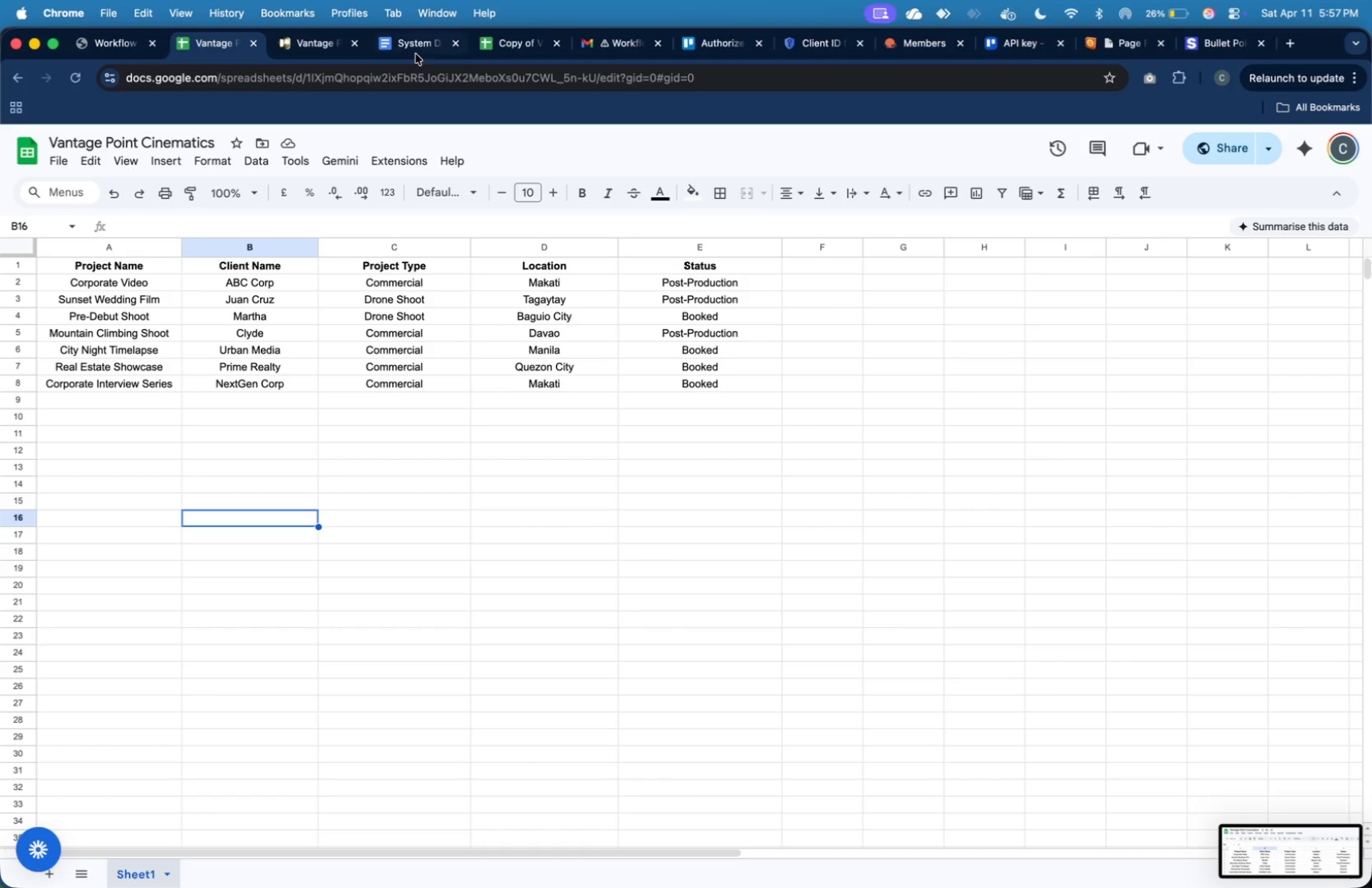 
left_click([414, 50])
 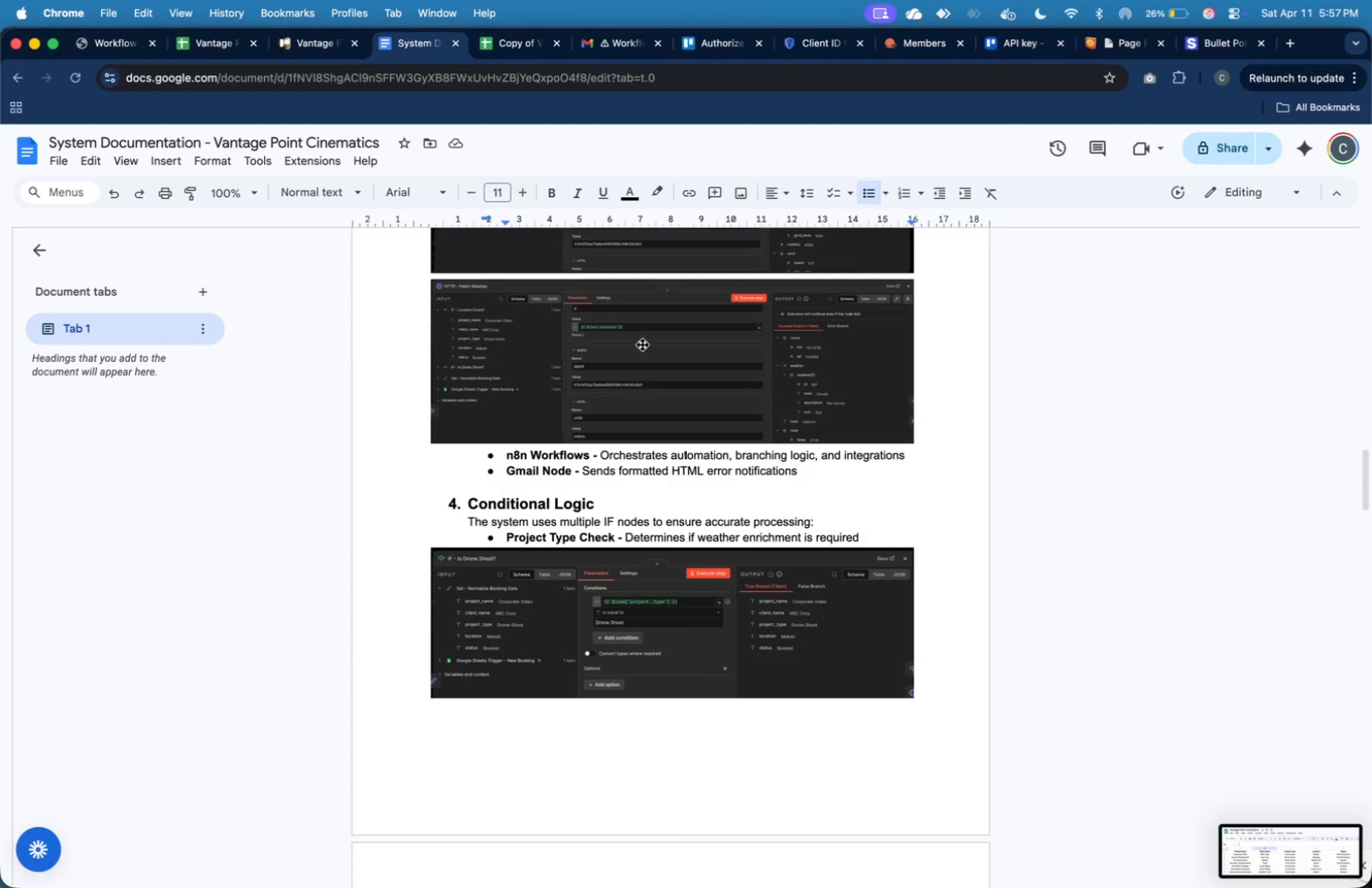 
scroll: coordinate [654, 375], scroll_direction: up, amount: 21.0
 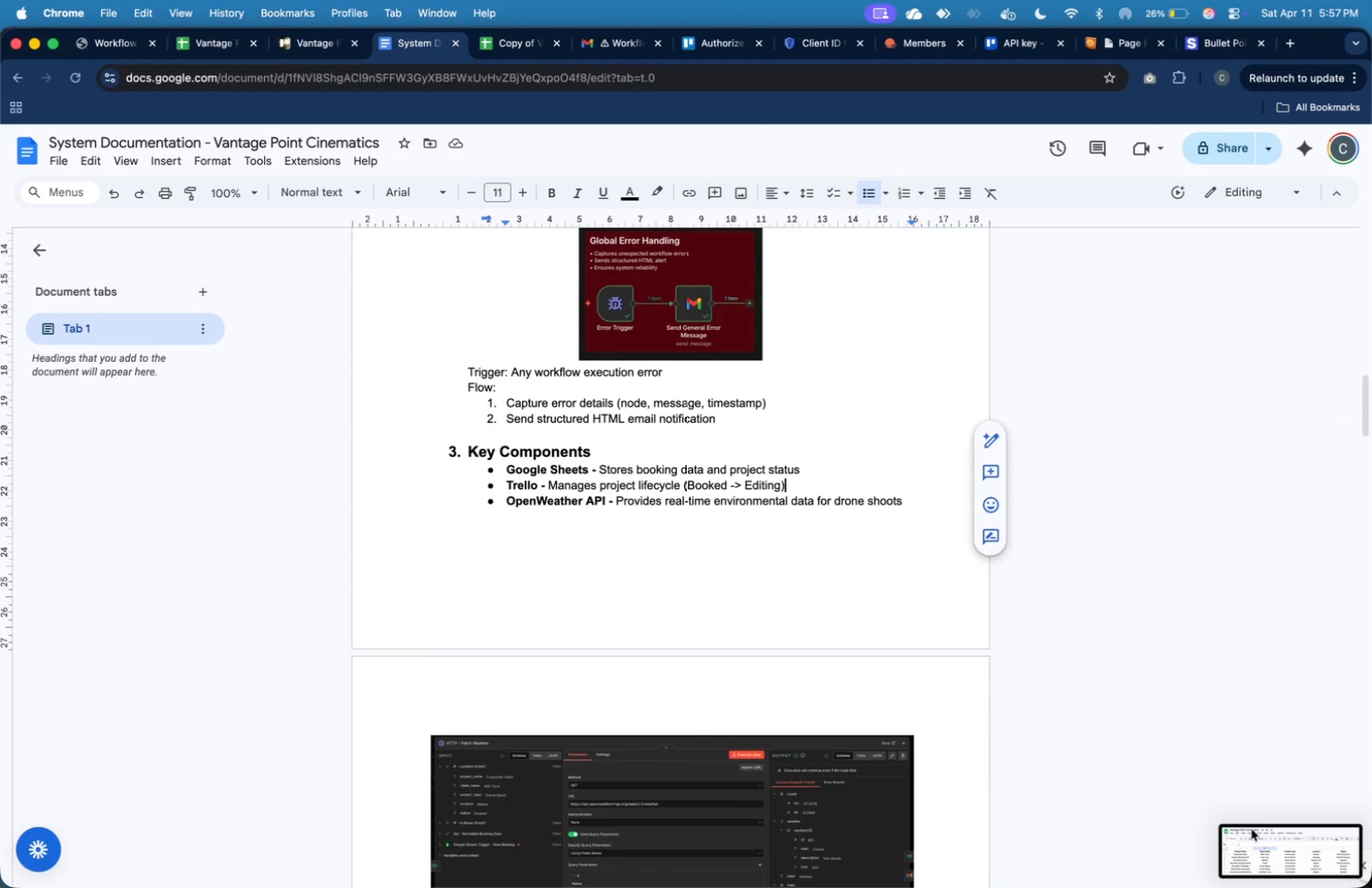 
left_click_drag(start_coordinate=[1279, 845], to_coordinate=[832, 299])
 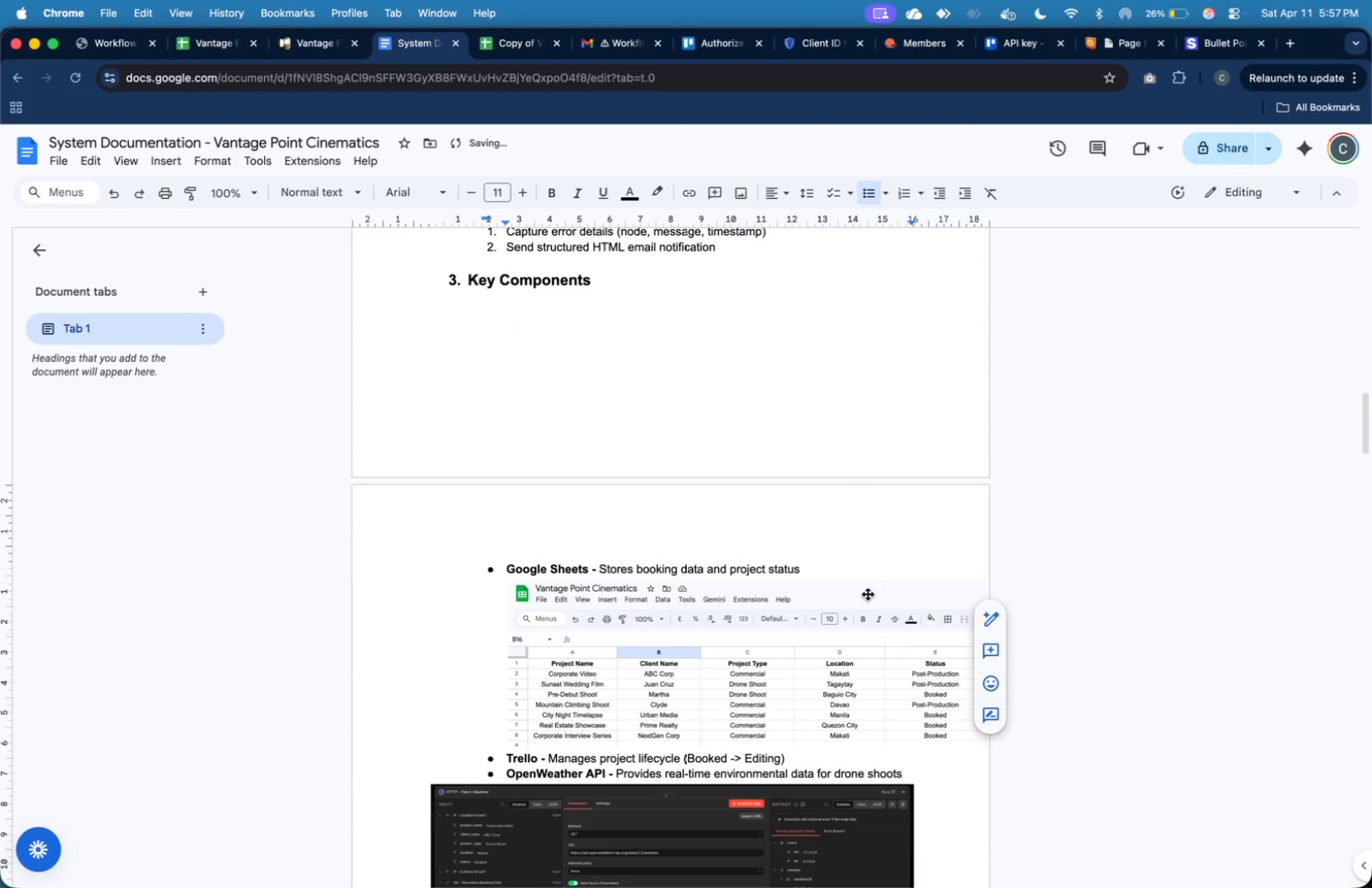 
left_click([856, 559])
 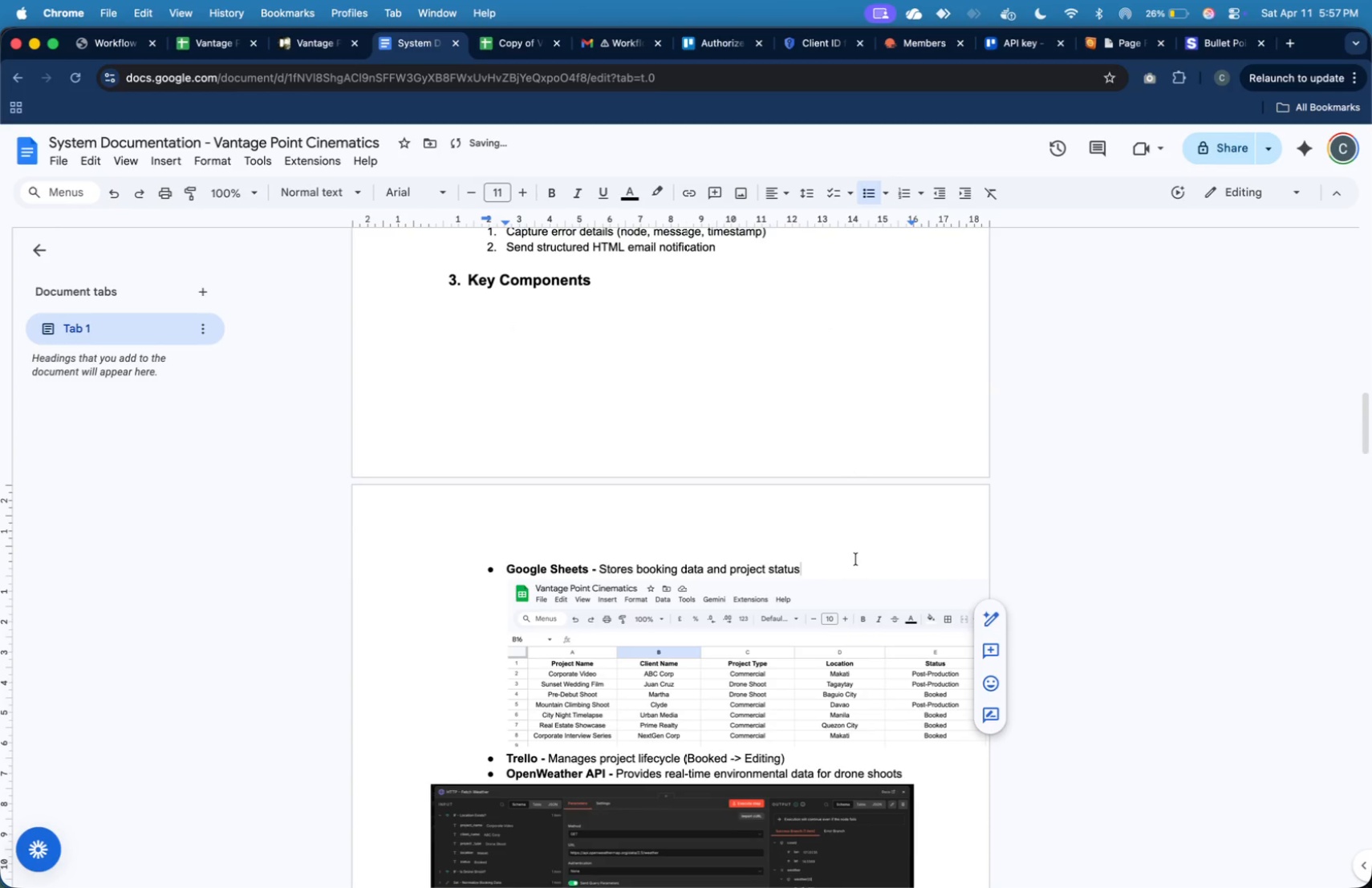 
key(Enter)
 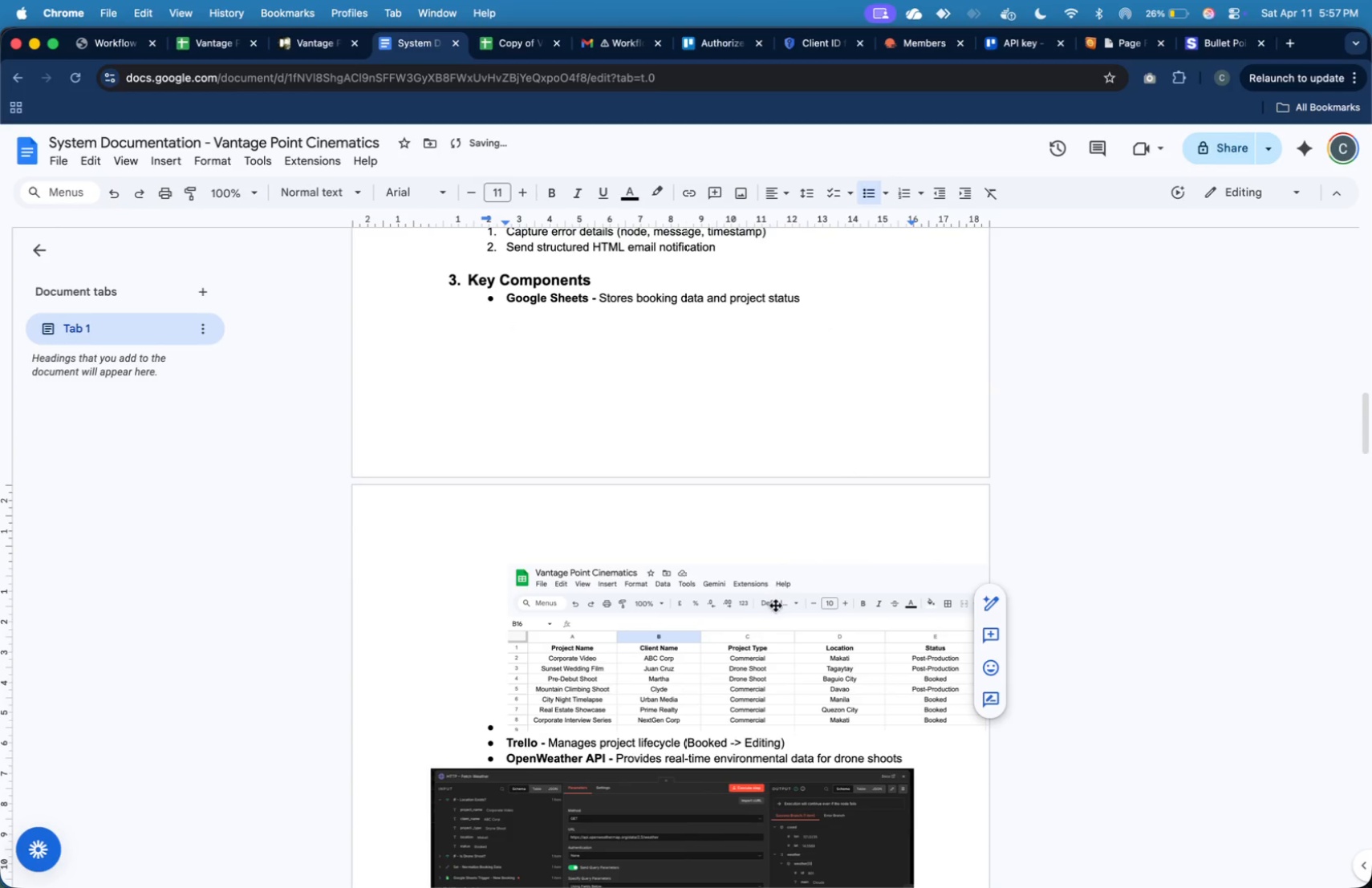 
left_click([745, 630])
 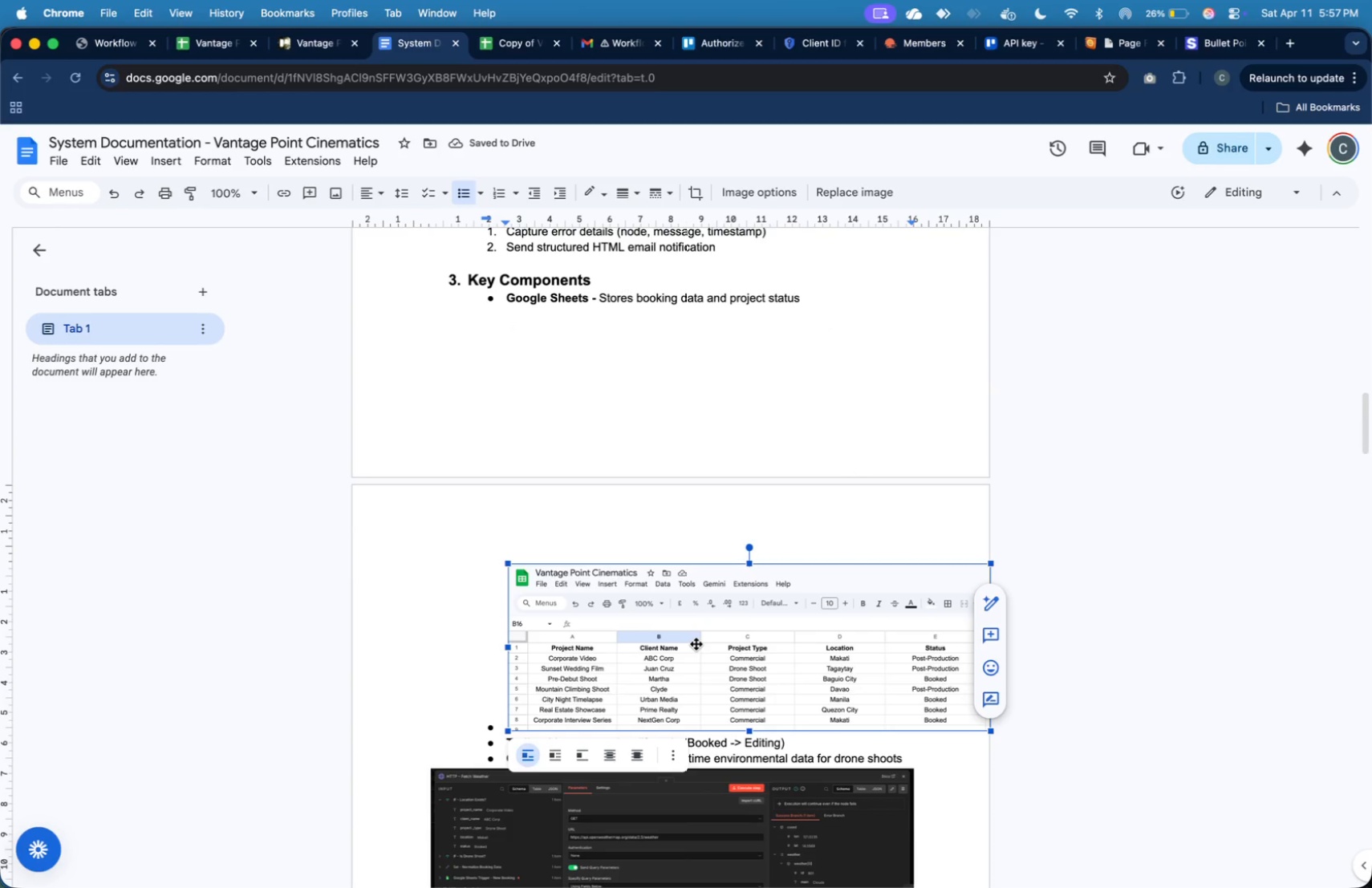 
key(ArrowLeft)
 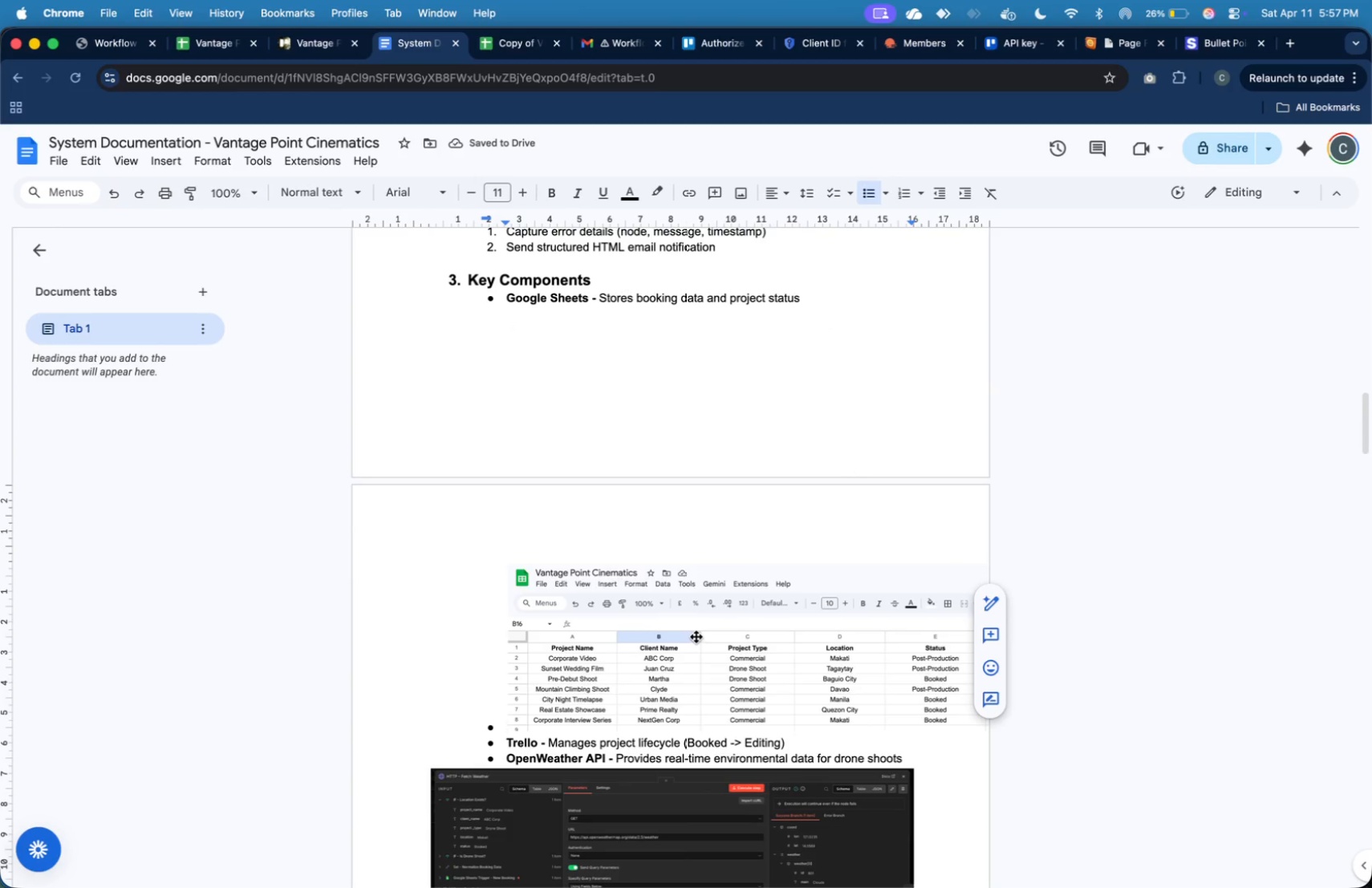 
key(Backspace)
 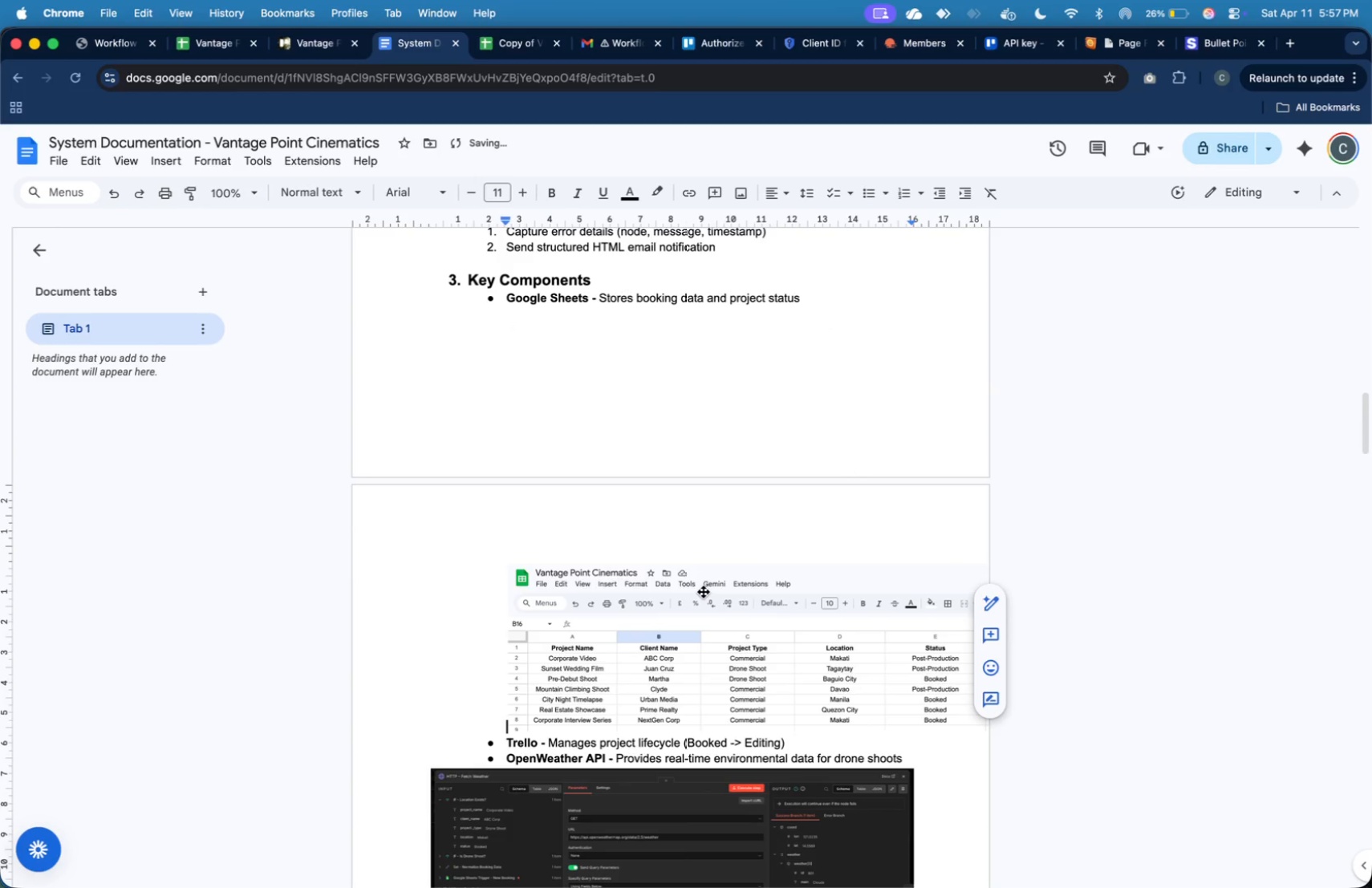 
key(Backspace)
 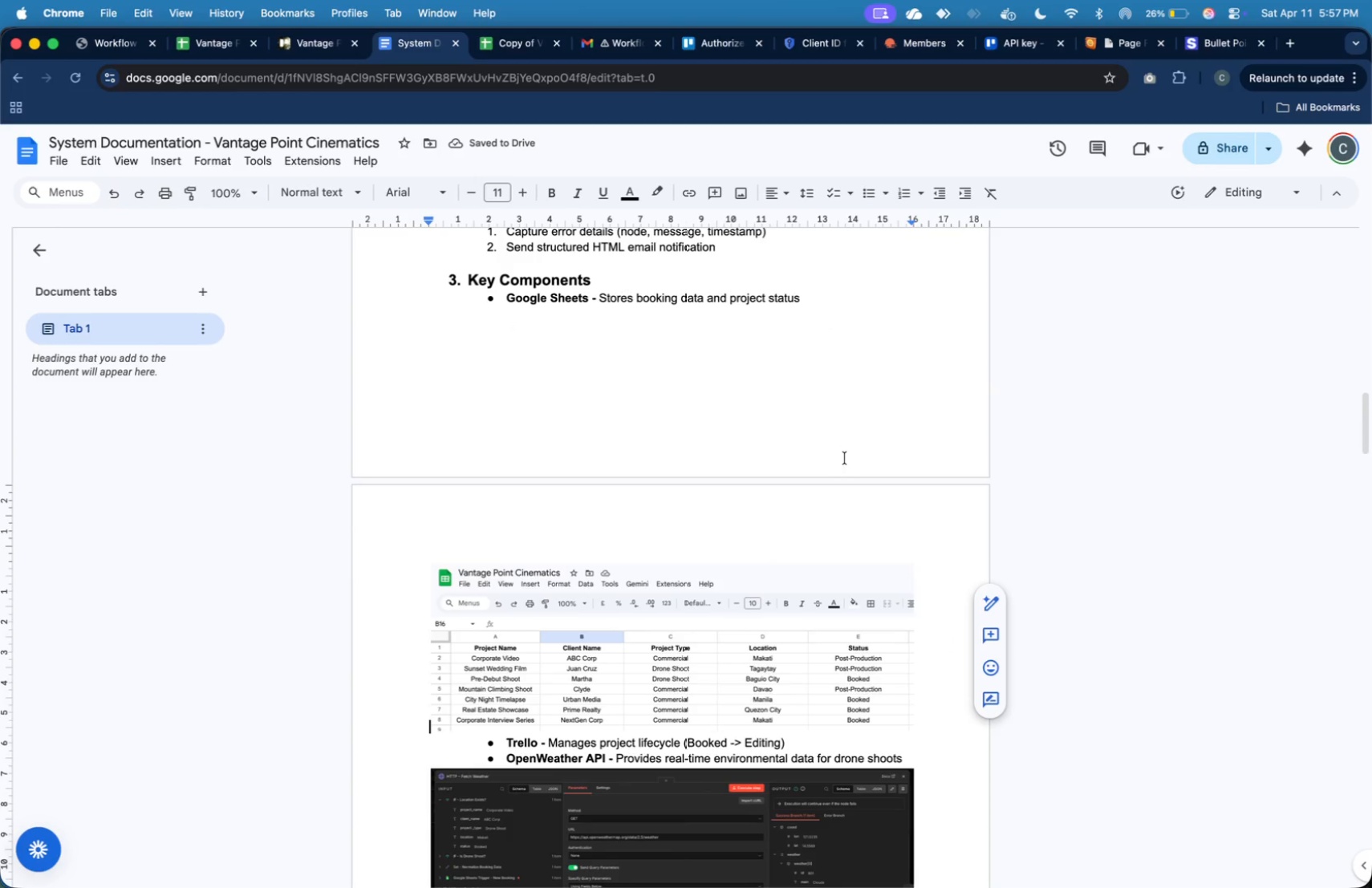 
left_click([932, 656])
 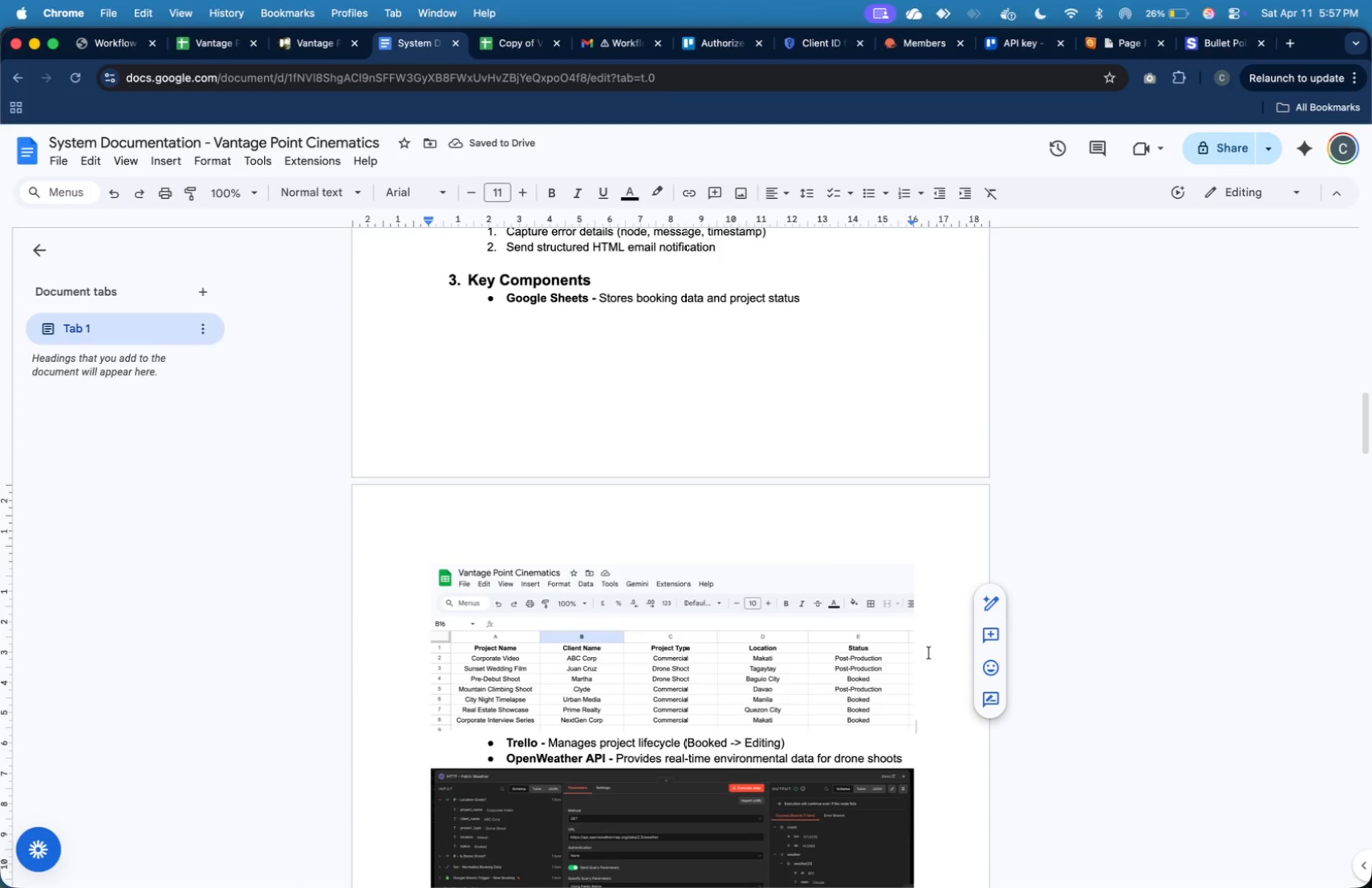 
key(Enter)
 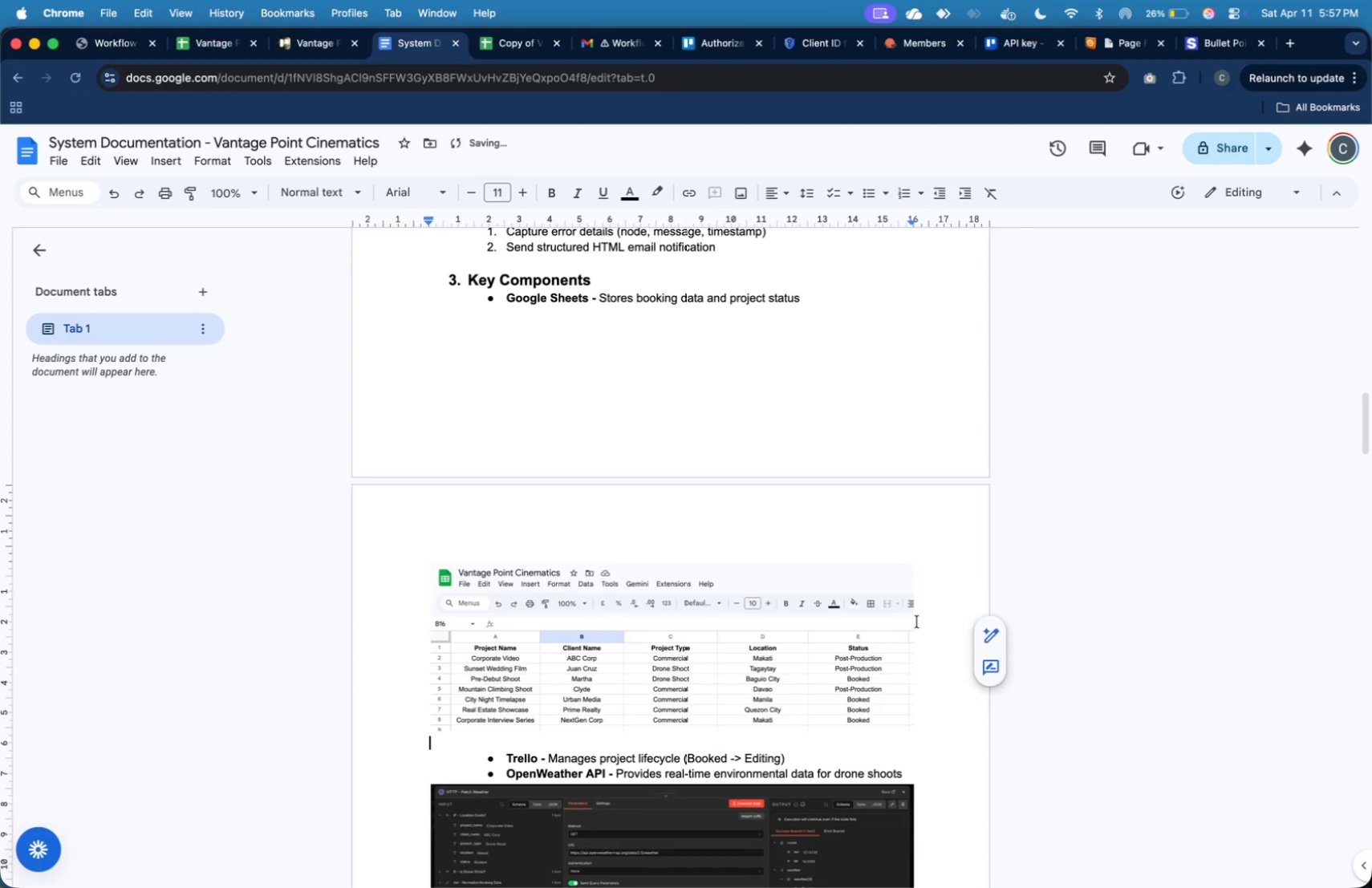 
scroll: coordinate [916, 620], scroll_direction: down, amount: 9.0
 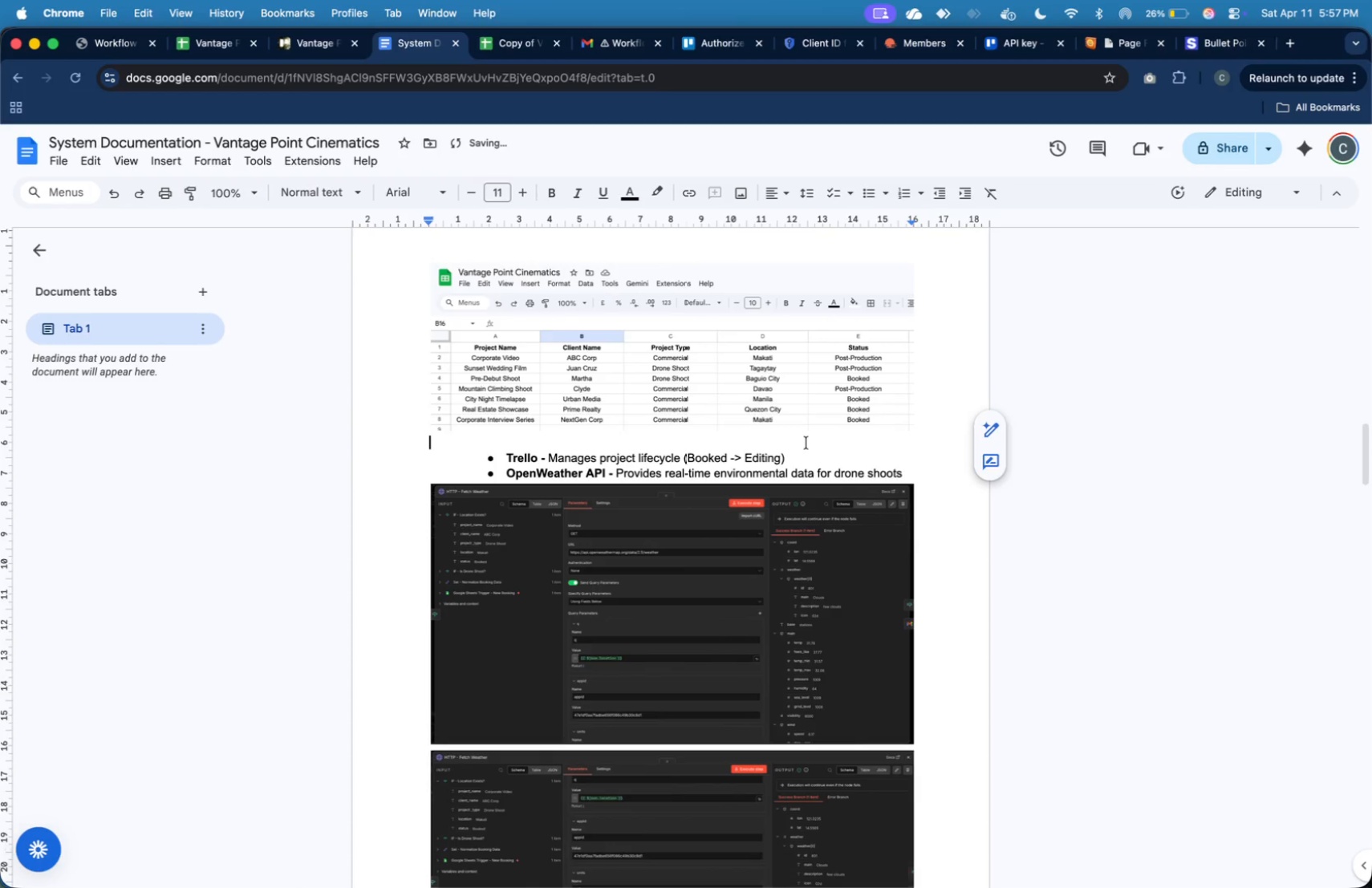 
left_click([807, 452])
 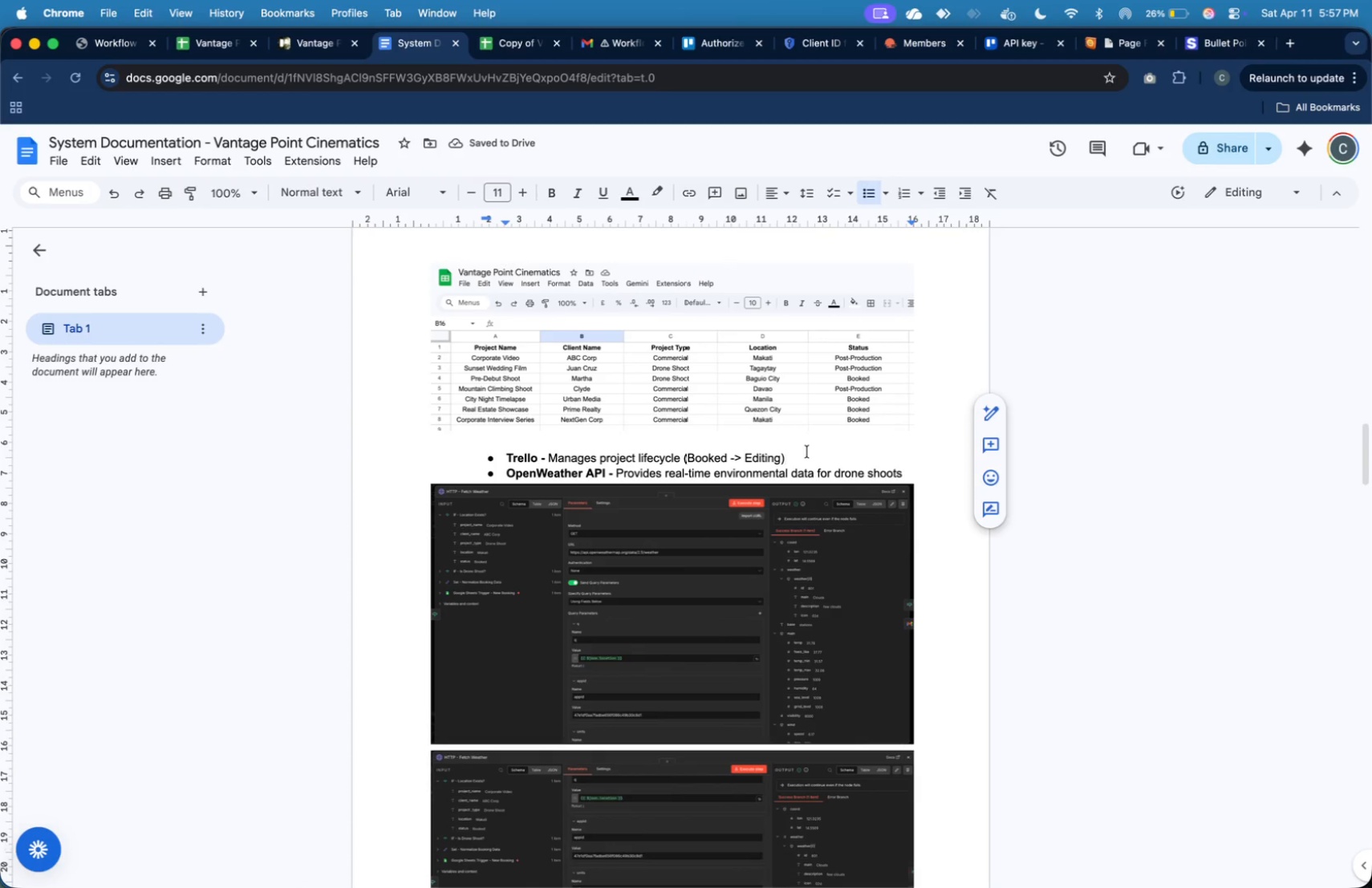 
key(Enter)
 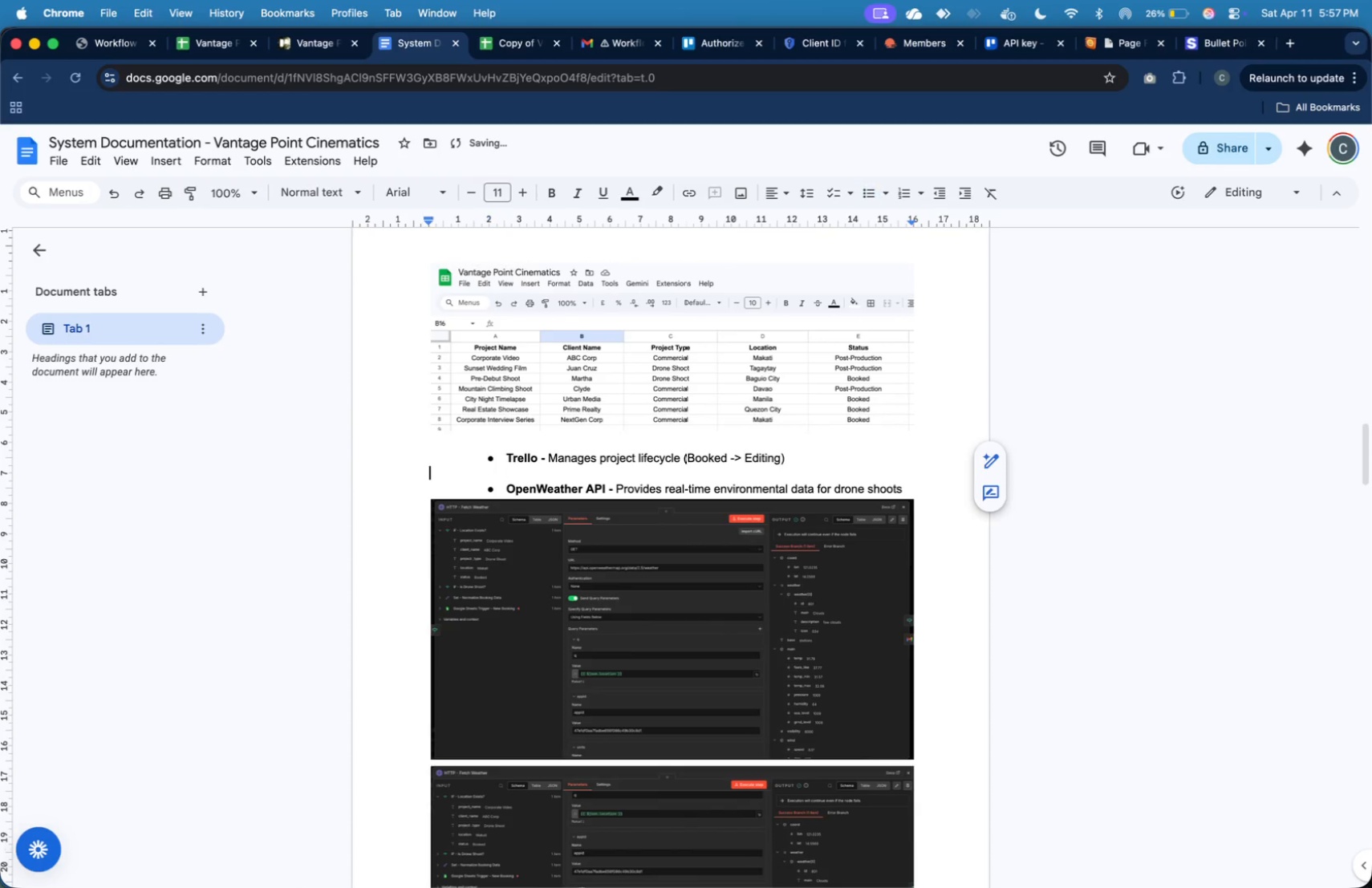 
key(Enter)
 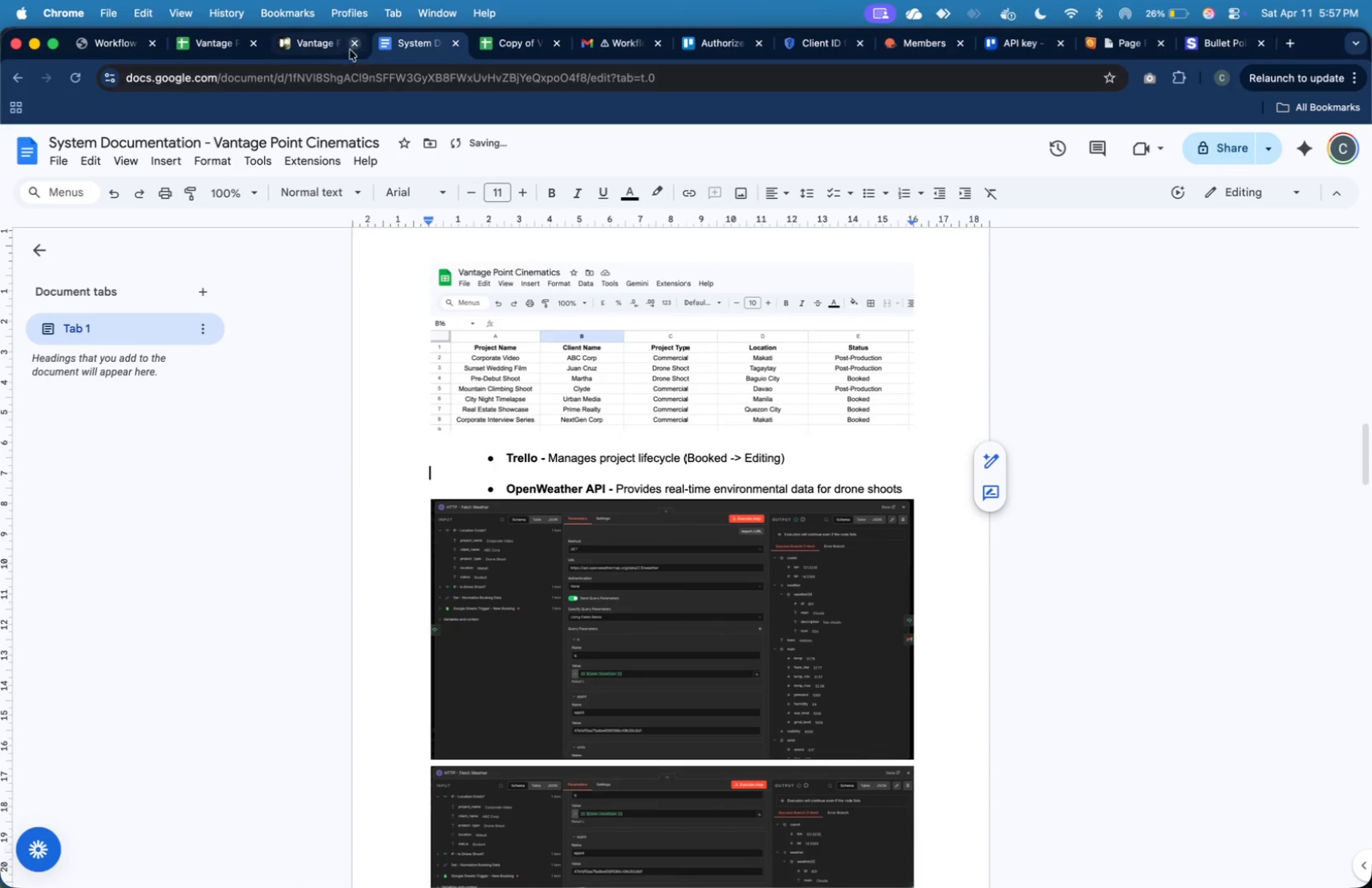 
left_click([327, 43])
 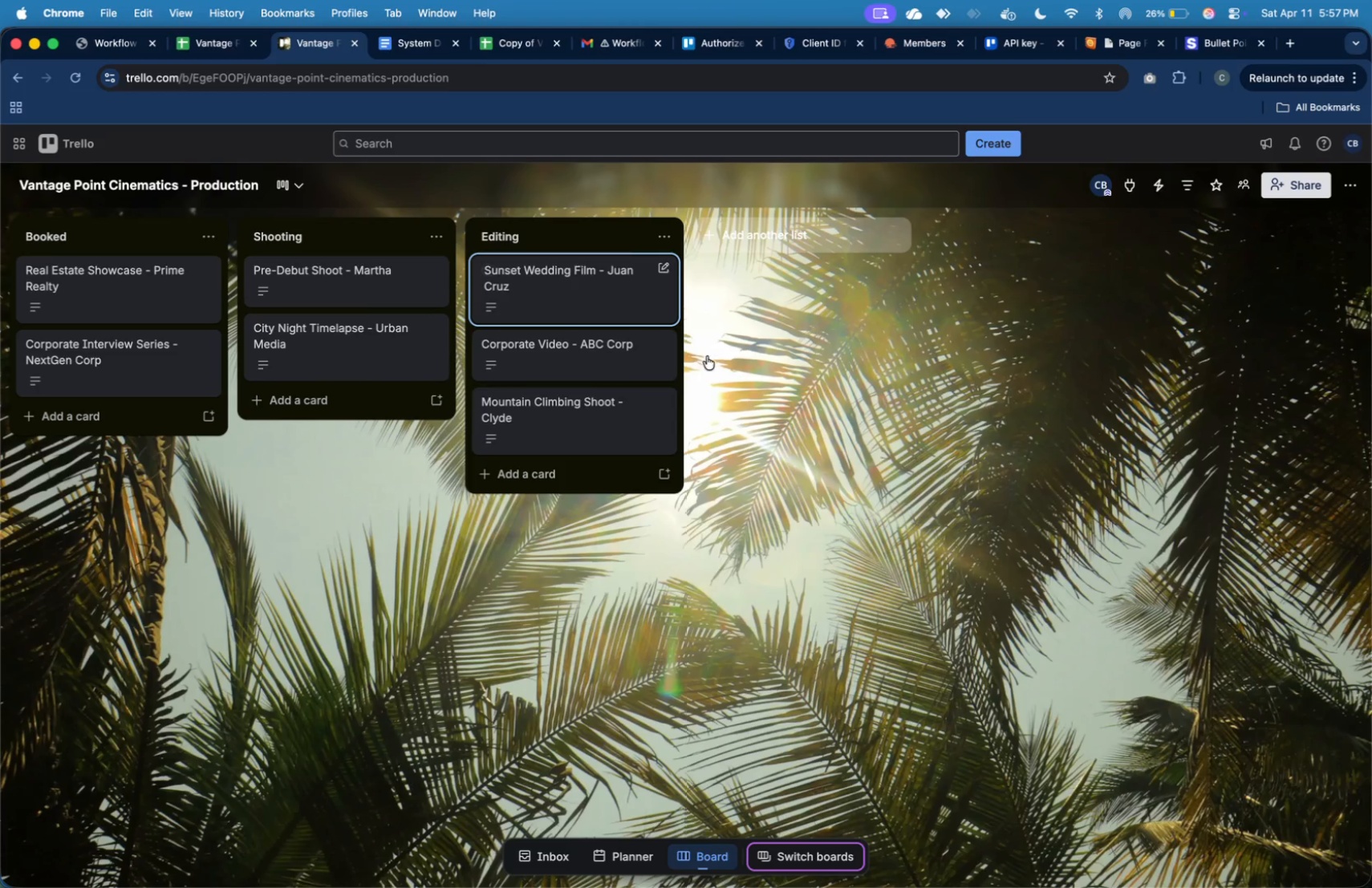 
hold_key(key=CommandLeft, duration=0.42)
 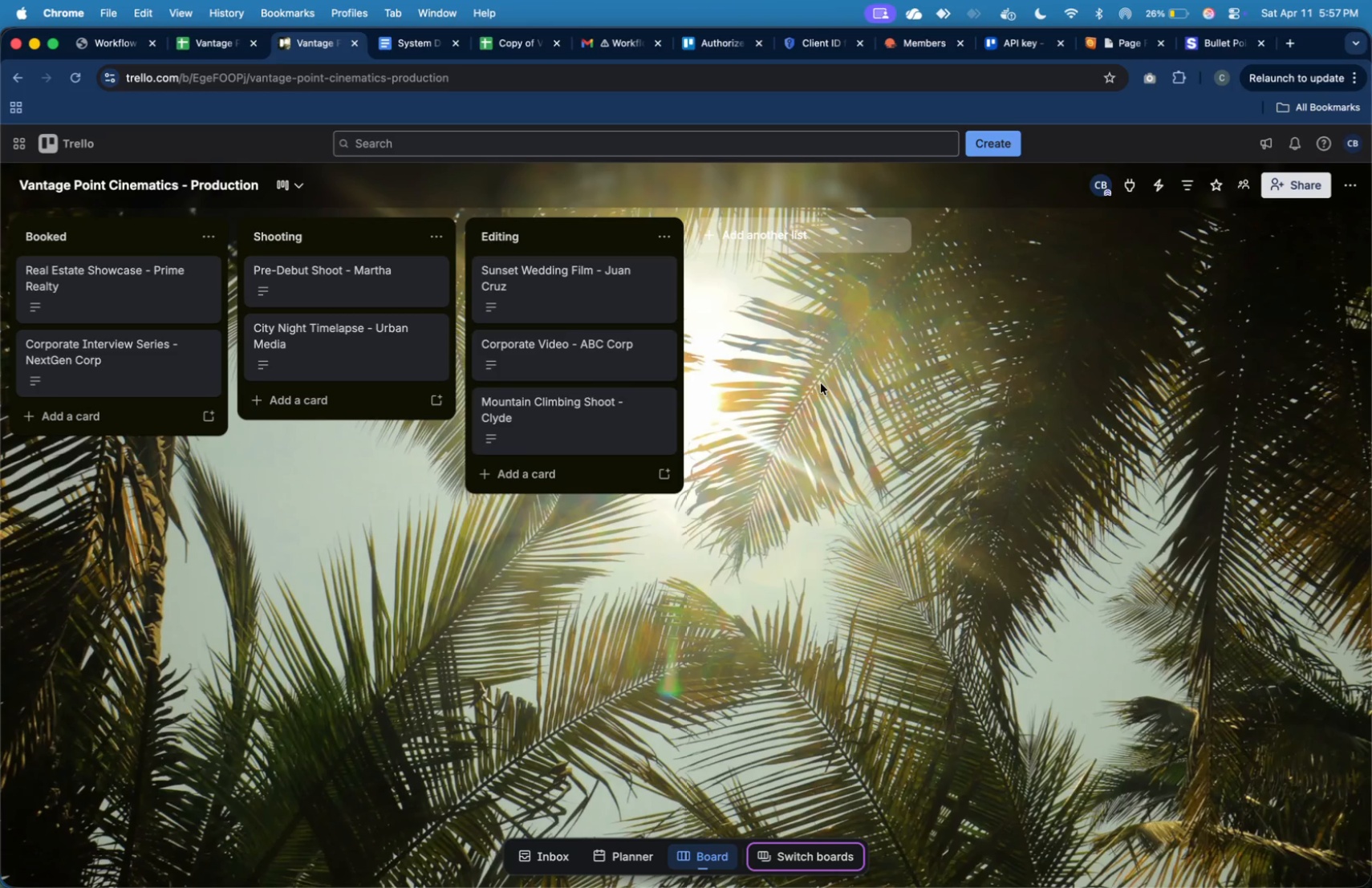 
key(Meta+Shift+ShiftLeft)
 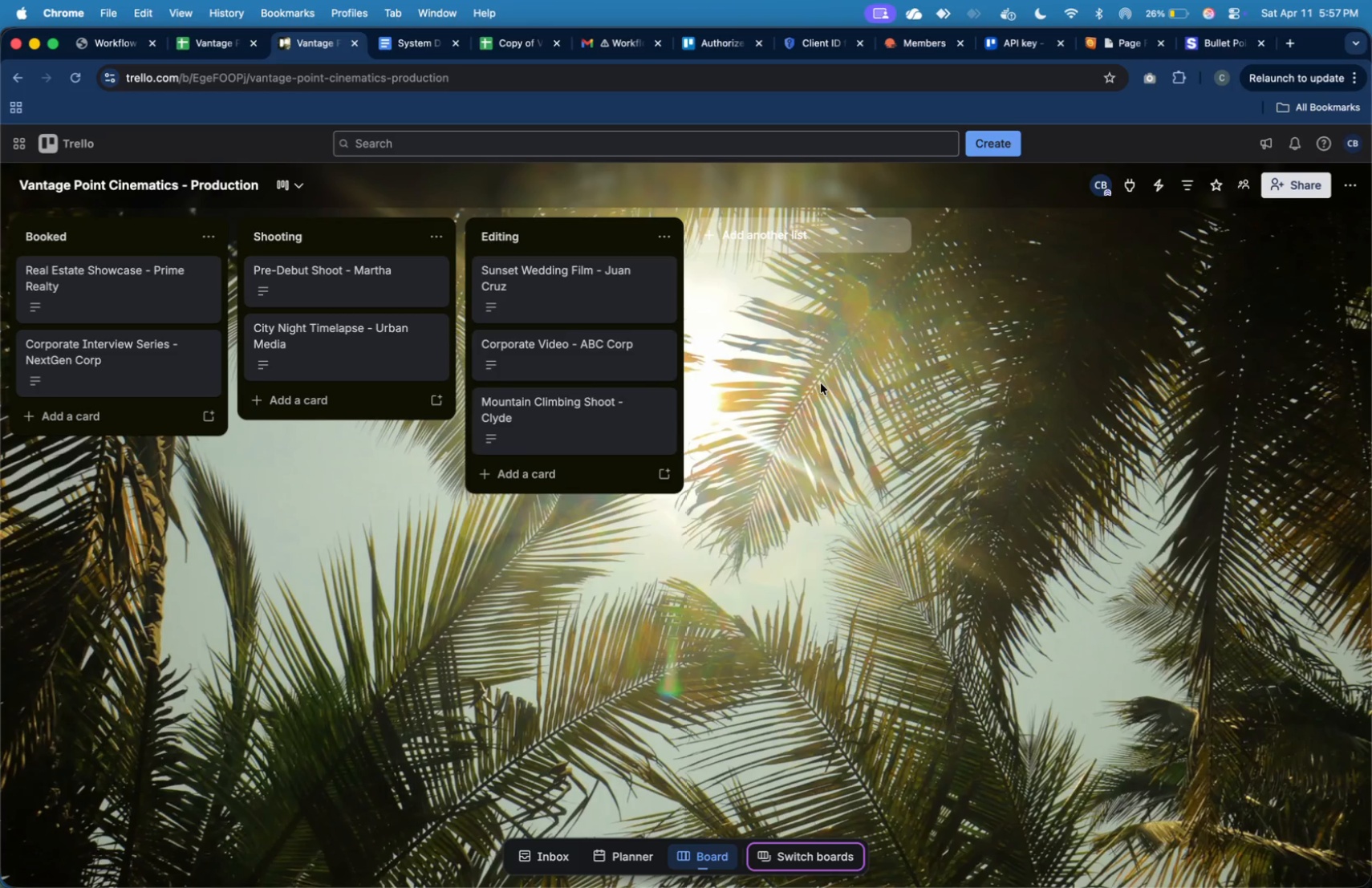 
key(Meta+Shift+4)
 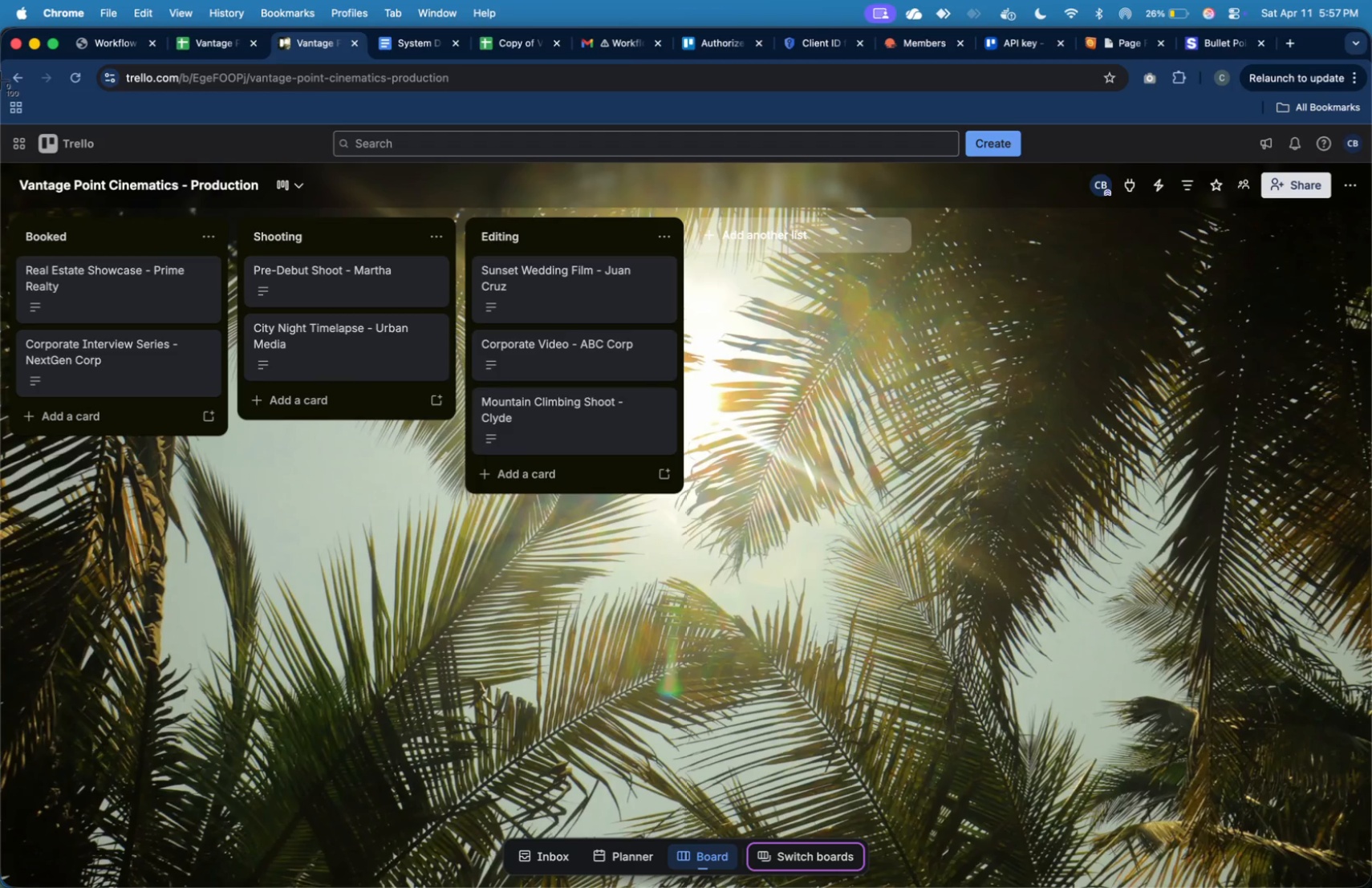 
left_click_drag(start_coordinate=[0, 59], to_coordinate=[1371, 512])
 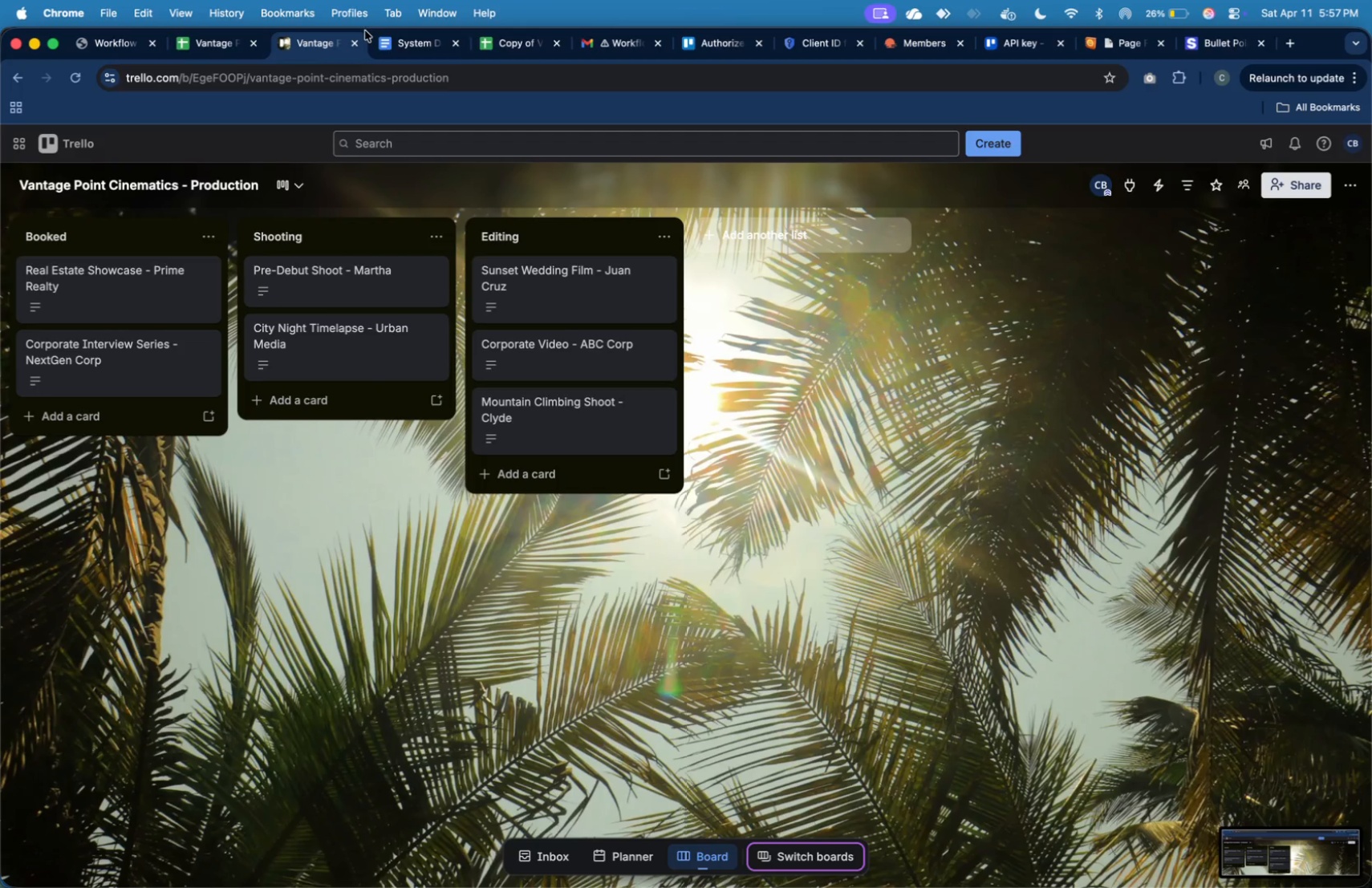 
left_click([393, 46])
 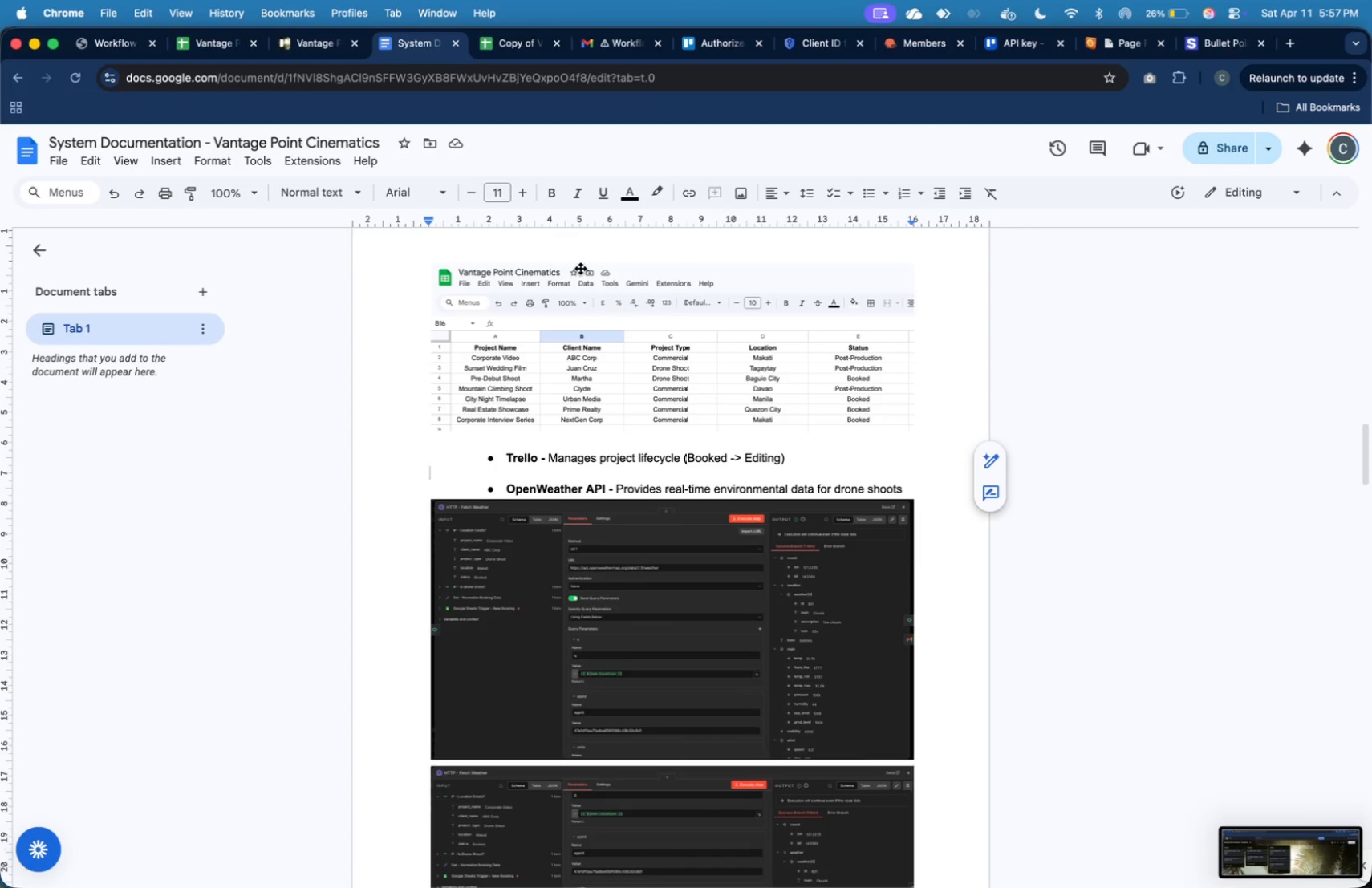 
key(Meta+V)
 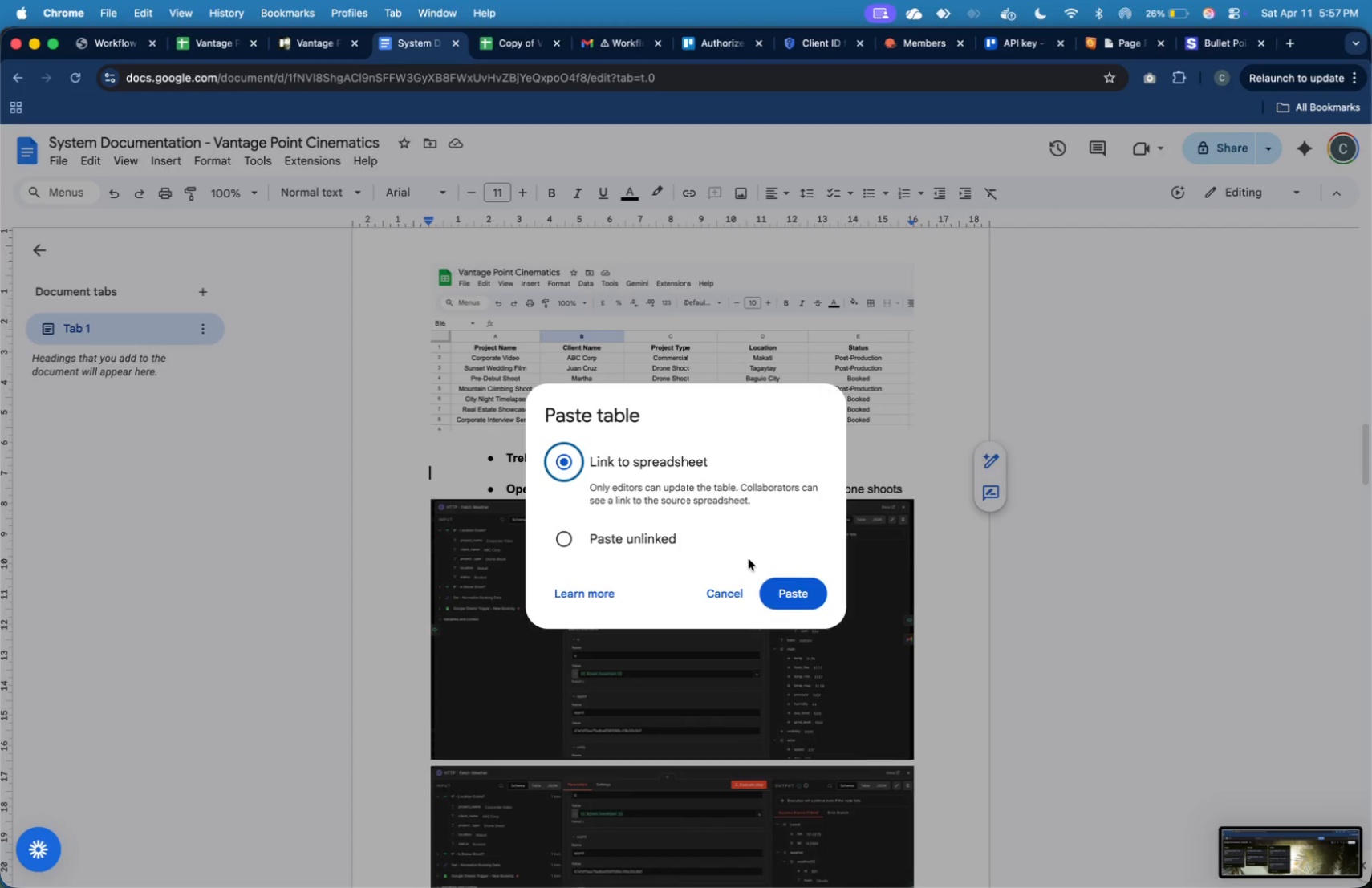 
left_click([734, 593])
 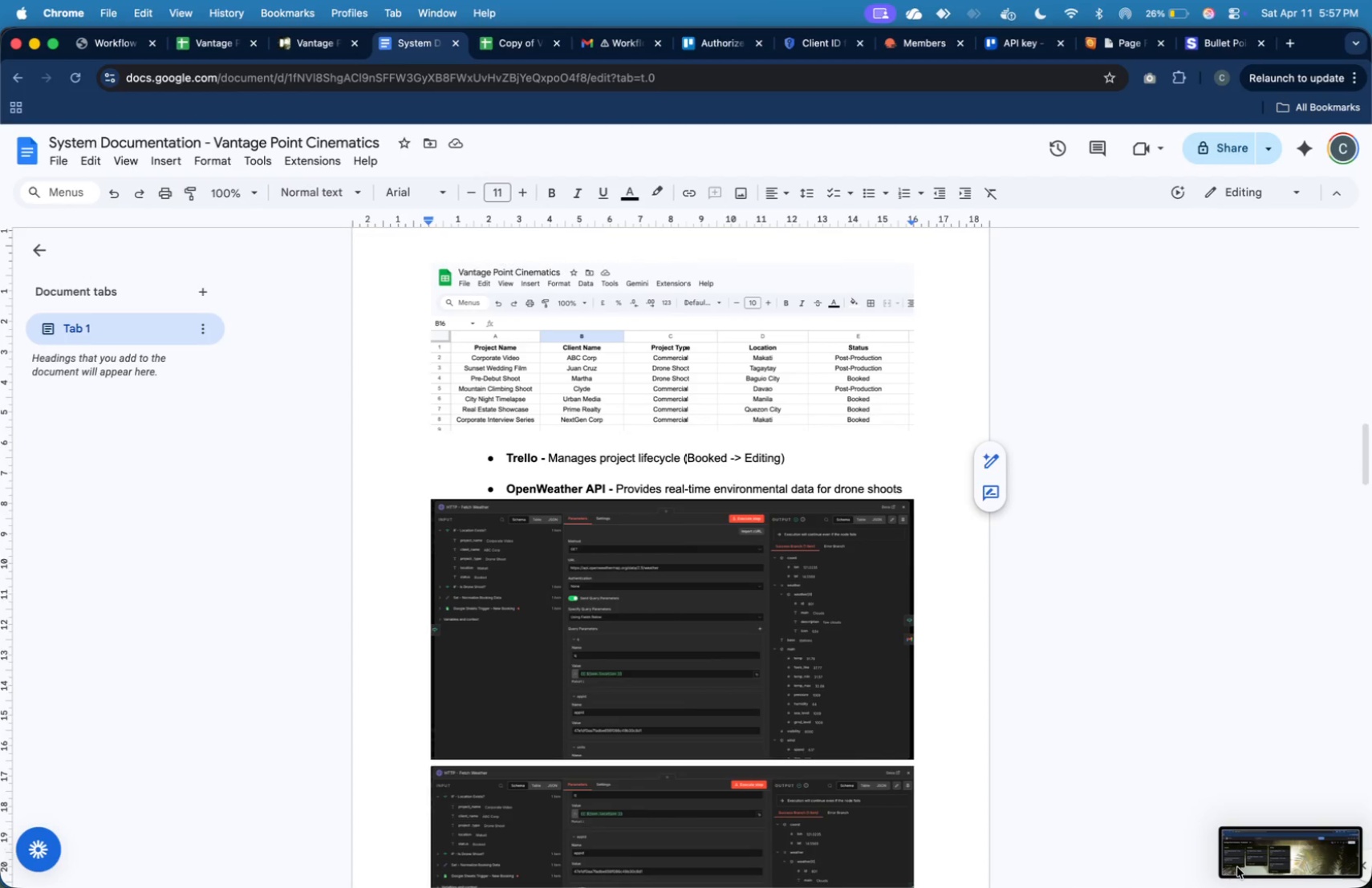 
left_click_drag(start_coordinate=[1237, 867], to_coordinate=[638, 381])
 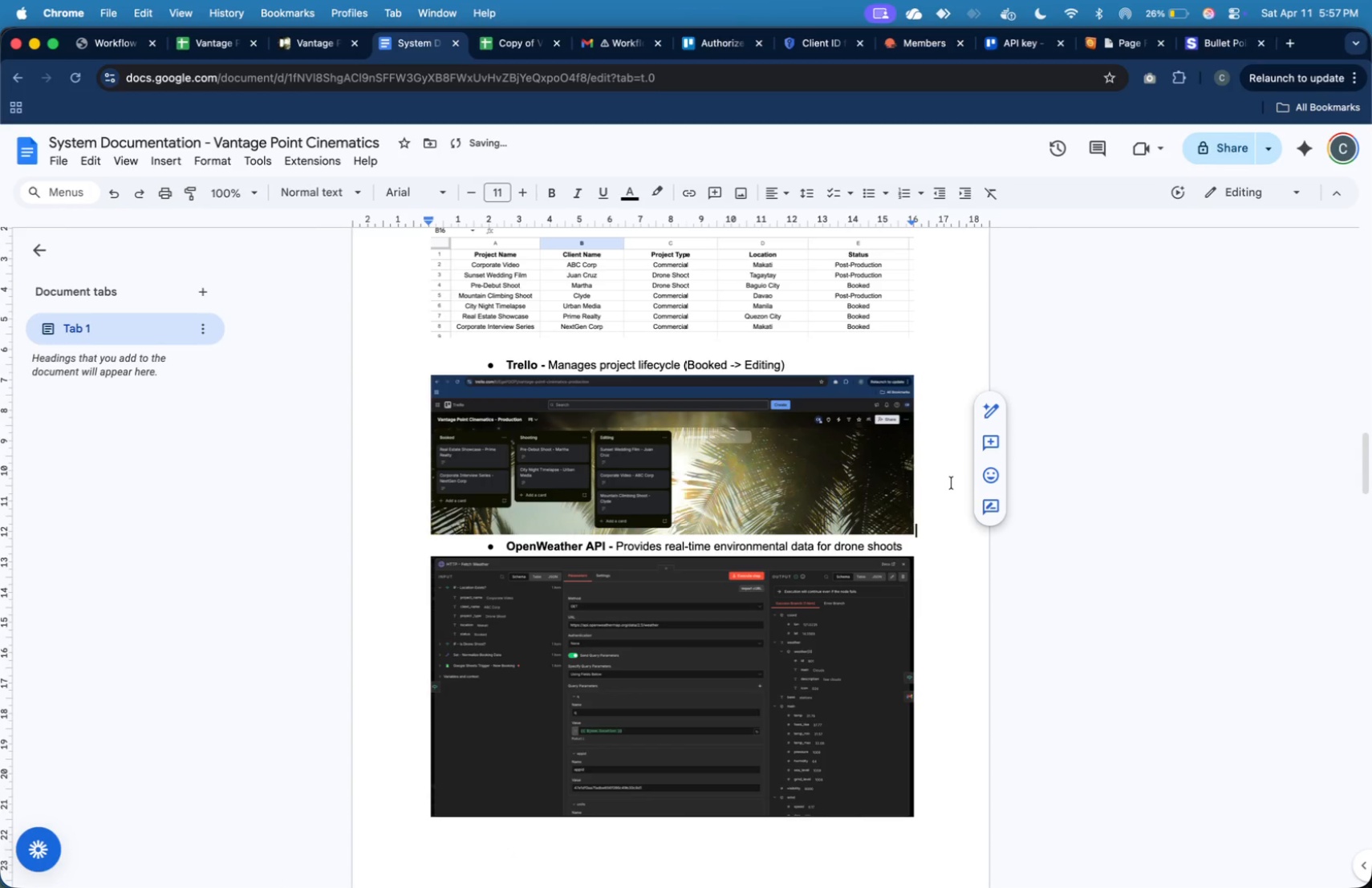 
key(Enter)
 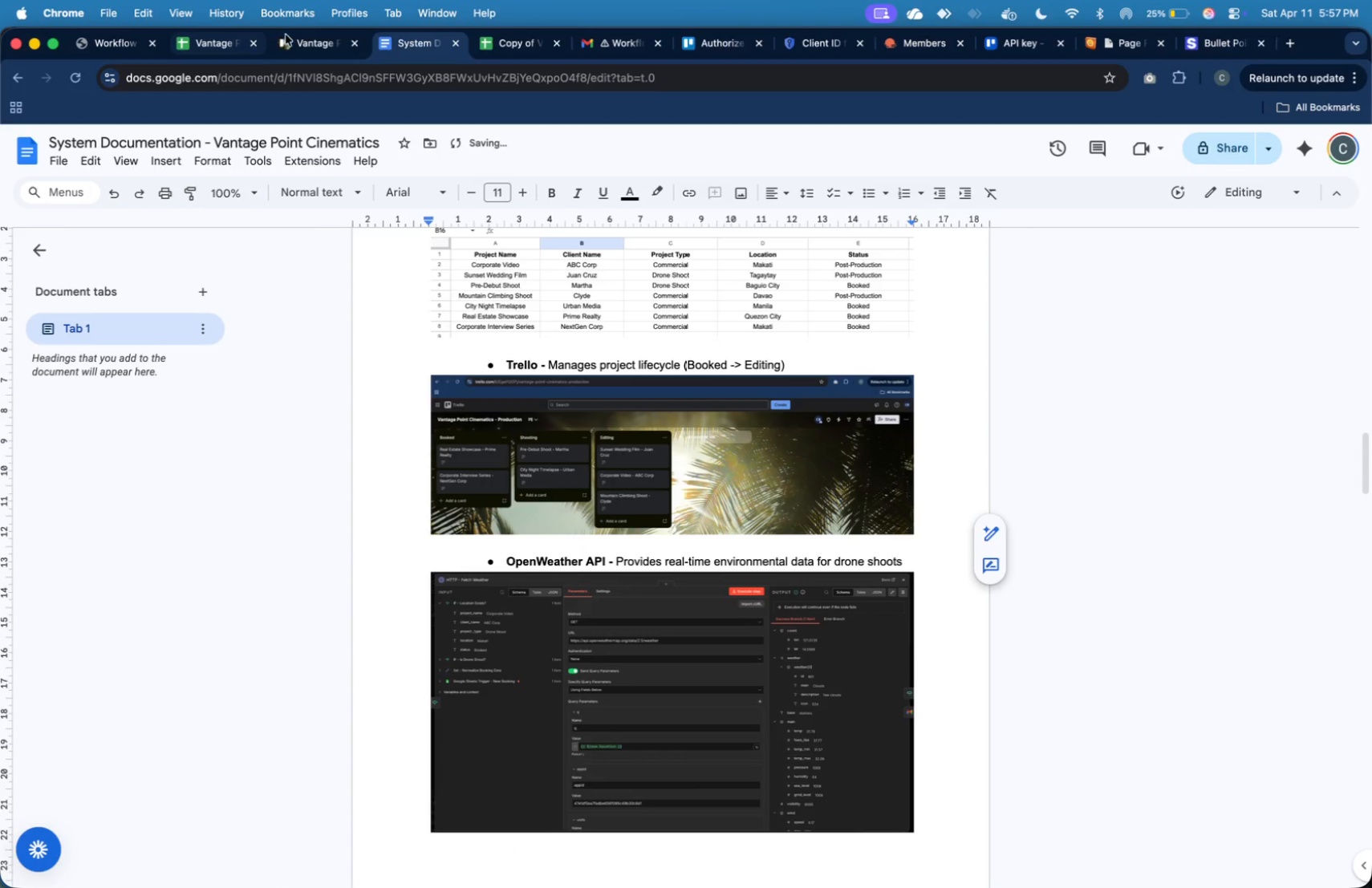 
left_click([319, 48])
 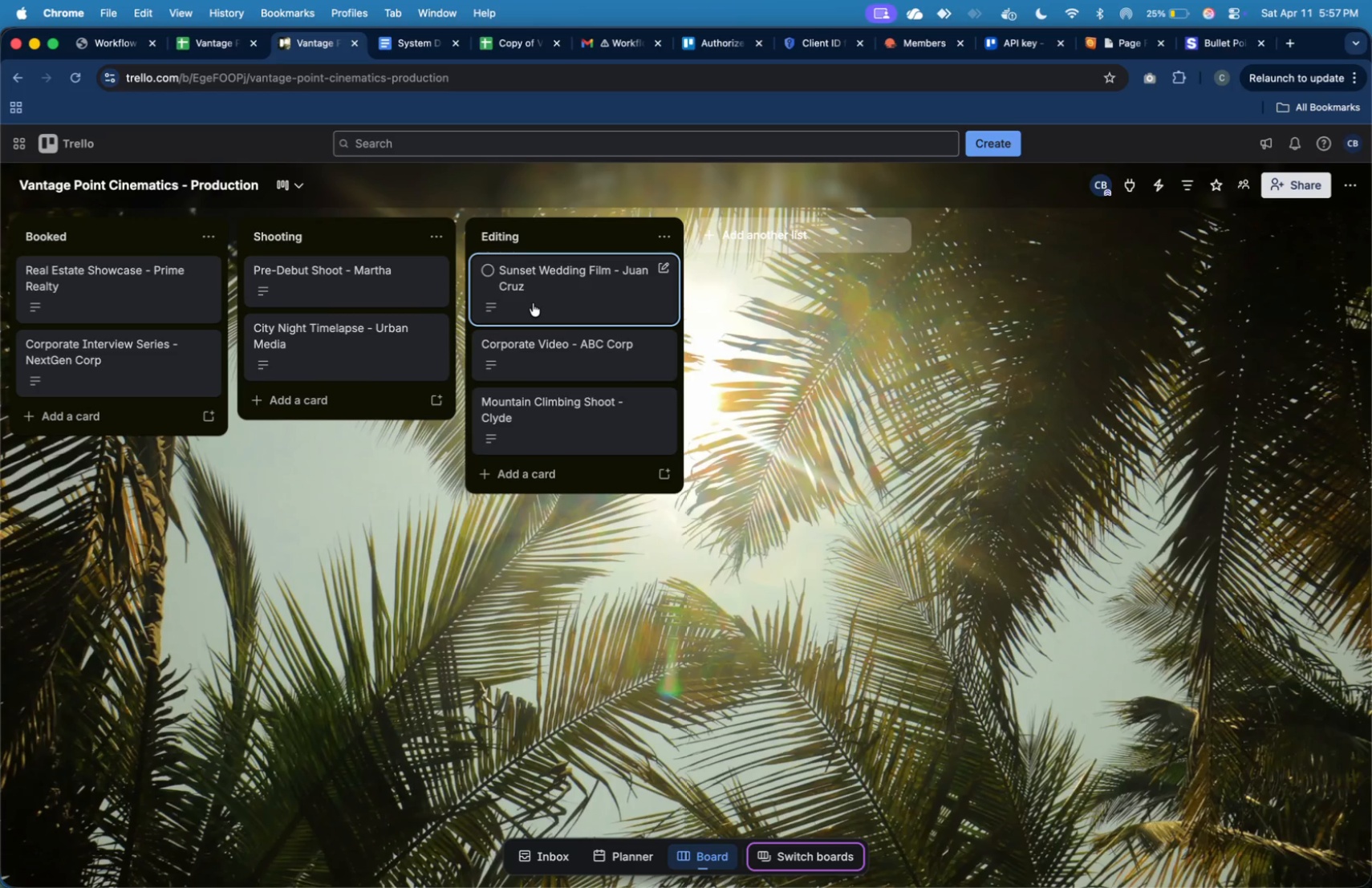 
left_click([533, 303])
 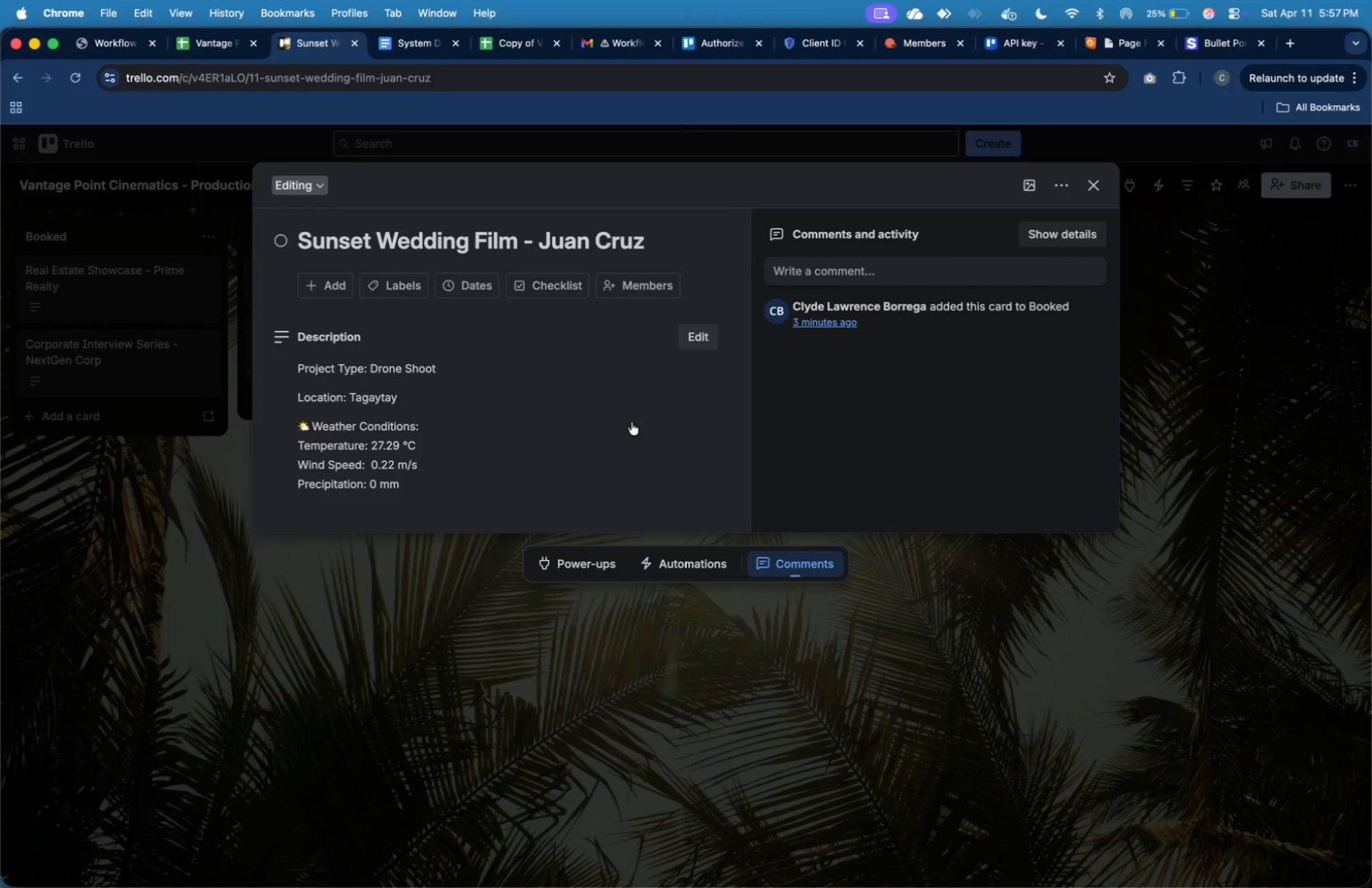 
key(Meta+Shift+4)
 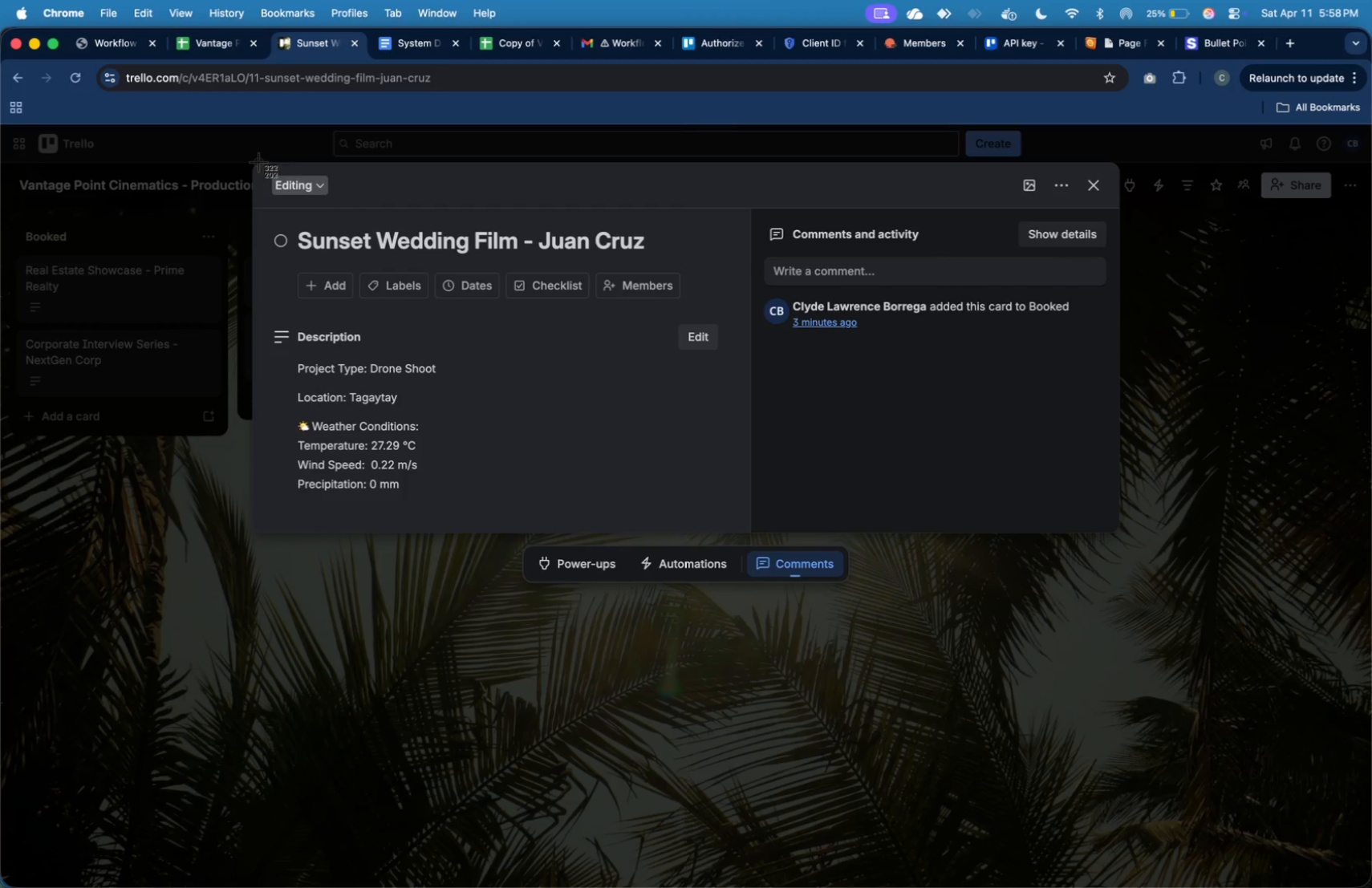 
left_click_drag(start_coordinate=[250, 159], to_coordinate=[1128, 541])
 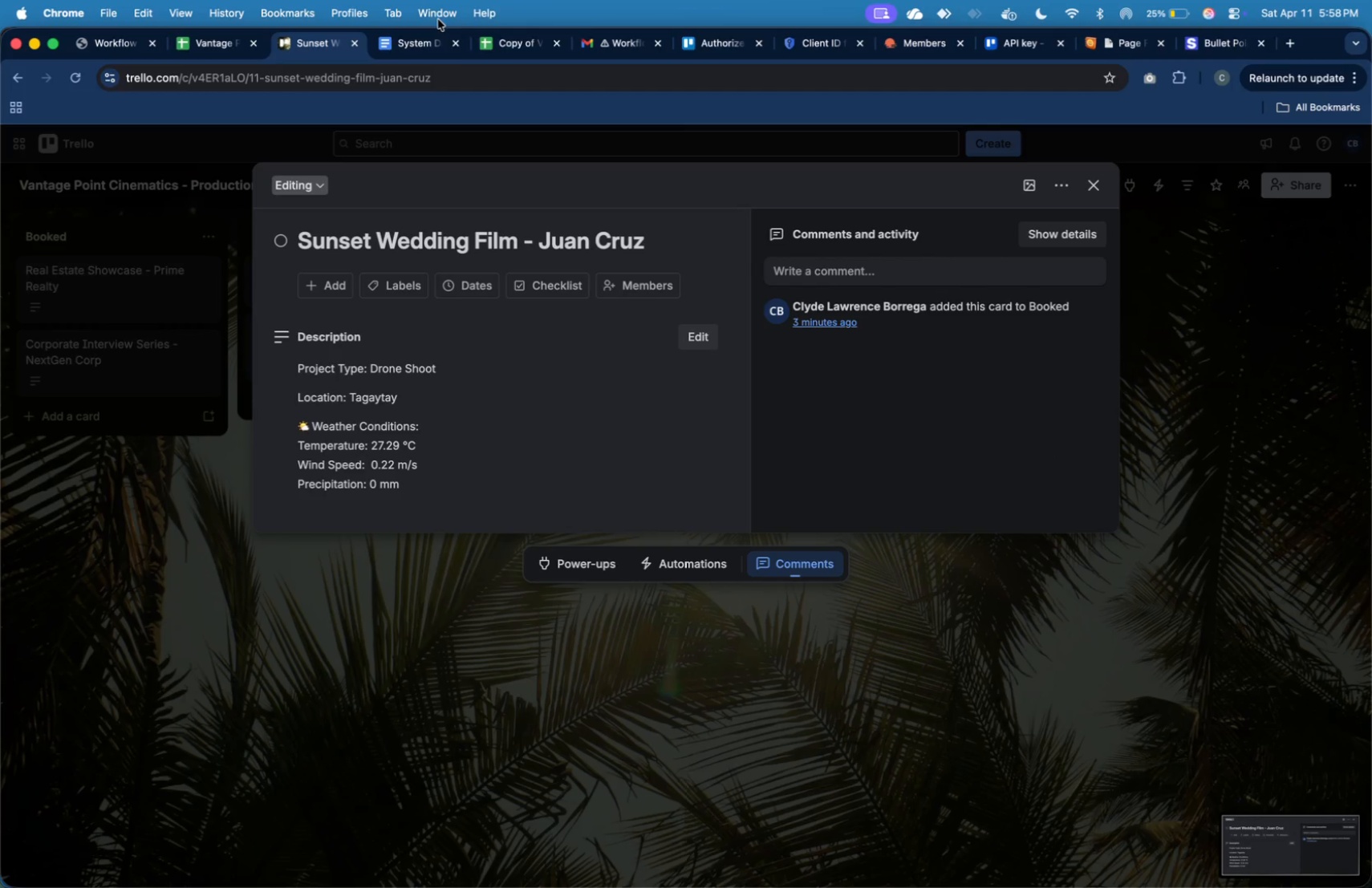 
left_click([407, 50])
 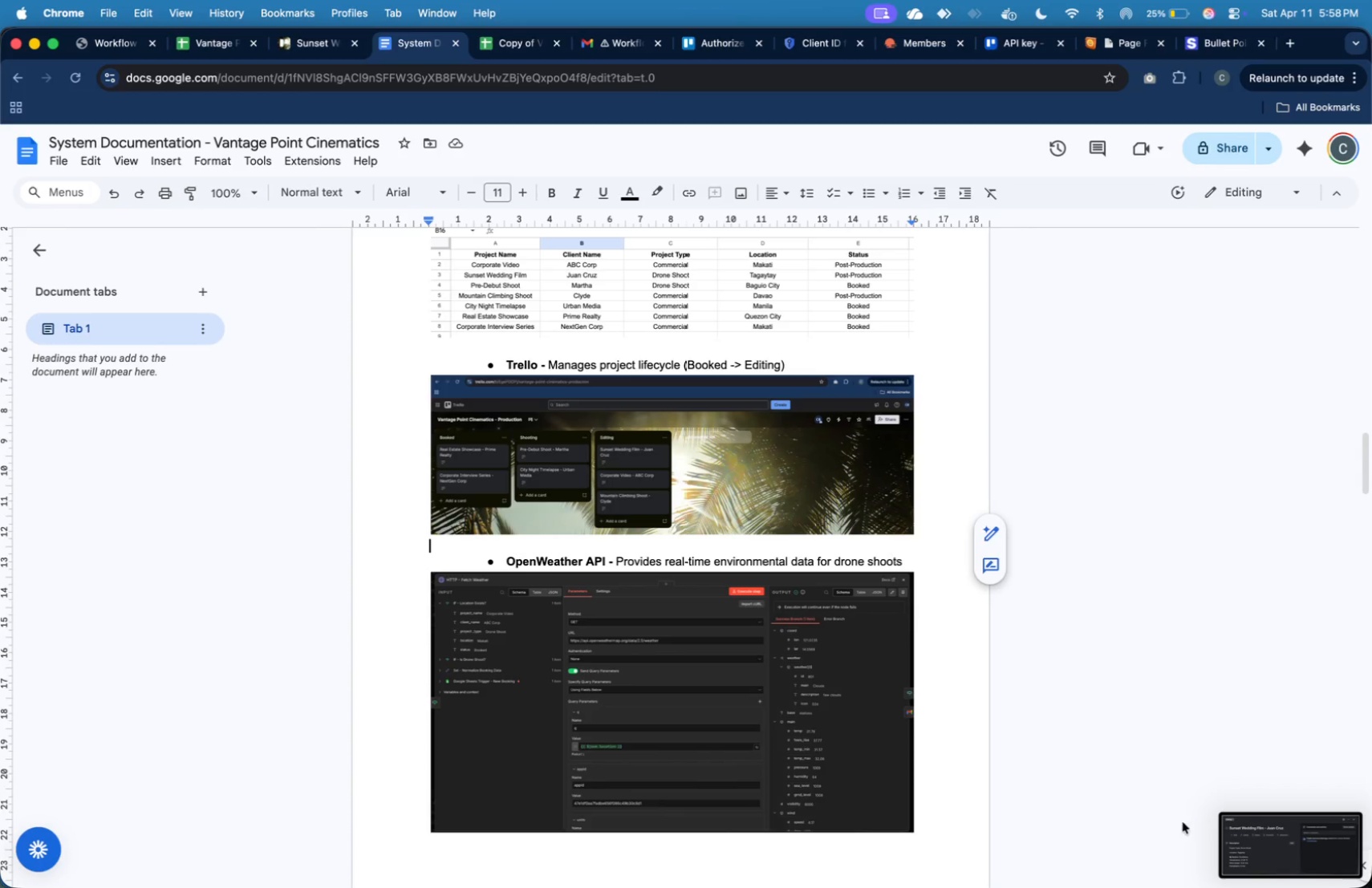 
left_click_drag(start_coordinate=[1238, 845], to_coordinate=[700, 542])
 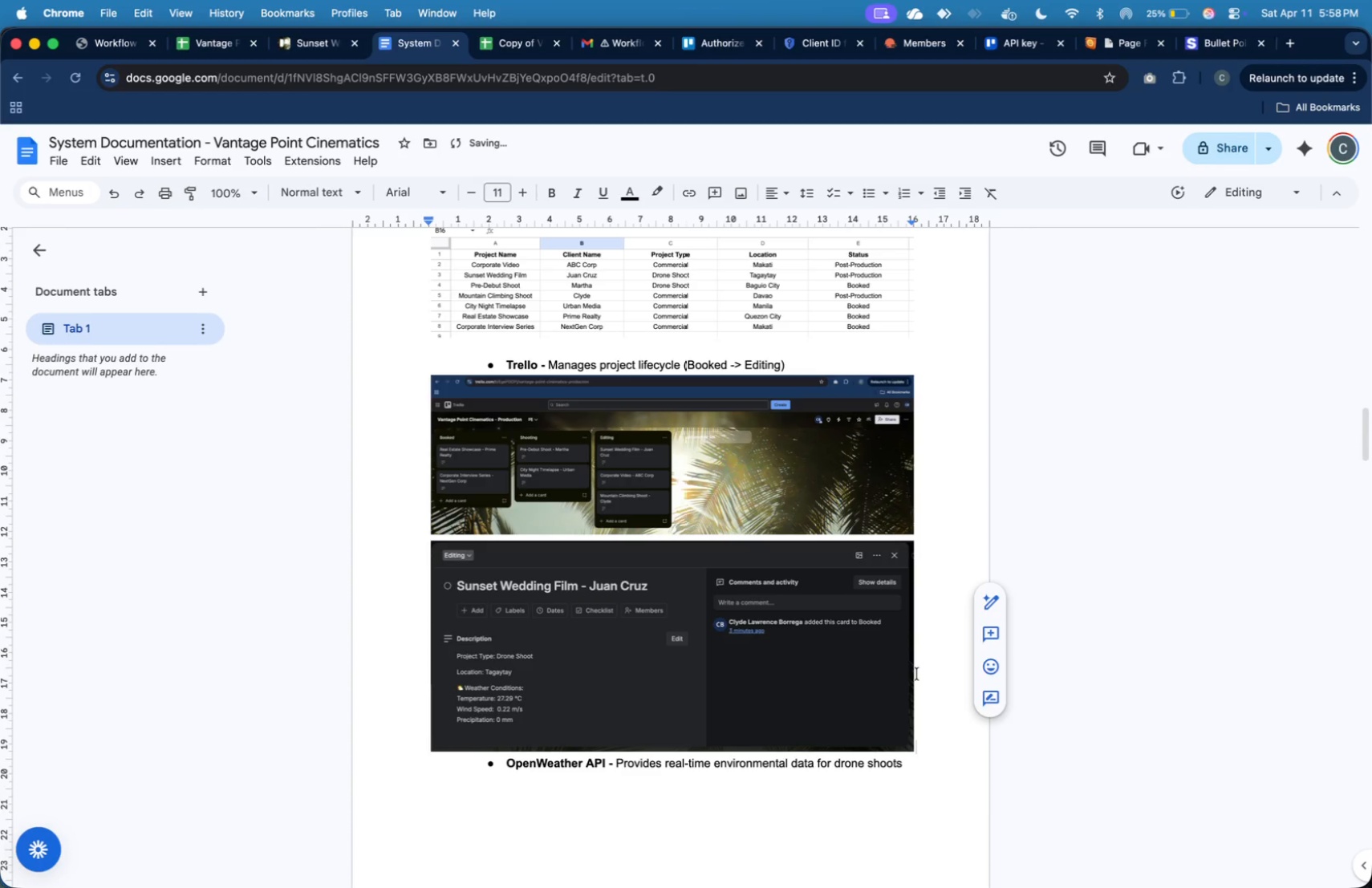 
key(Enter)
 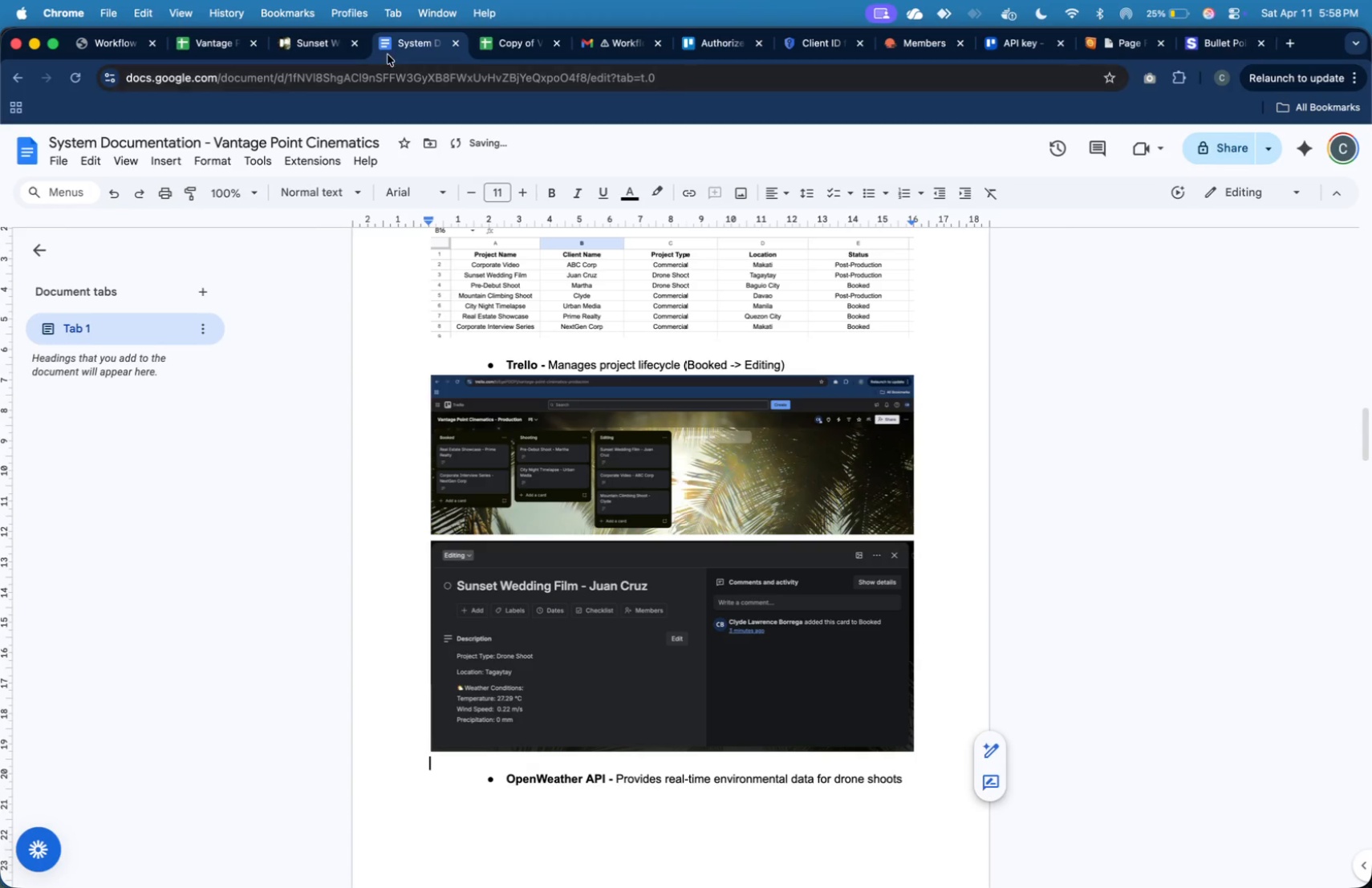 
left_click([323, 39])
 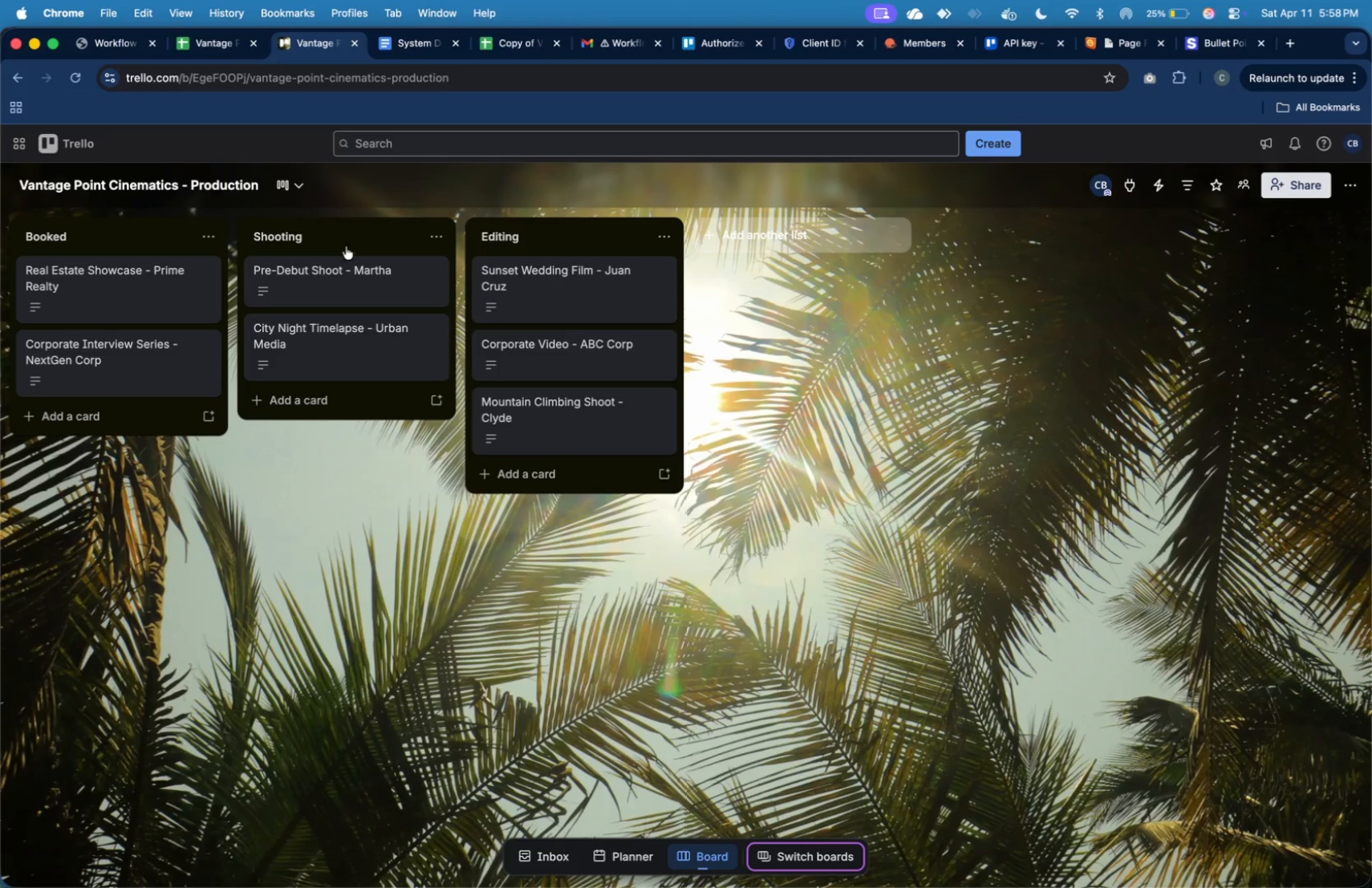 
left_click([351, 294])
 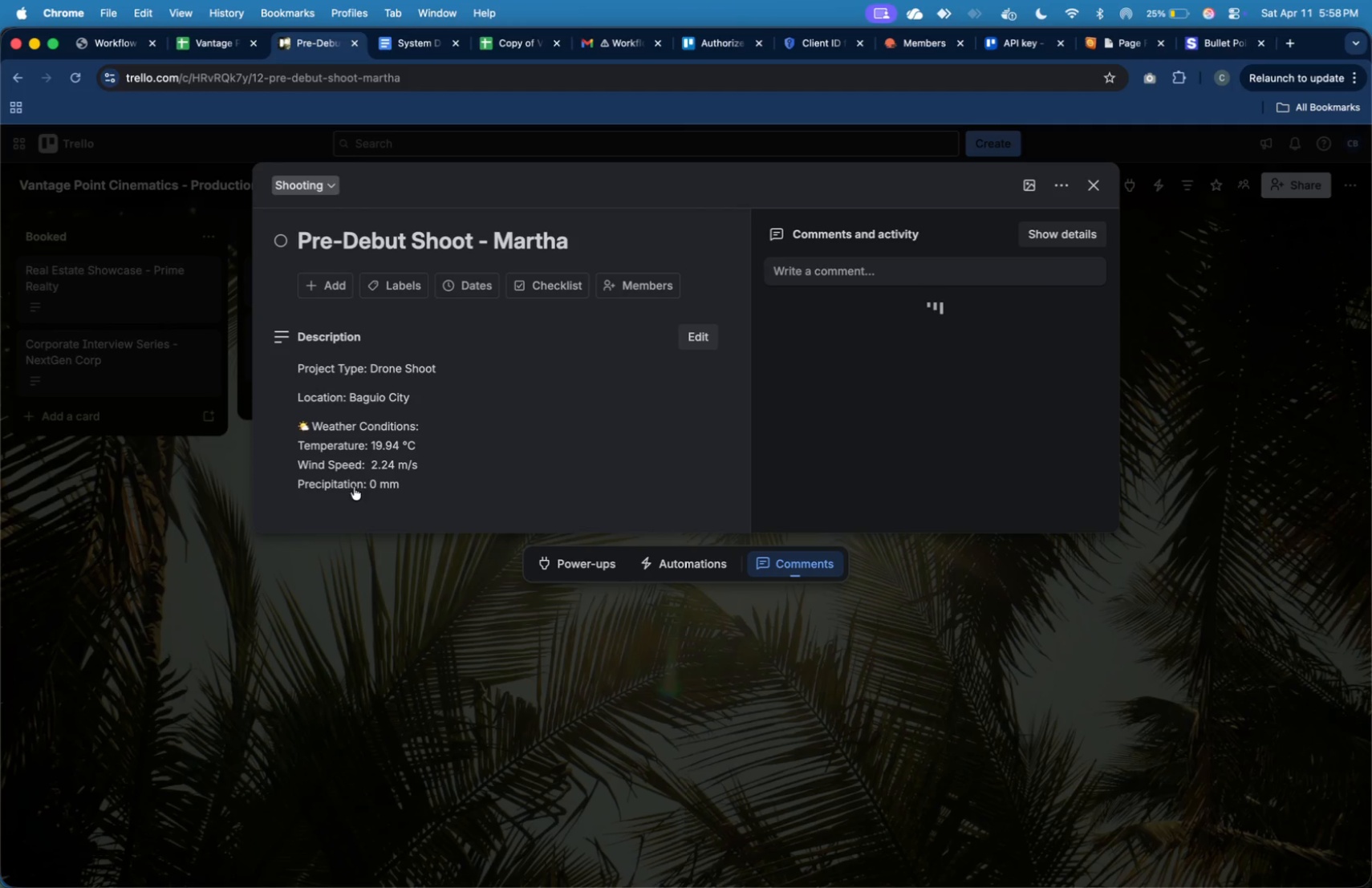 
left_click([352, 561])
 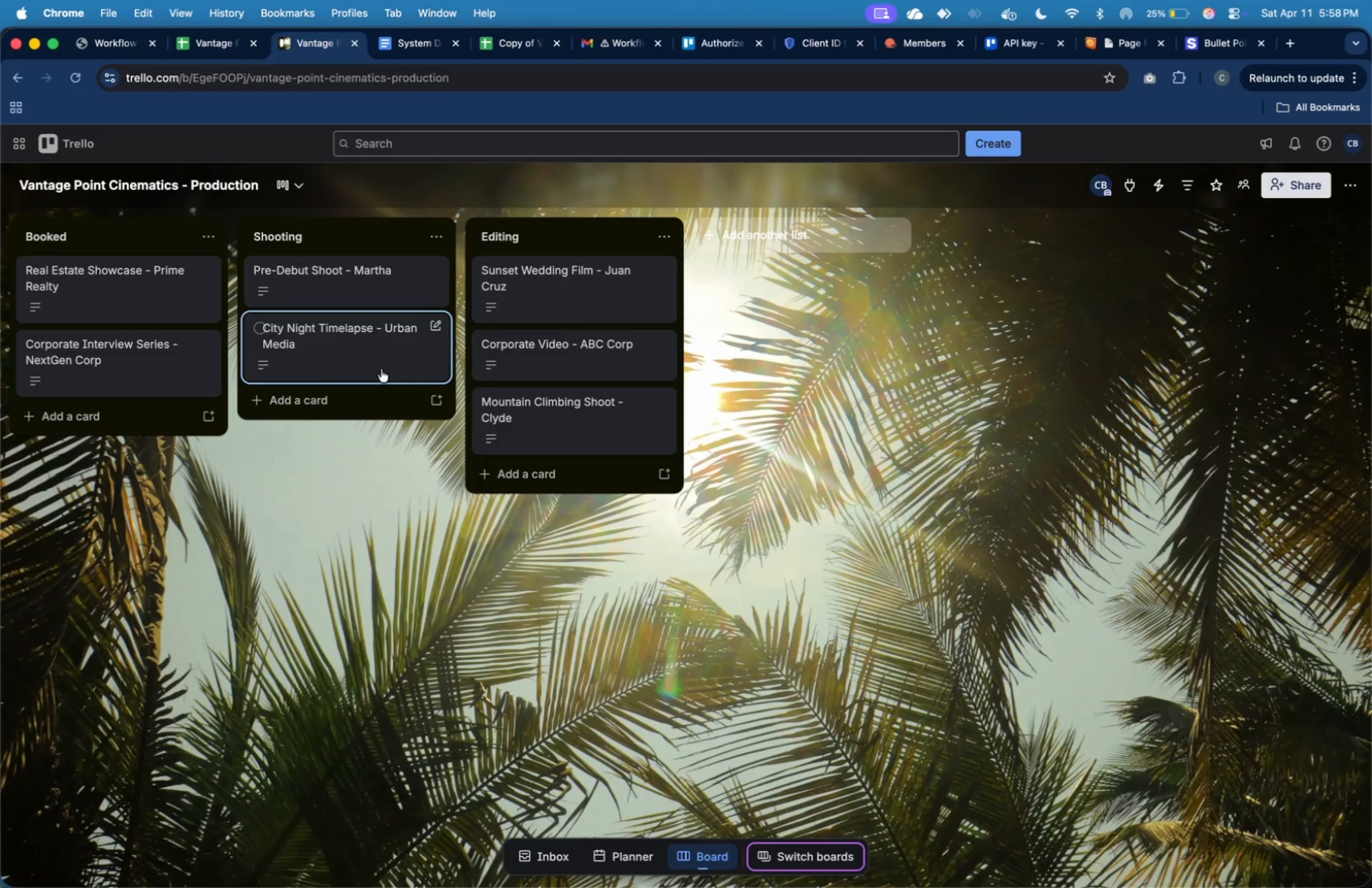 
left_click([381, 369])
 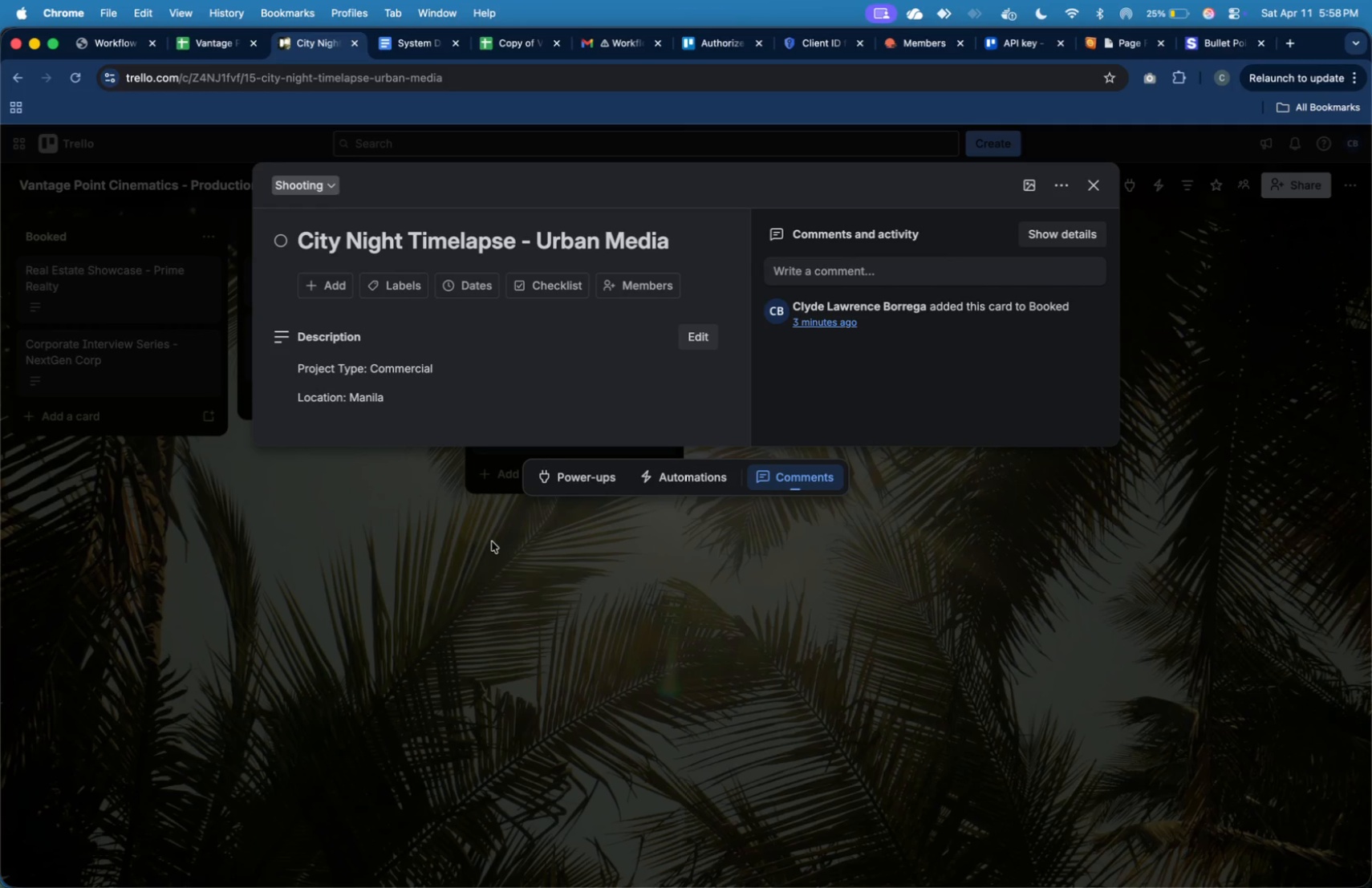 
key(Meta+Shift+4)
 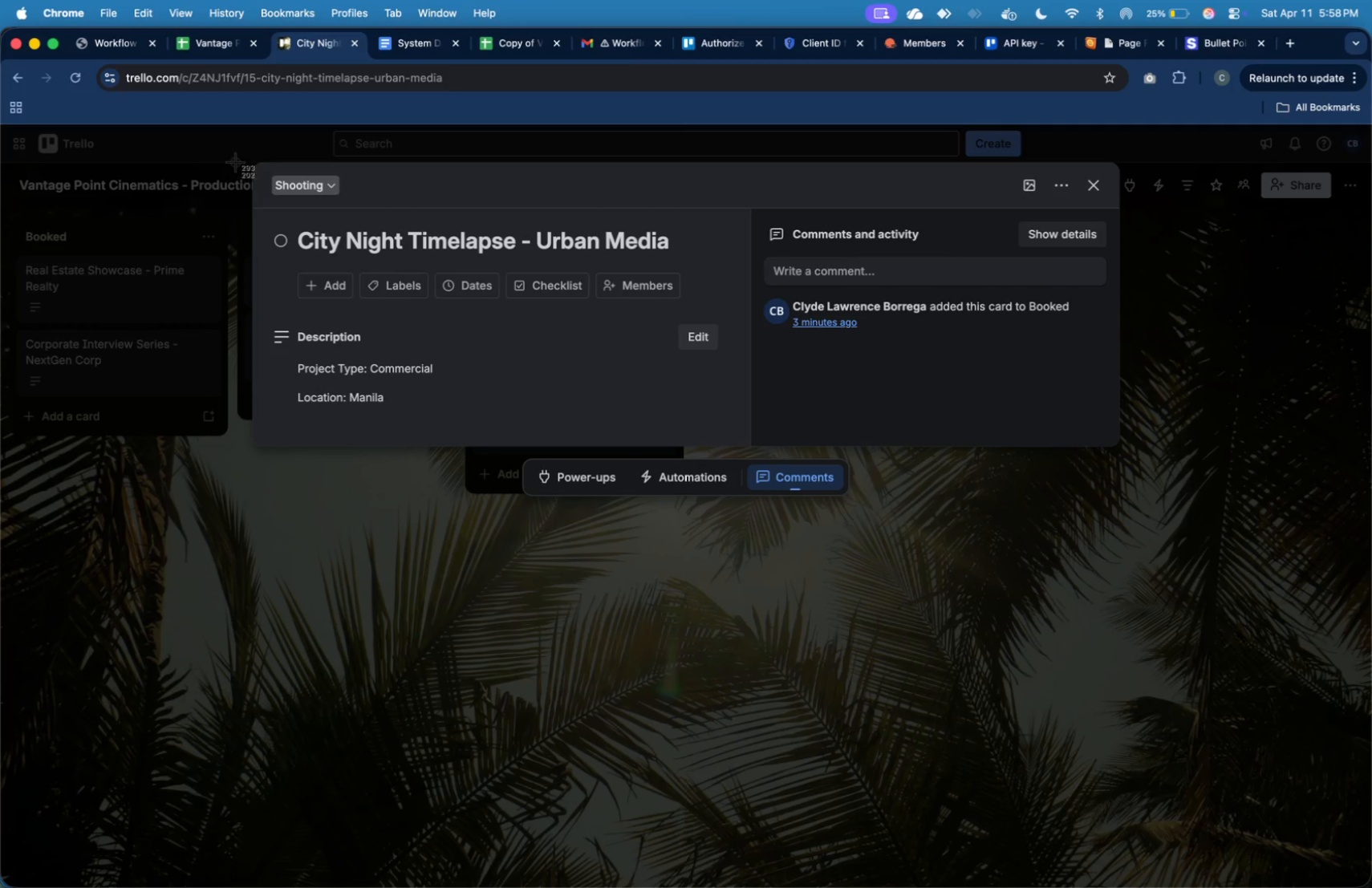 
left_click_drag(start_coordinate=[237, 156], to_coordinate=[1131, 461])
 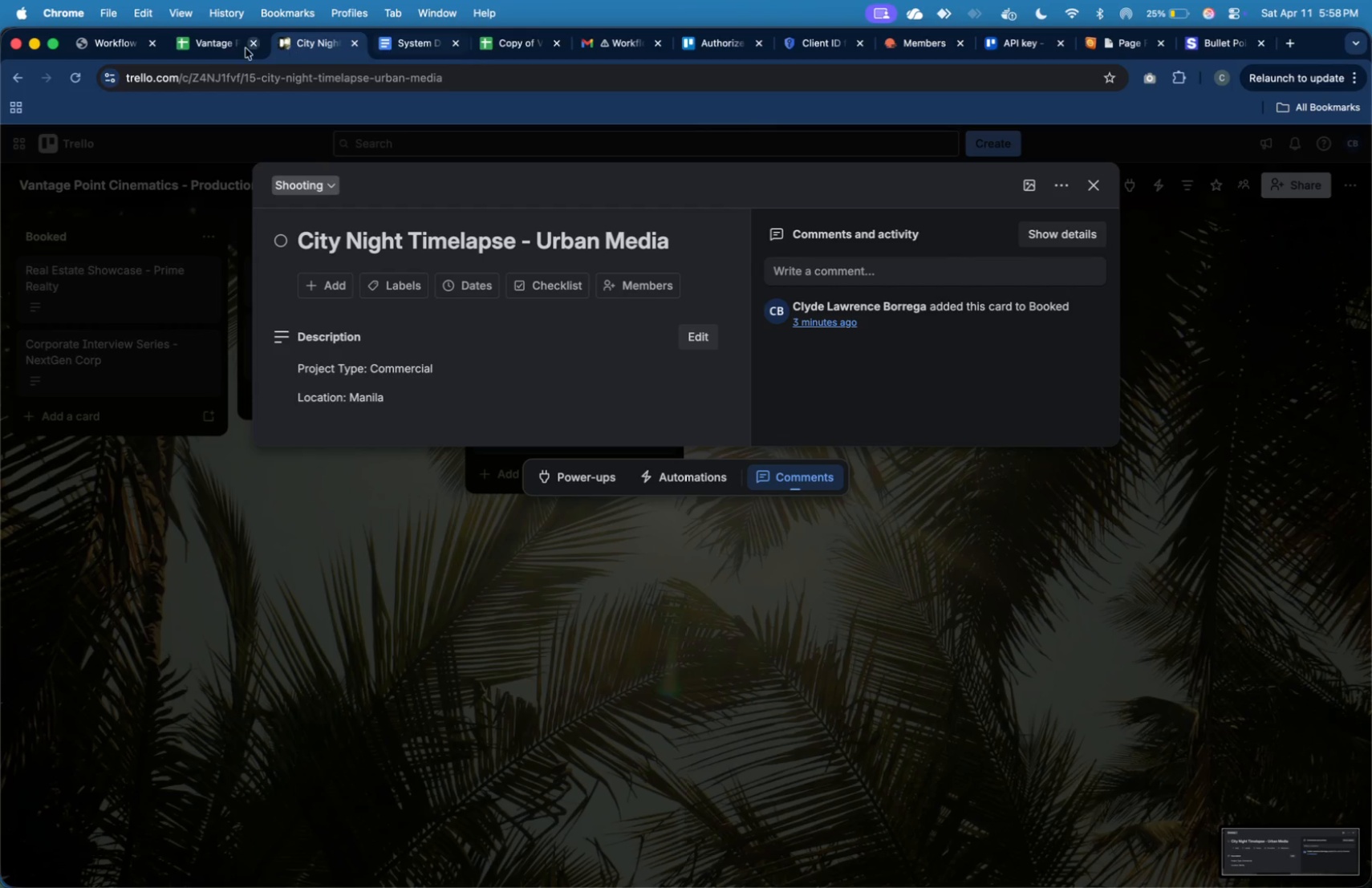 
left_click([234, 48])
 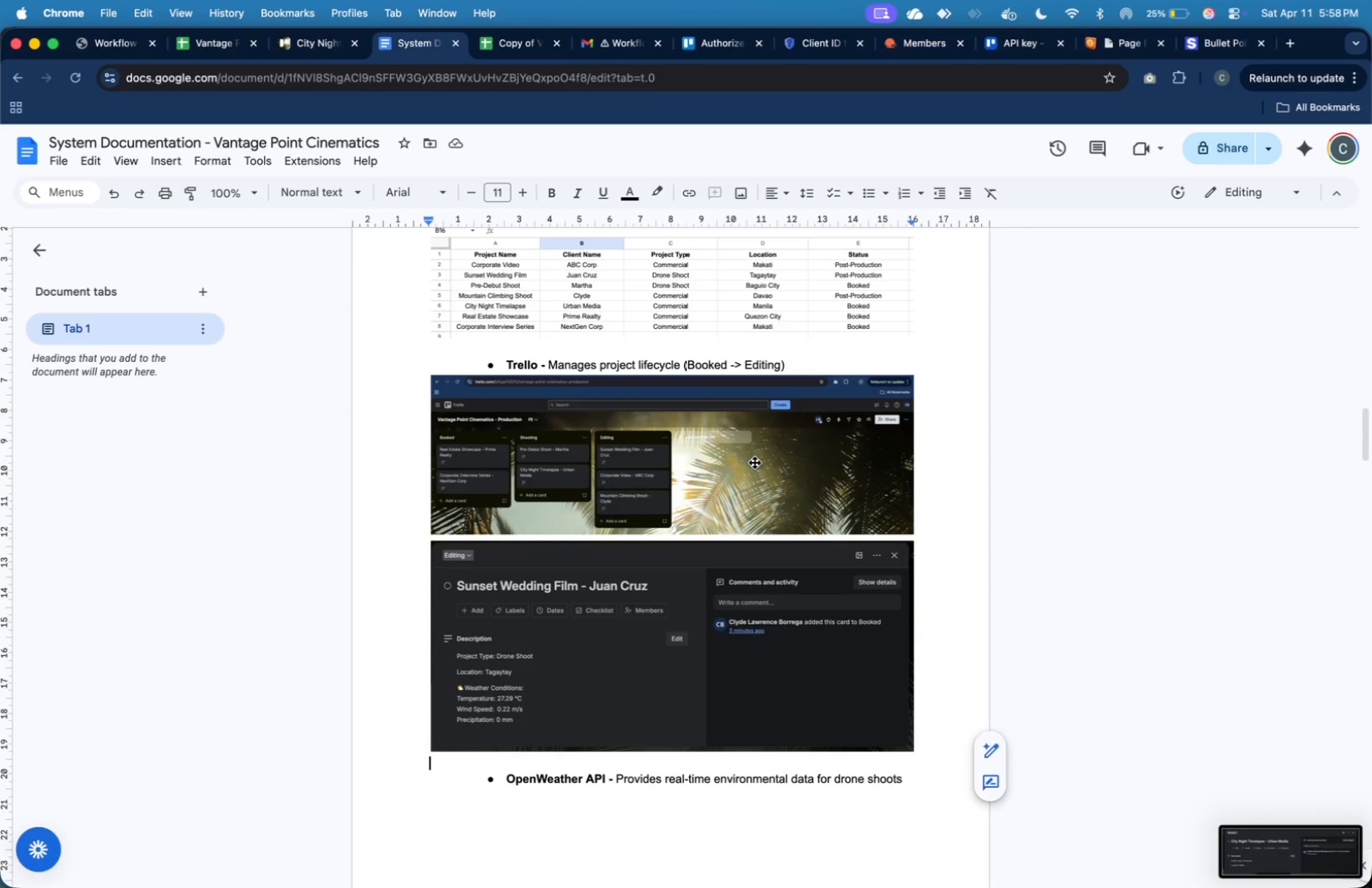 
left_click_drag(start_coordinate=[1257, 846], to_coordinate=[861, 779])
 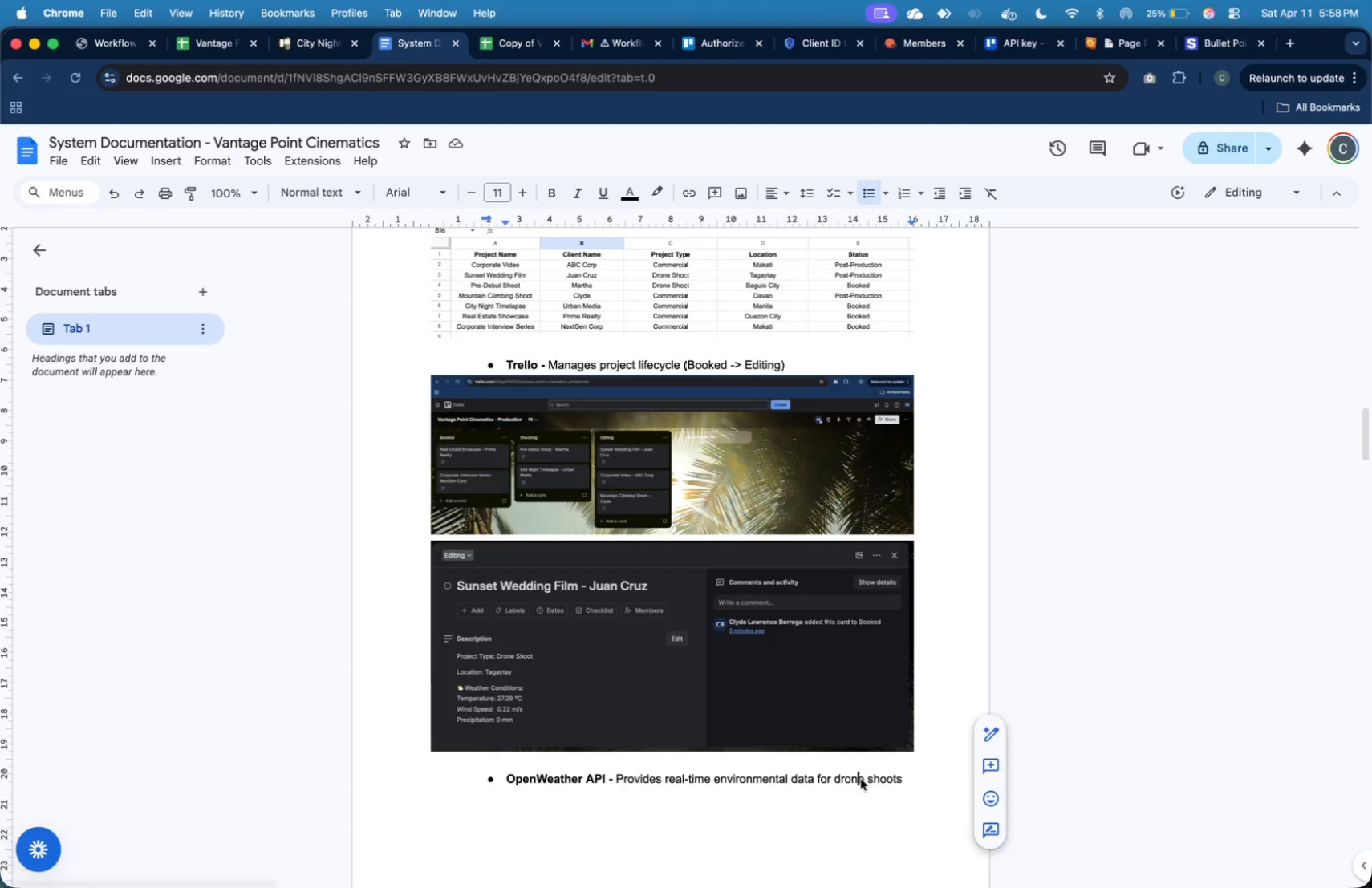 
left_click_drag(start_coordinate=[861, 779], to_coordinate=[838, 749])
 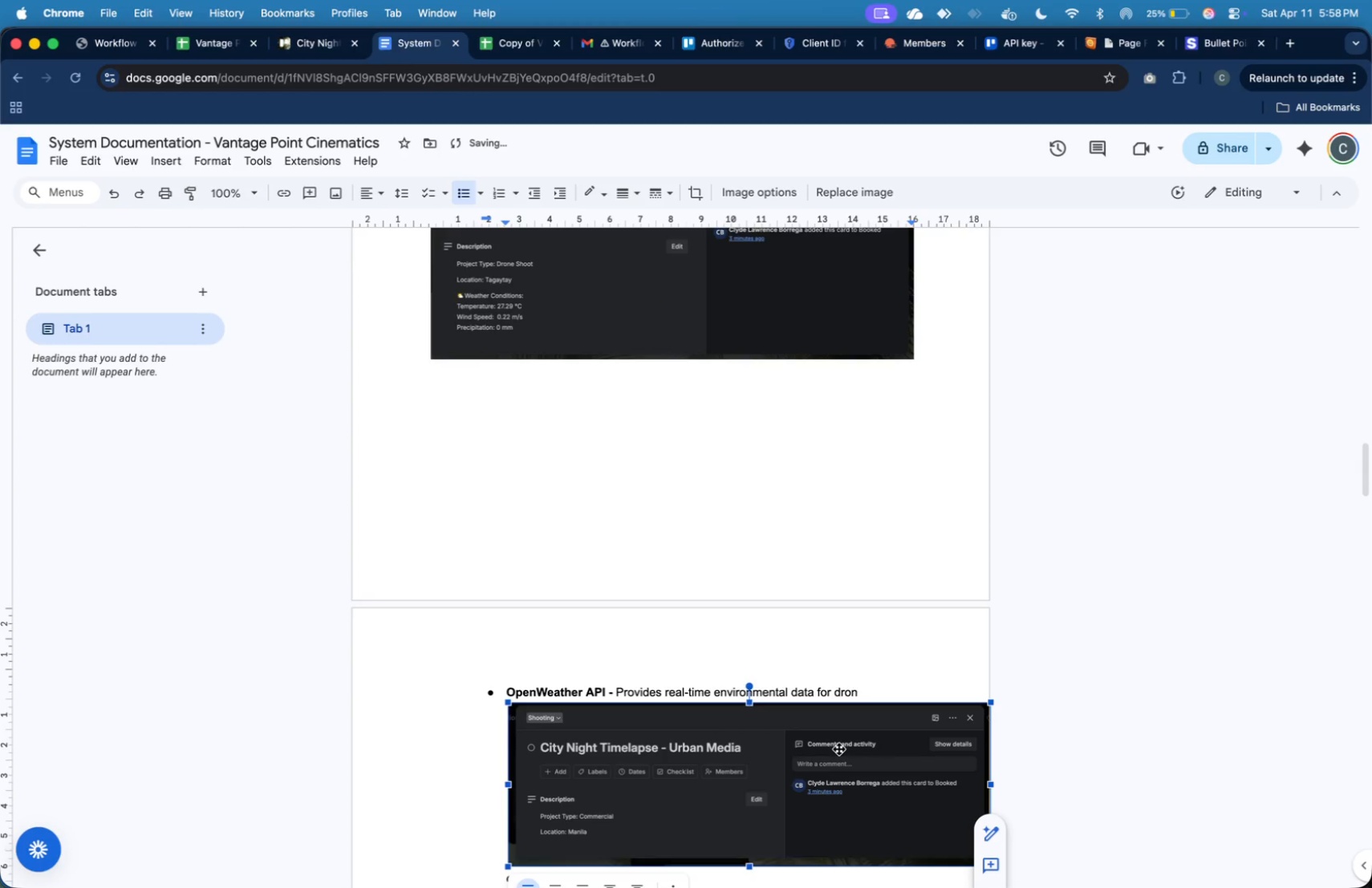 
key(Meta+X)
 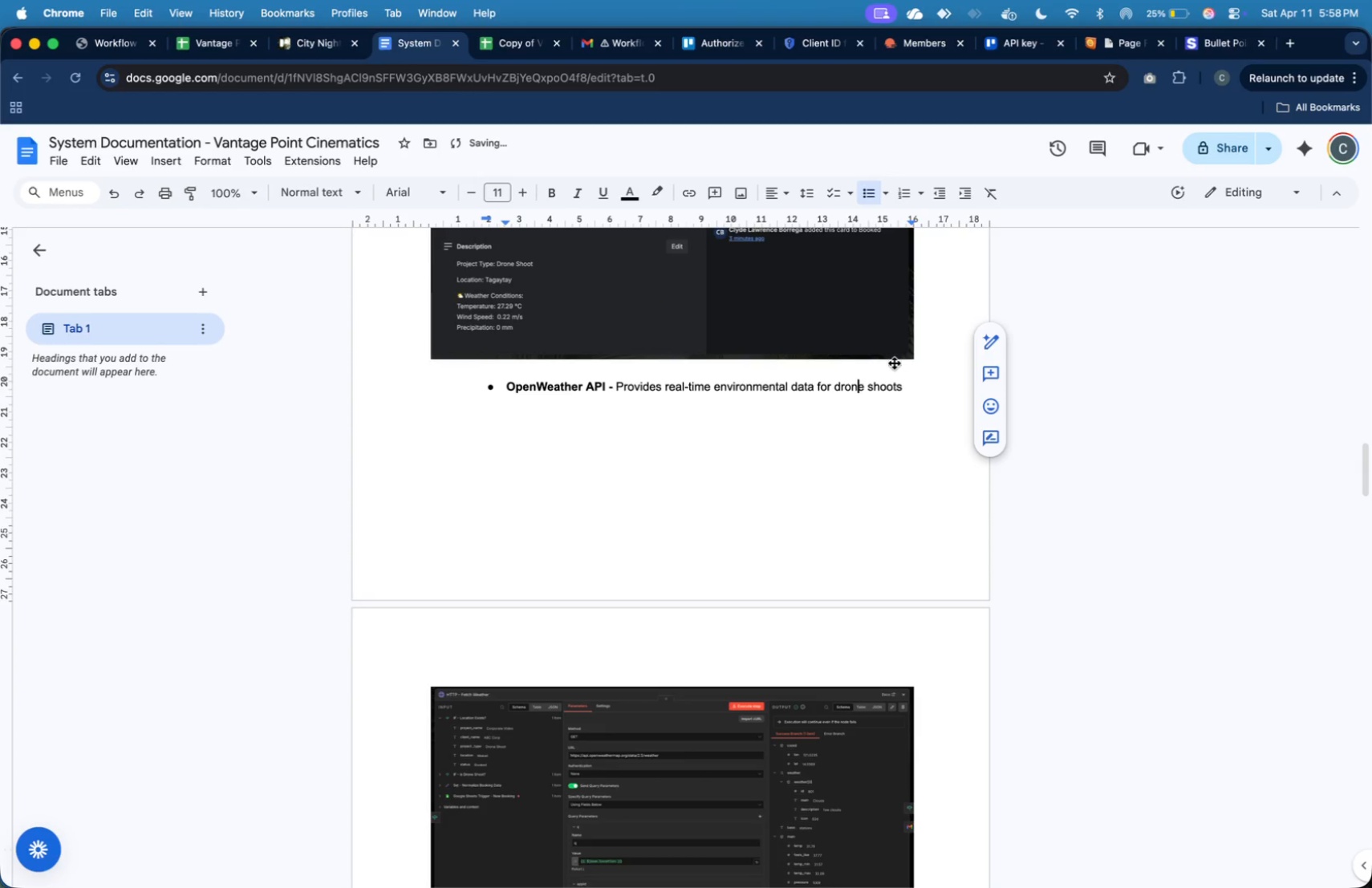 
left_click([895, 365])
 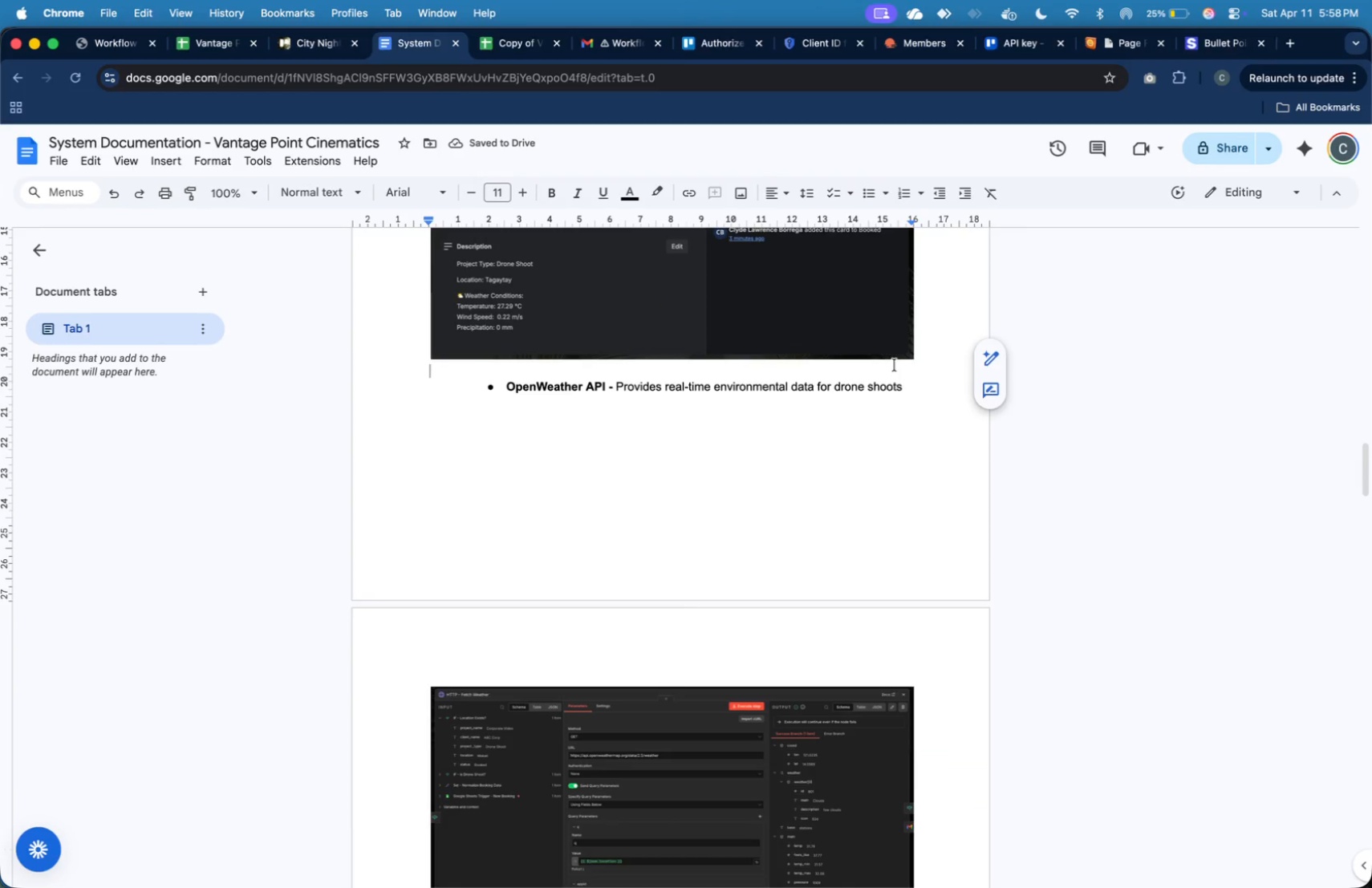 
key(Meta+V)
 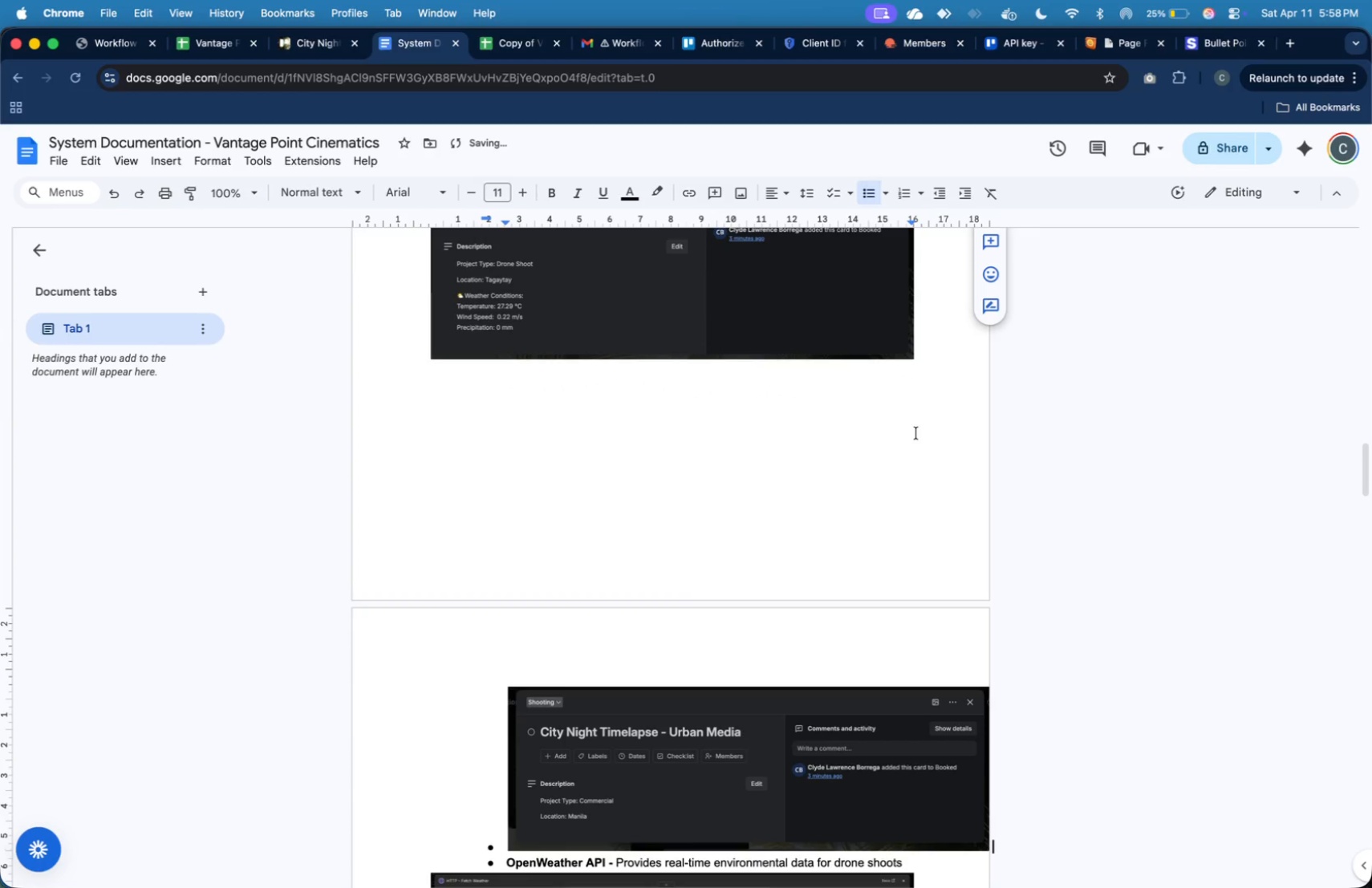 
key(ArrowLeft)
 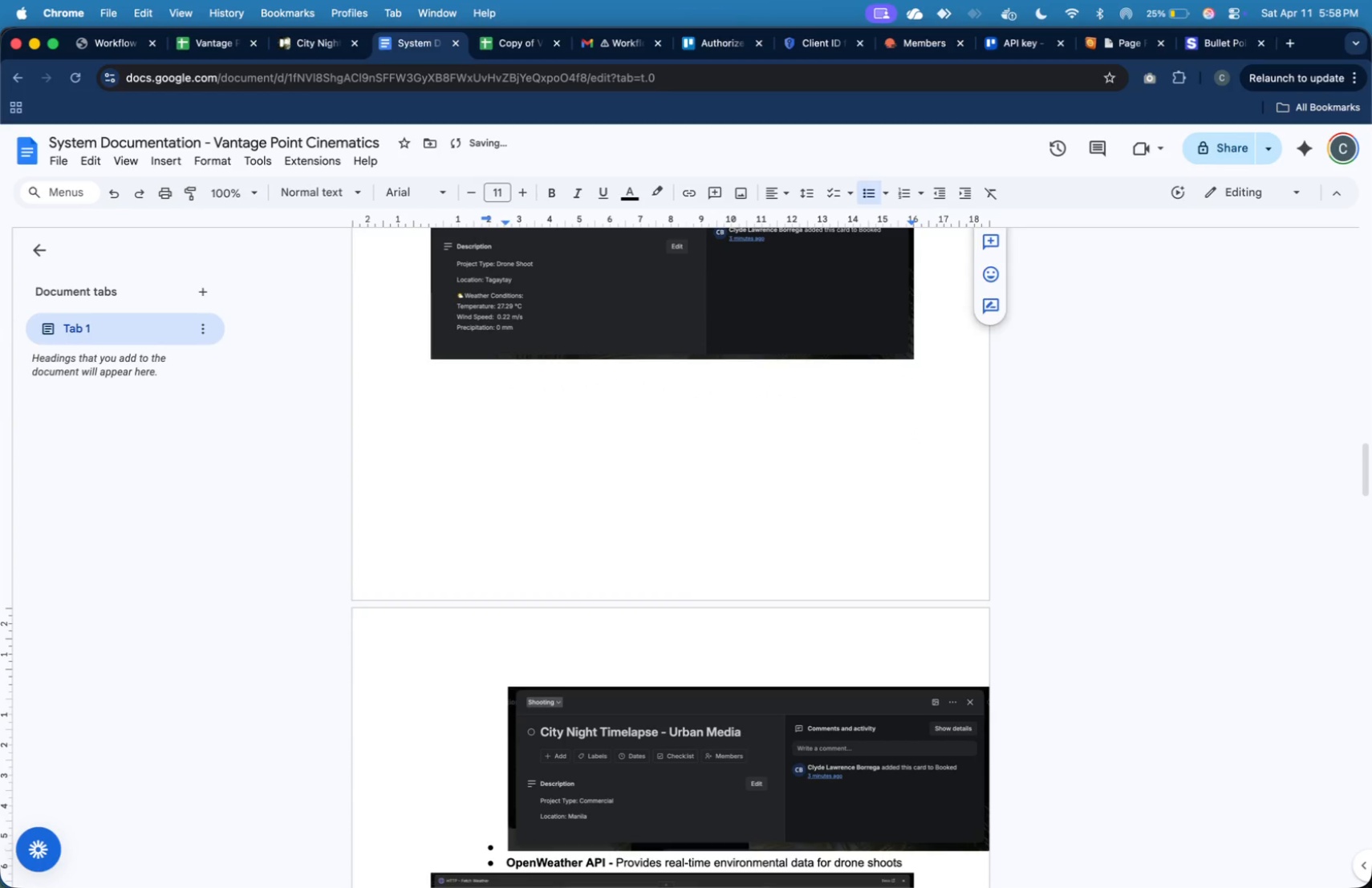 
key(Backspace)
 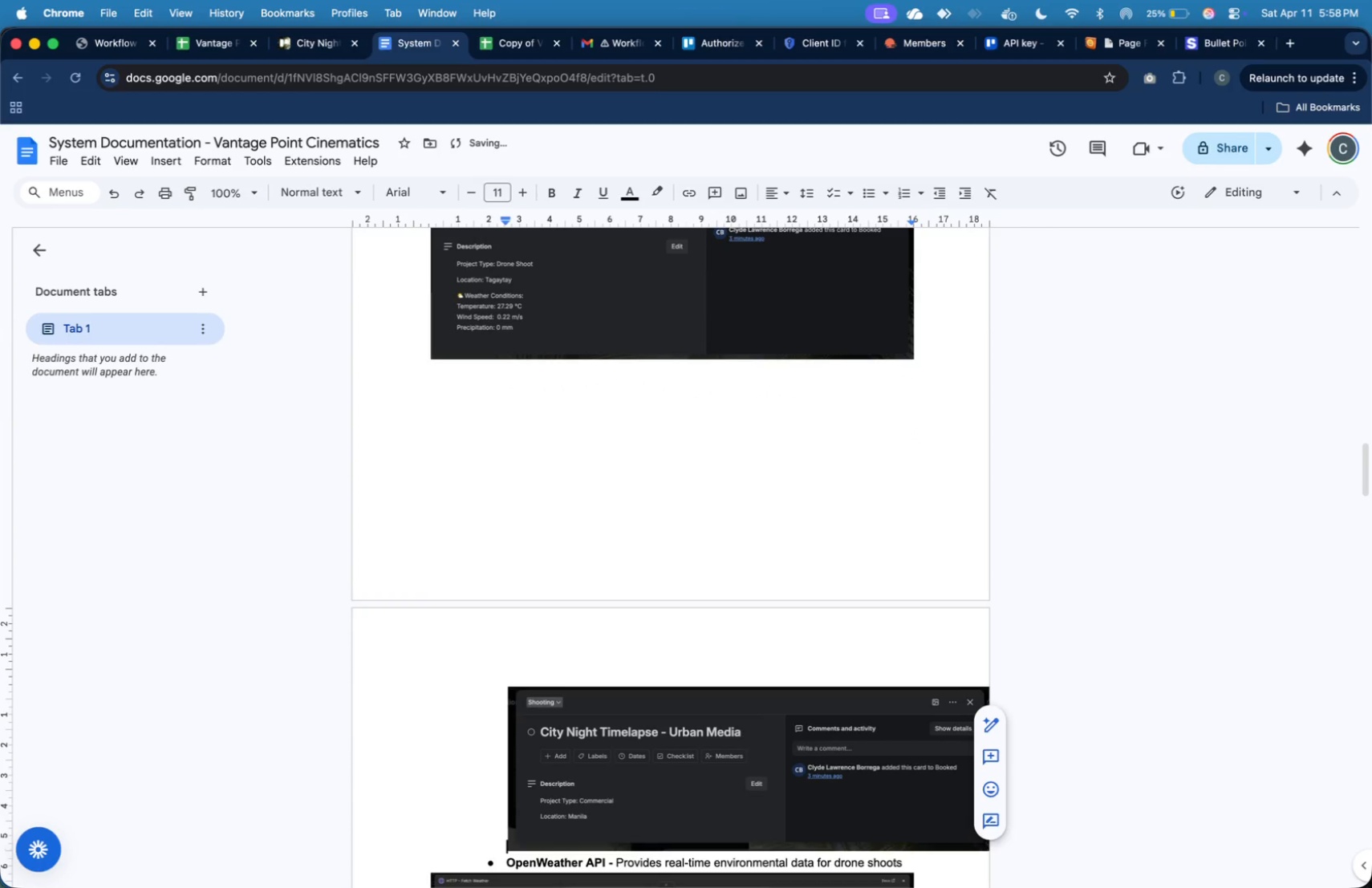 
key(Backspace)
 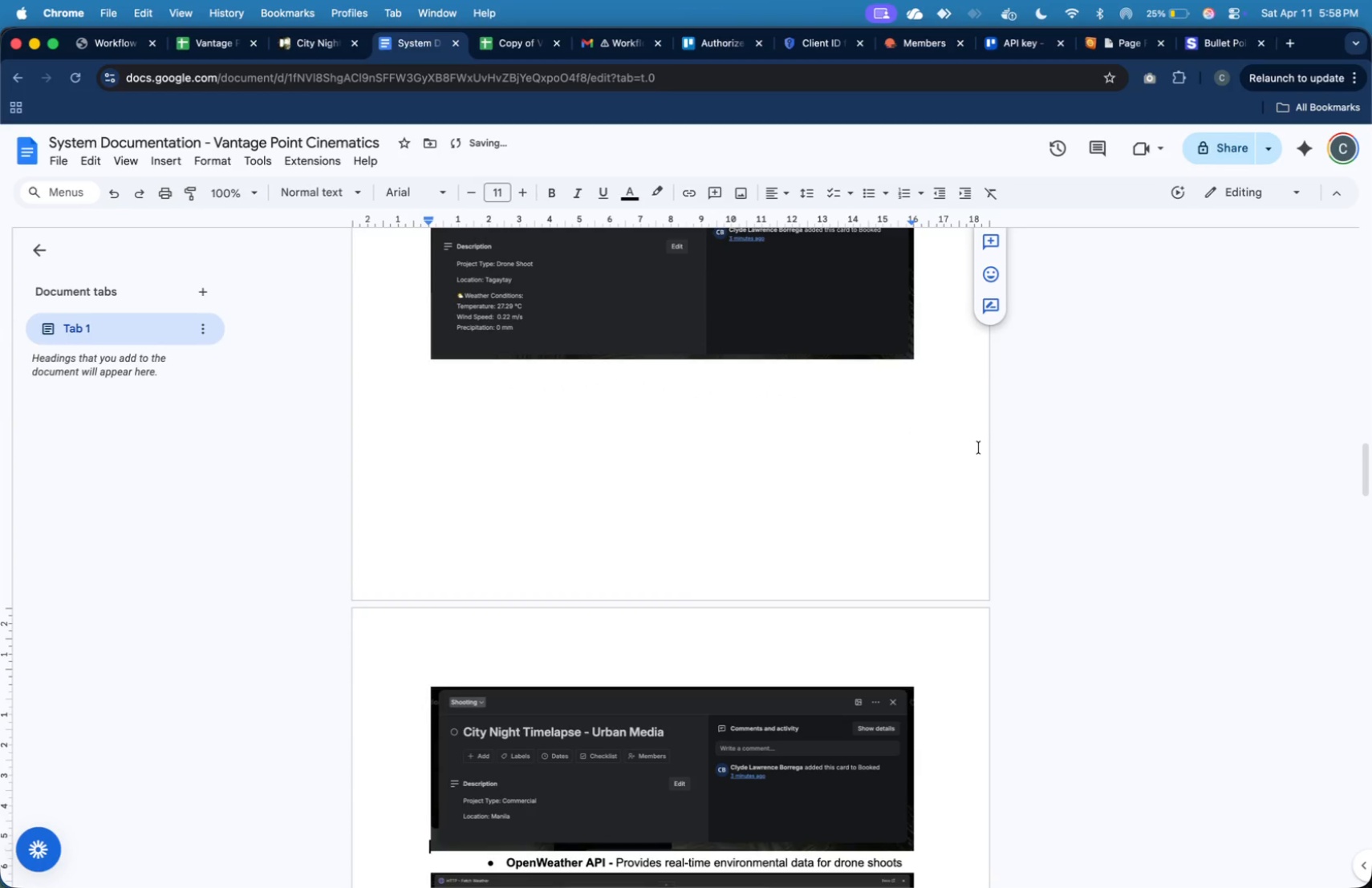 
scroll: coordinate [978, 447], scroll_direction: down, amount: 4.0
 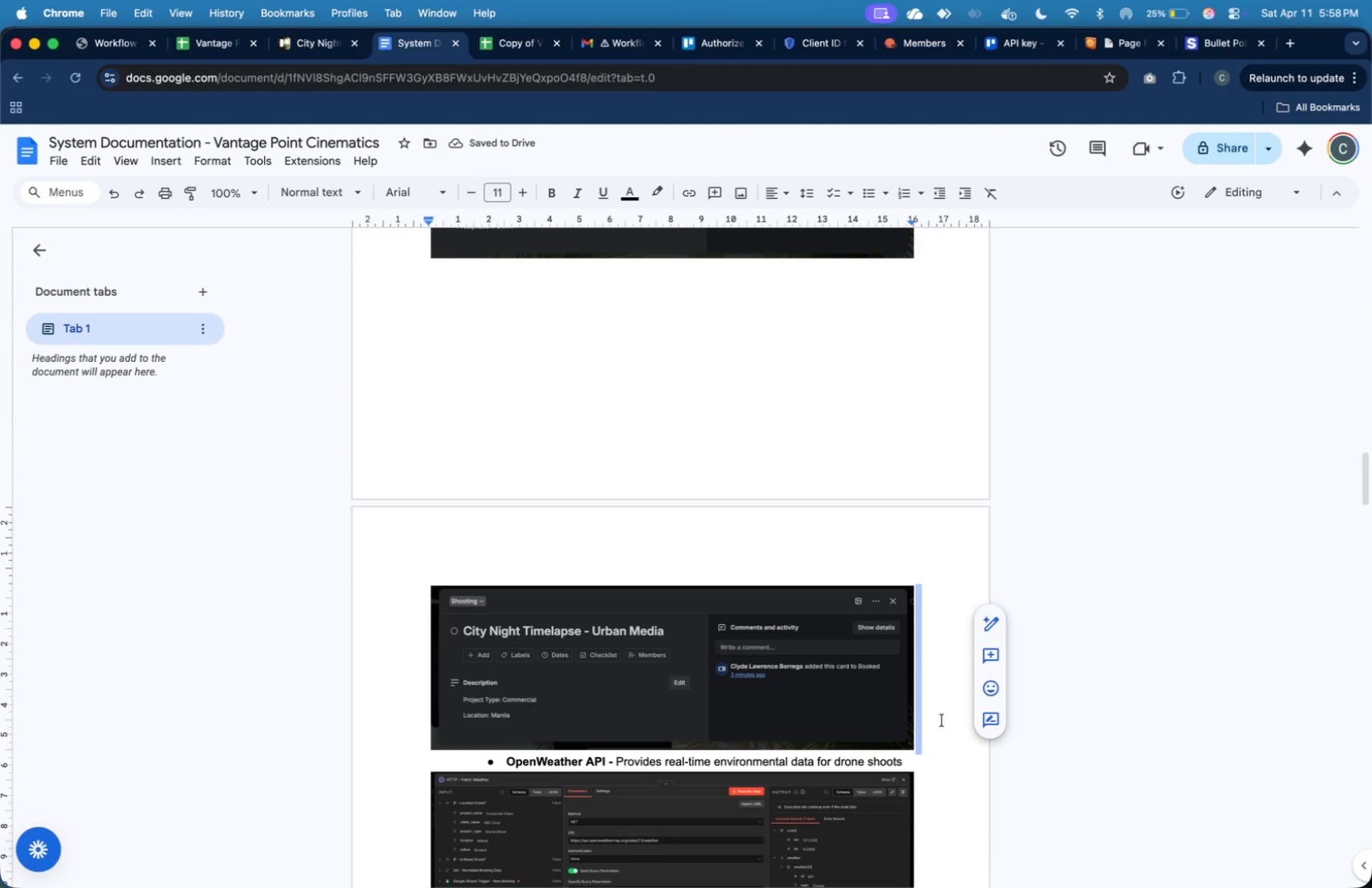 
left_click([927, 730])
 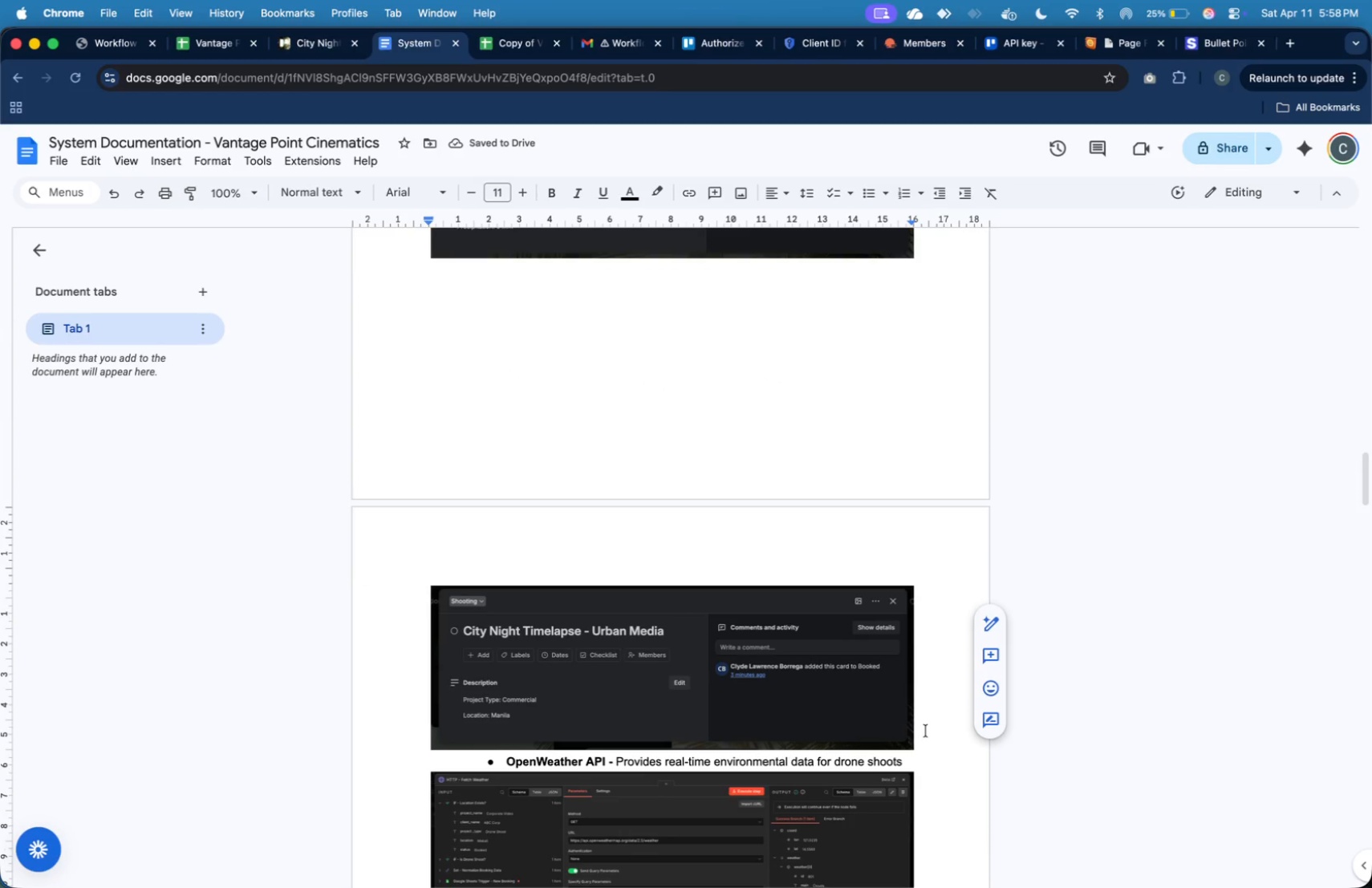 
key(Enter)
 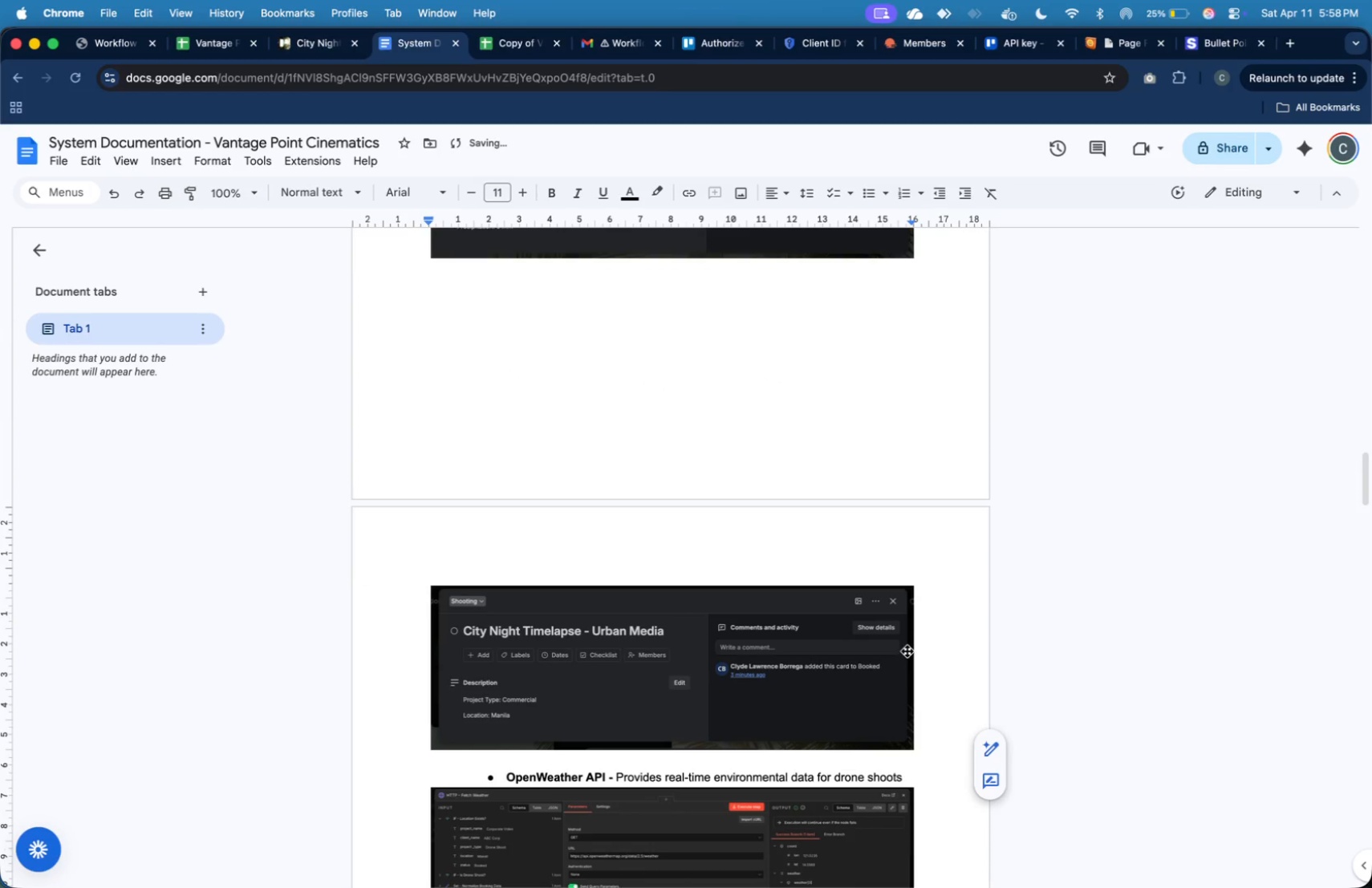 
scroll: coordinate [907, 511], scroll_direction: up, amount: 32.0
 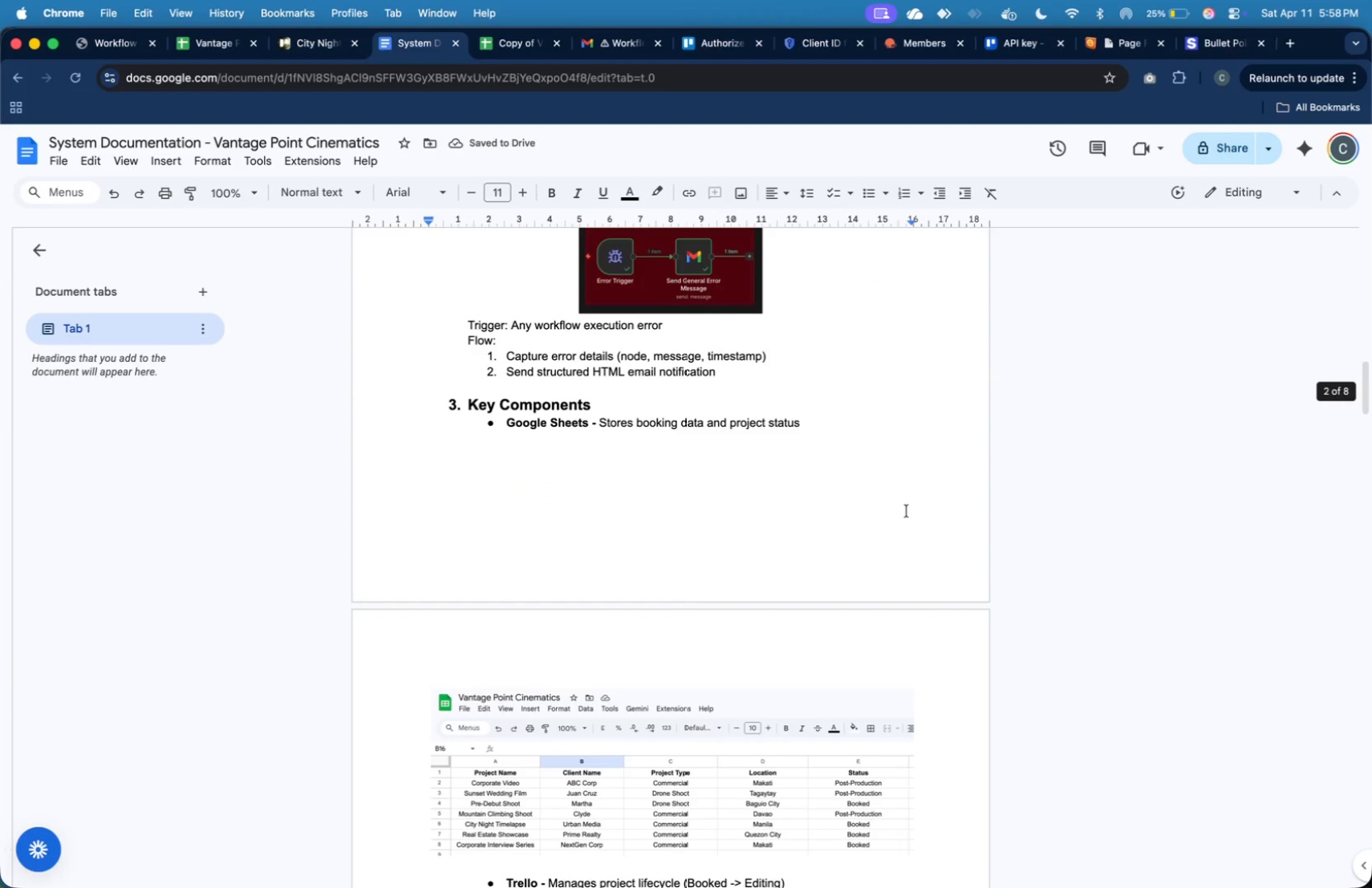 
scroll: coordinate [918, 497], scroll_direction: down, amount: 41.0
 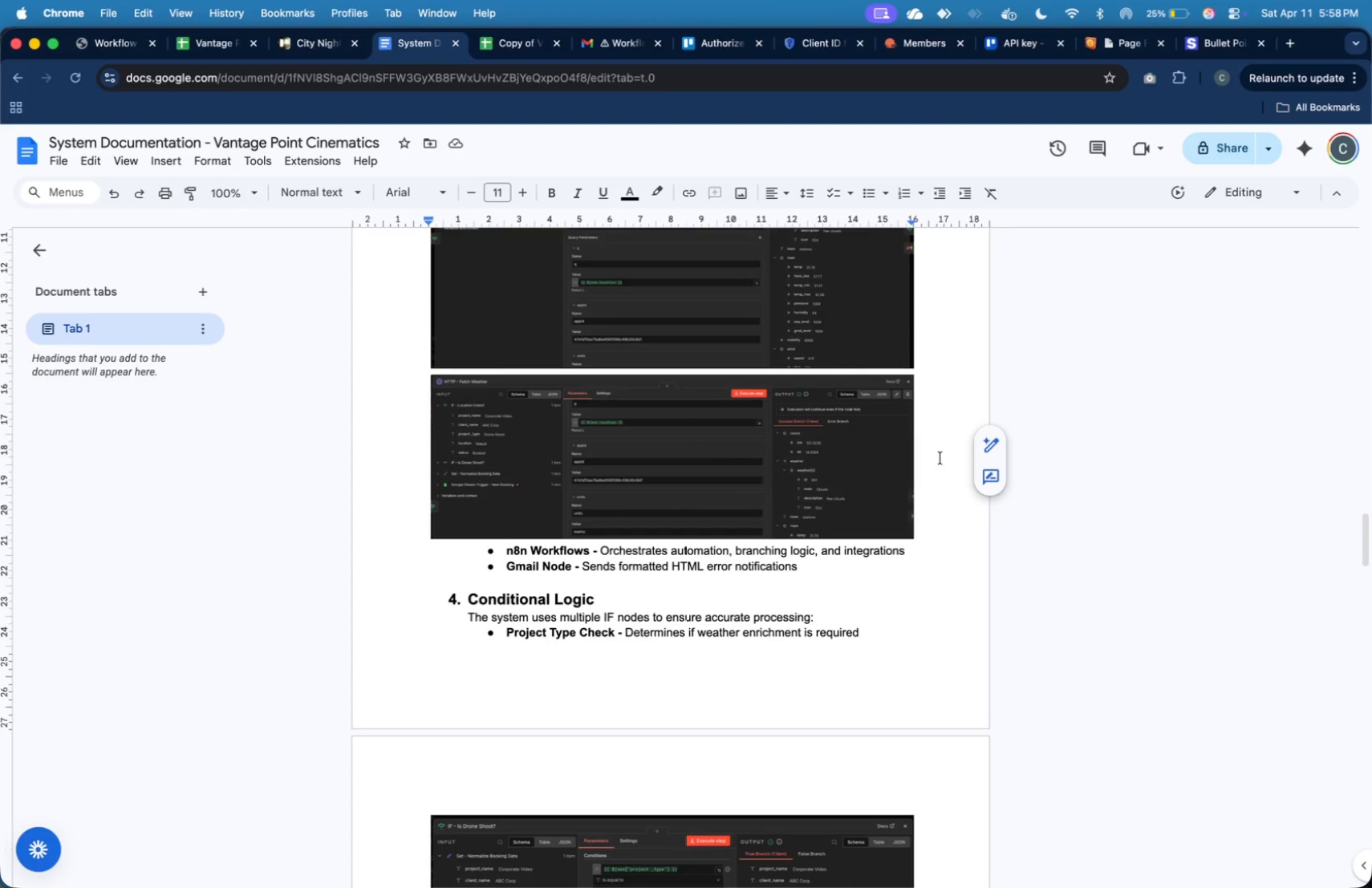 
left_click([936, 529])
 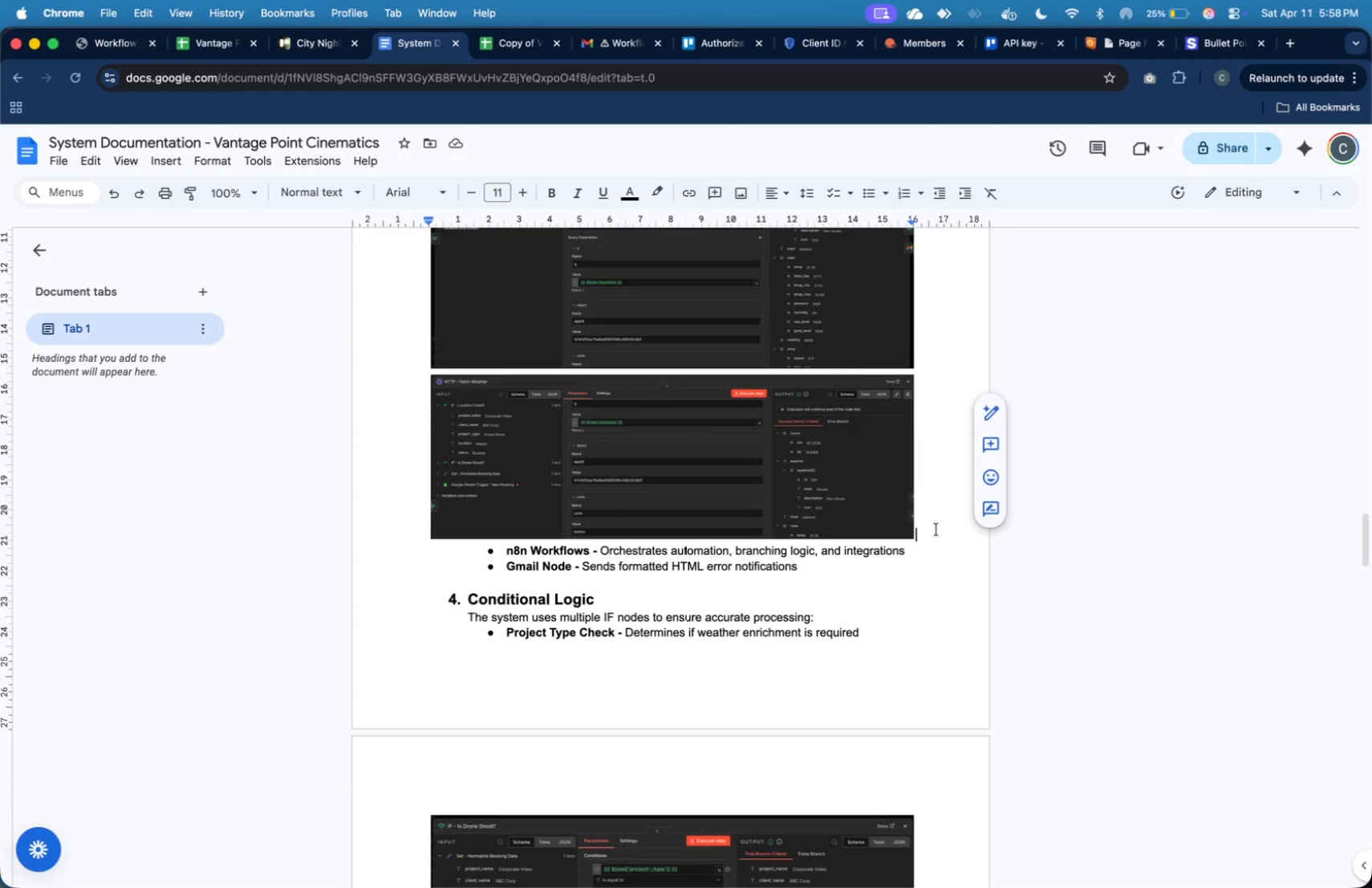 
key(Enter)
 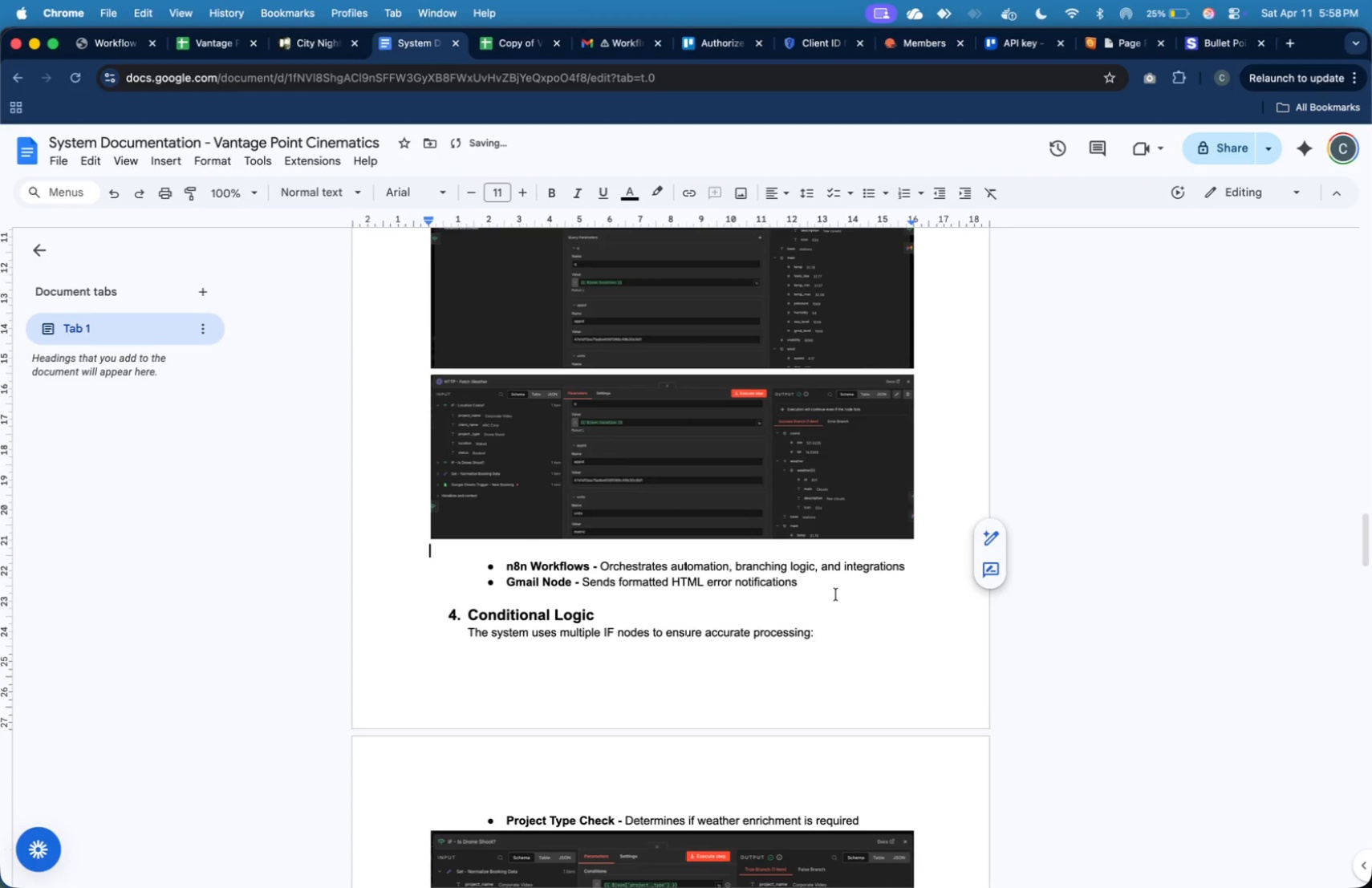 
left_click([833, 590])
 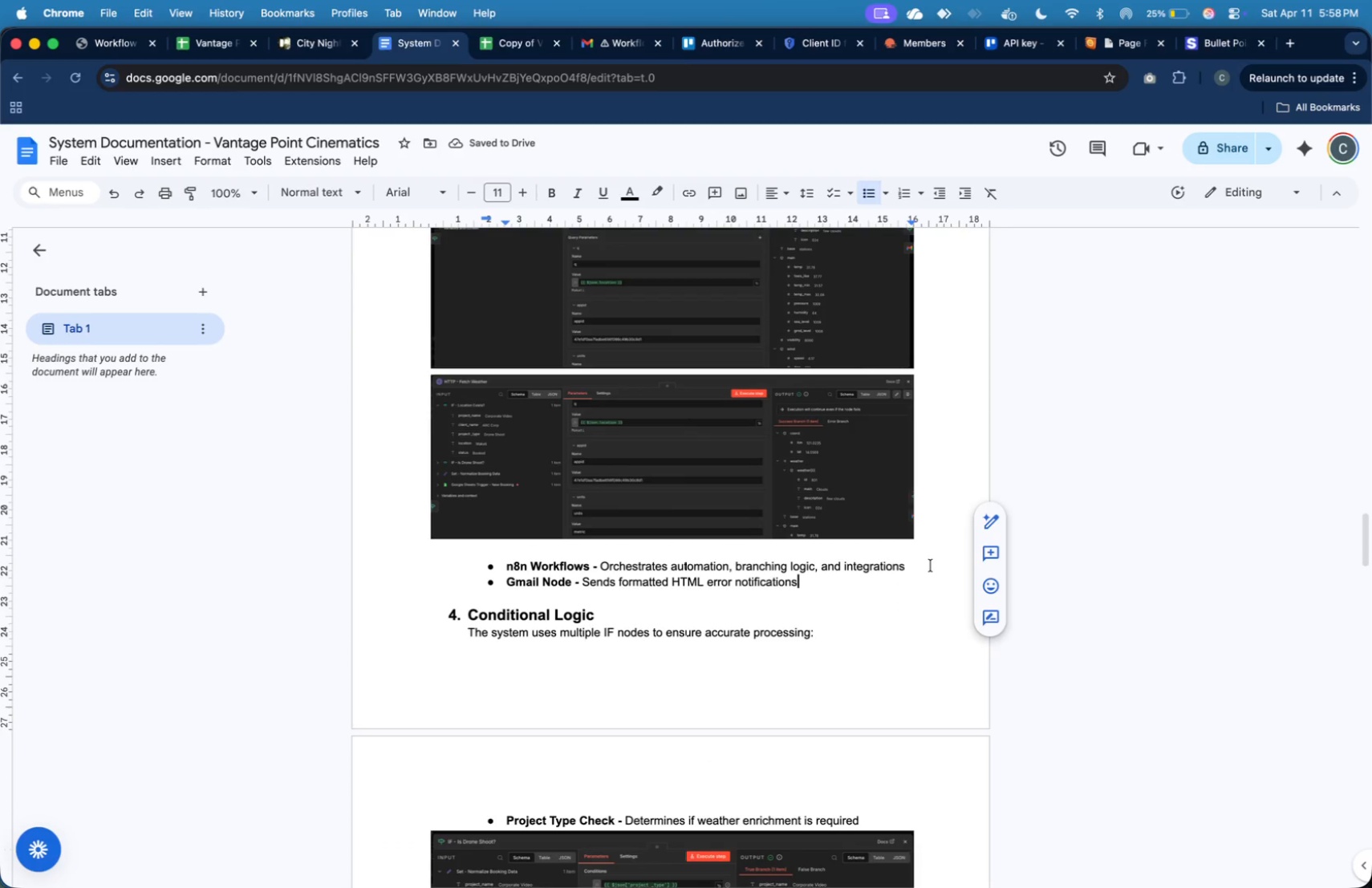 
key(Enter)
 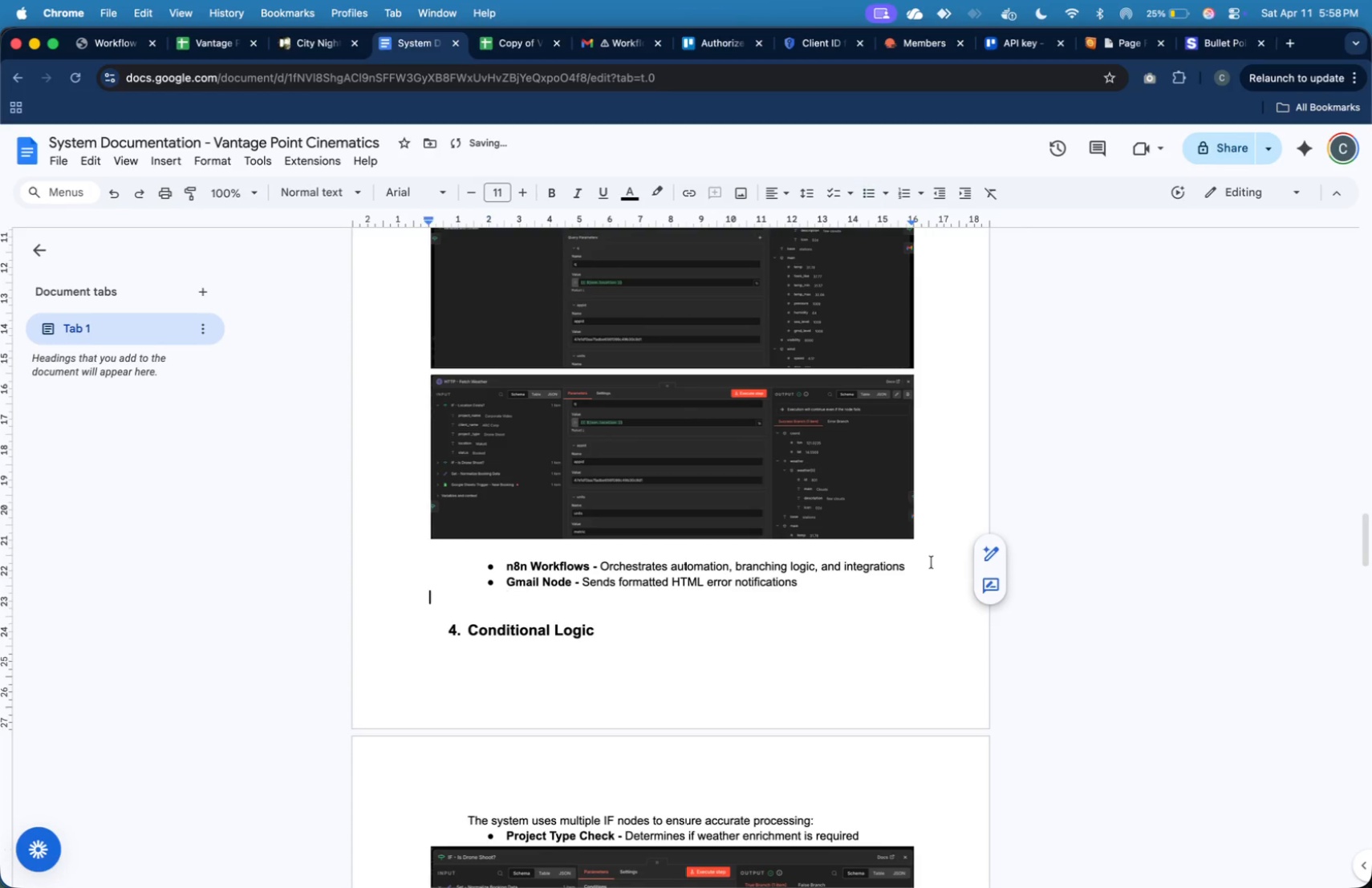 
key(Enter)
 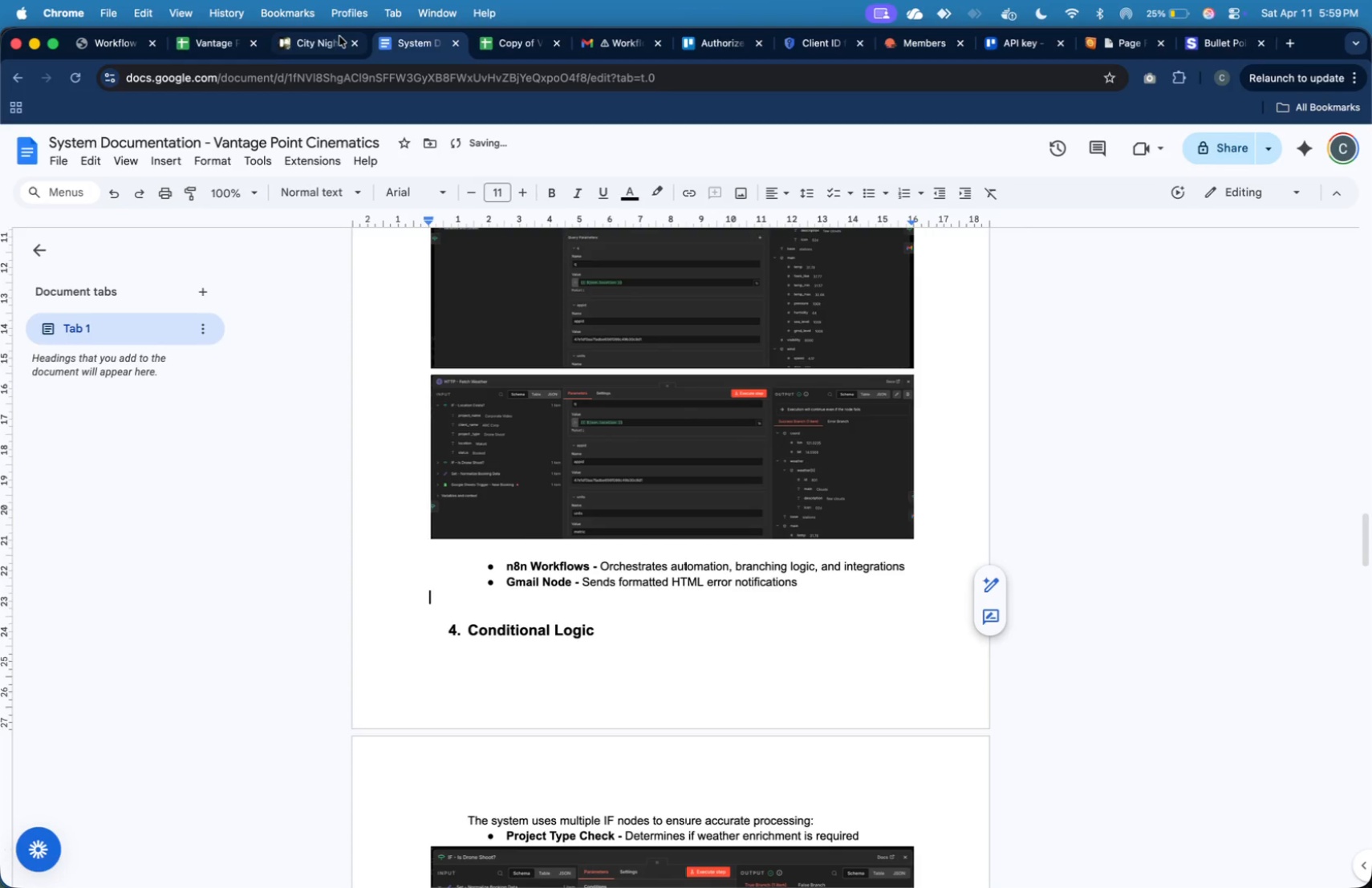 
left_click([100, 47])
 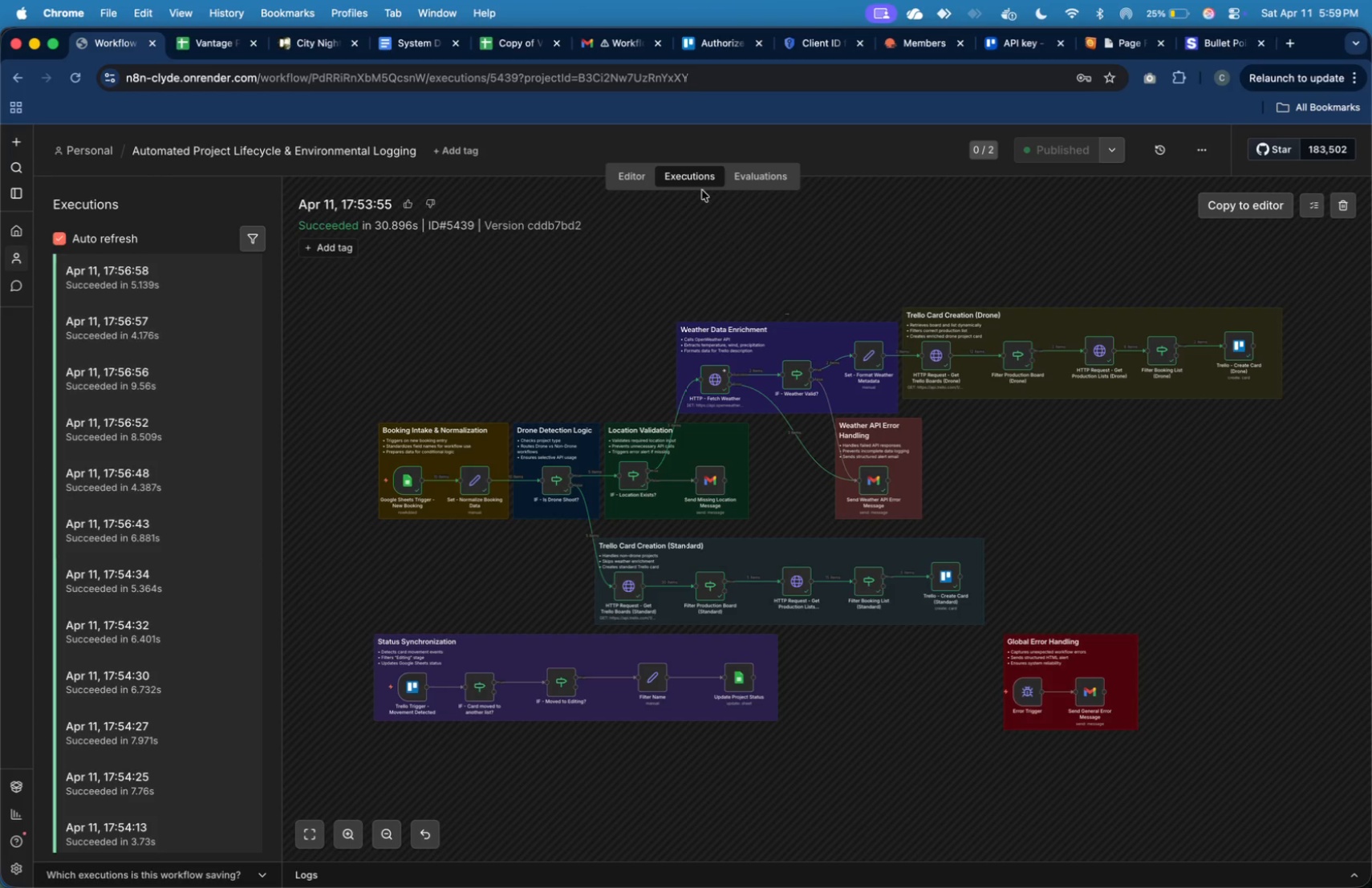 
left_click([621, 174])
 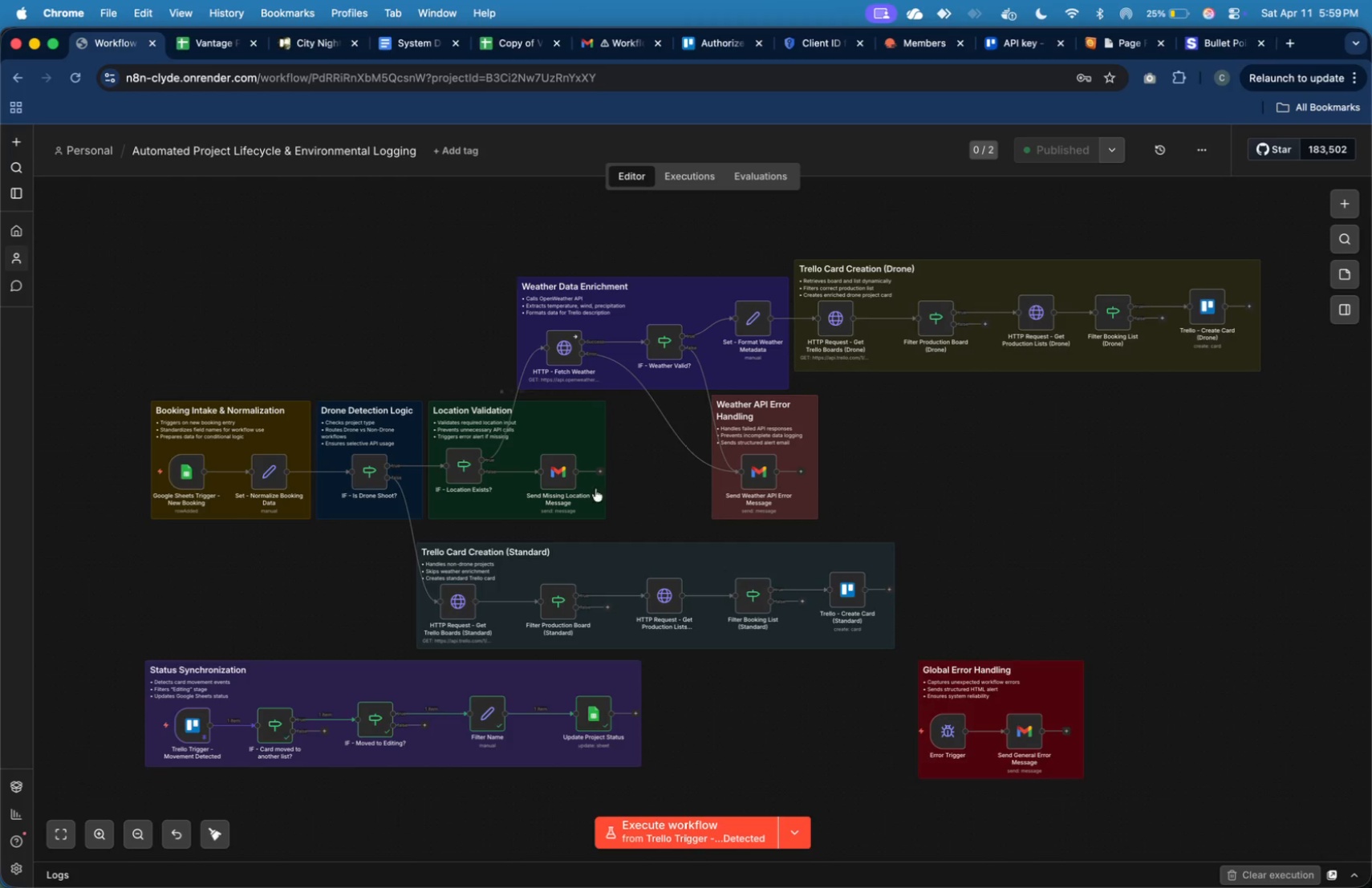 
double_click([567, 471])
 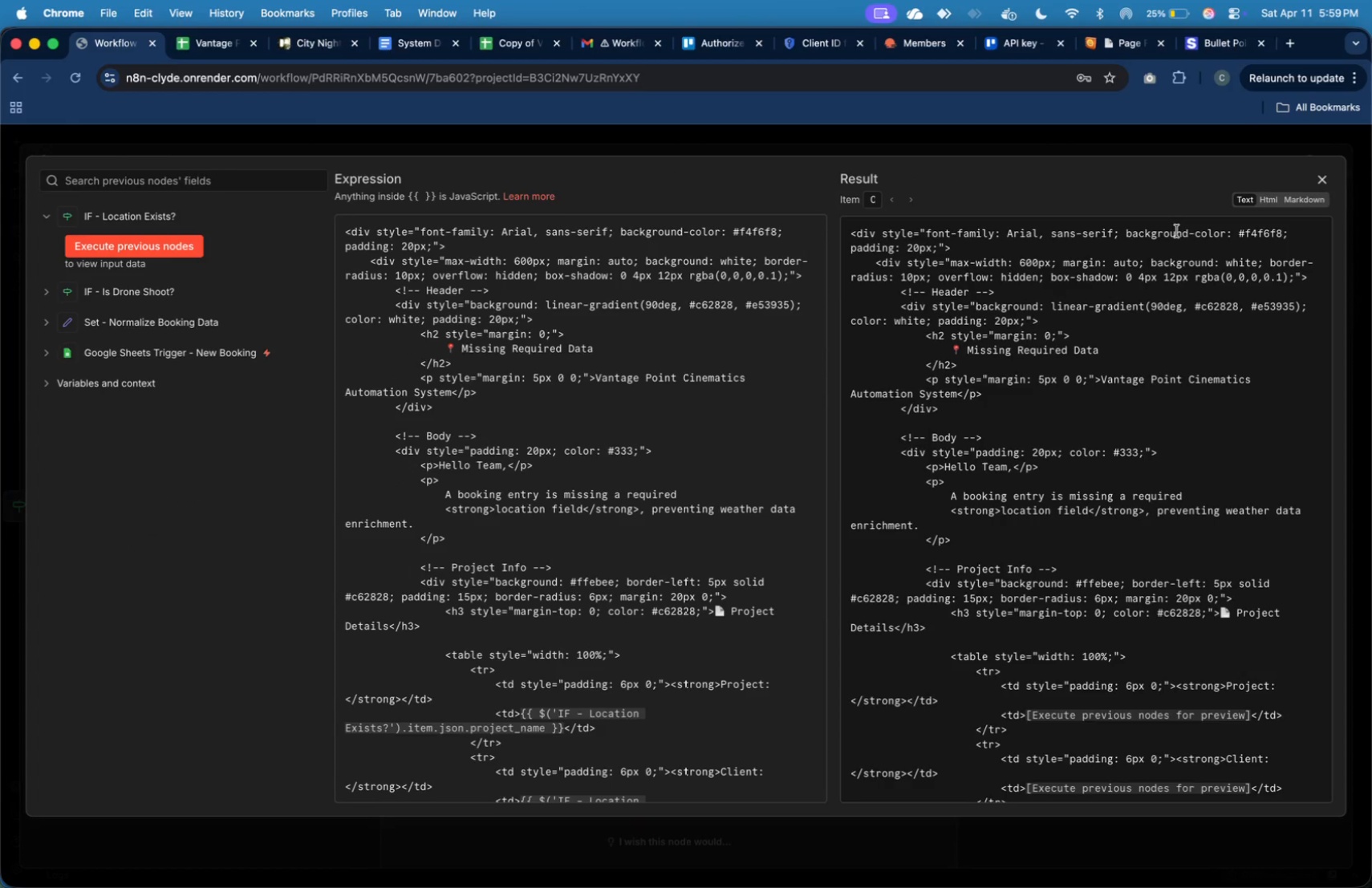 
left_click([1273, 200])
 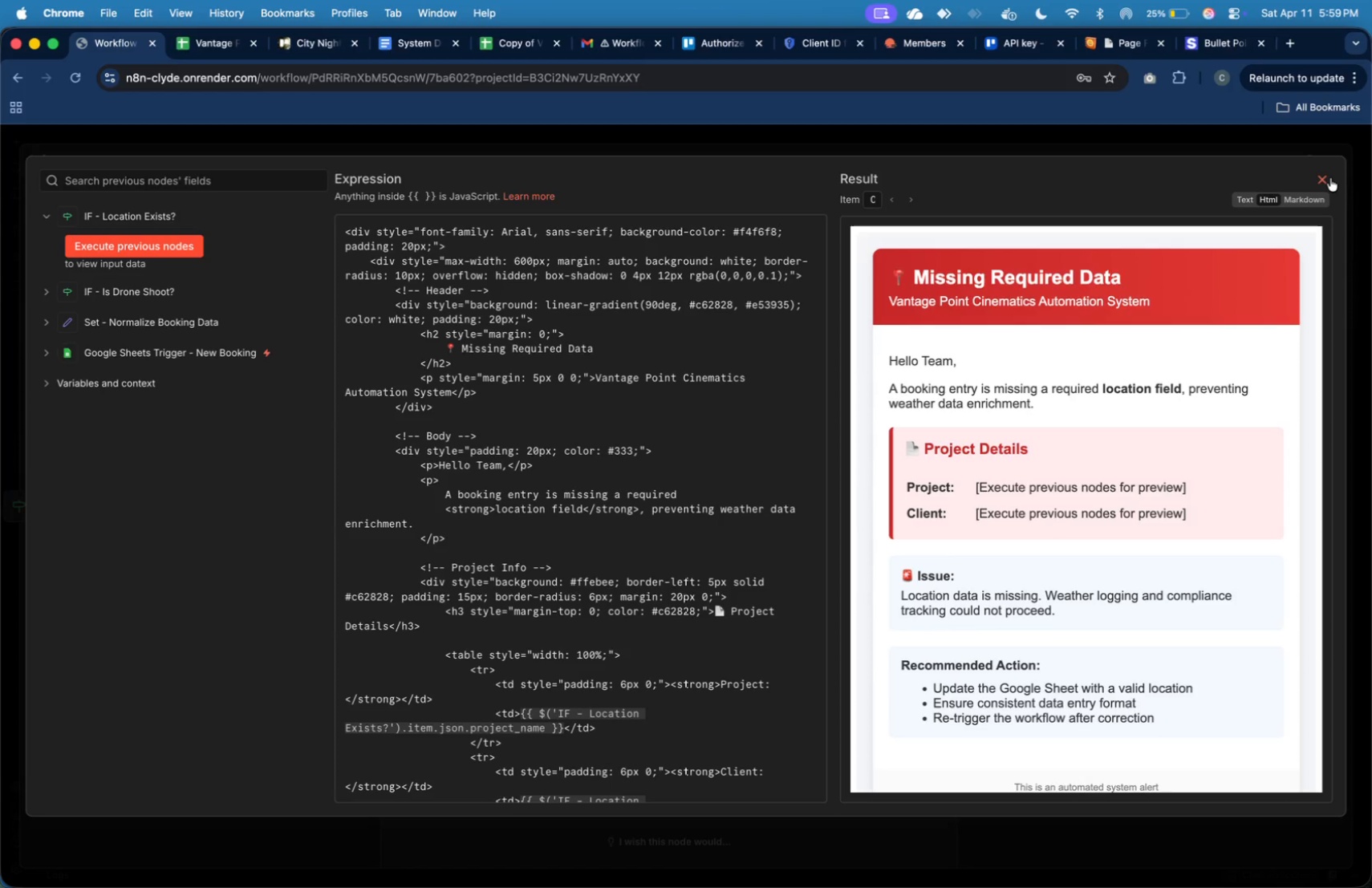 
wait(6.2)
 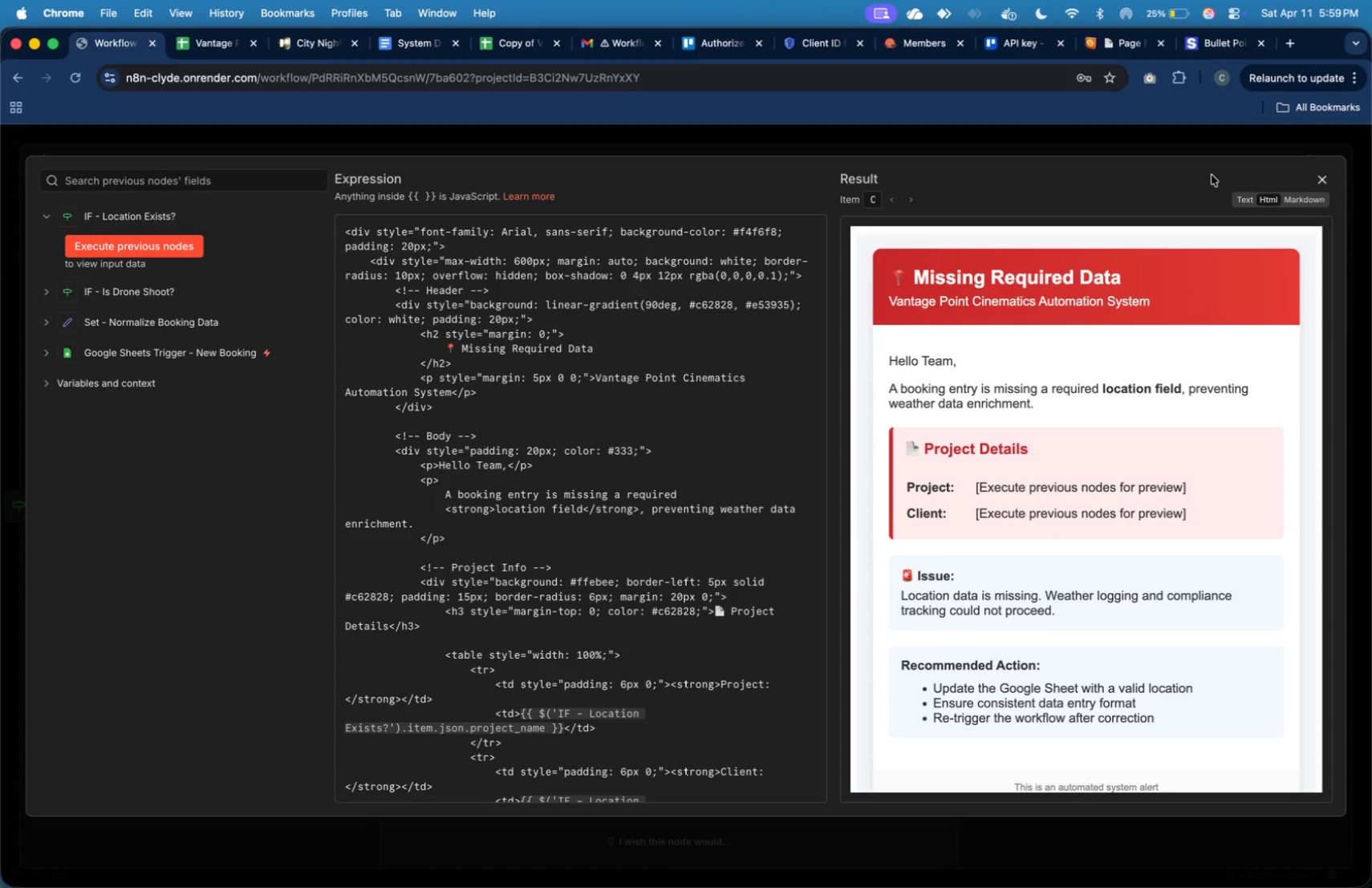 
key(Meta+Shift+4)
 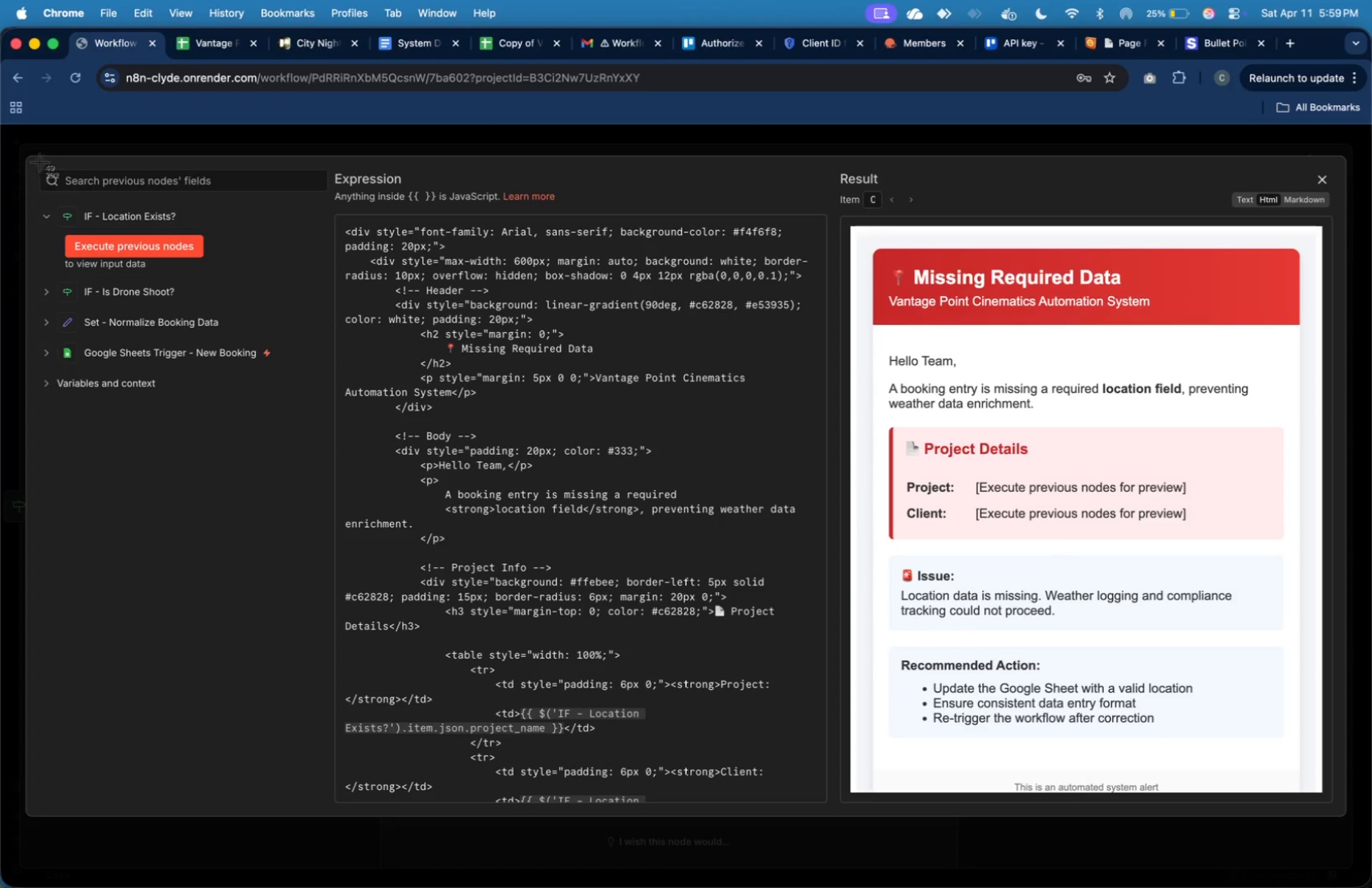 
left_click_drag(start_coordinate=[27, 155], to_coordinate=[1353, 825])
 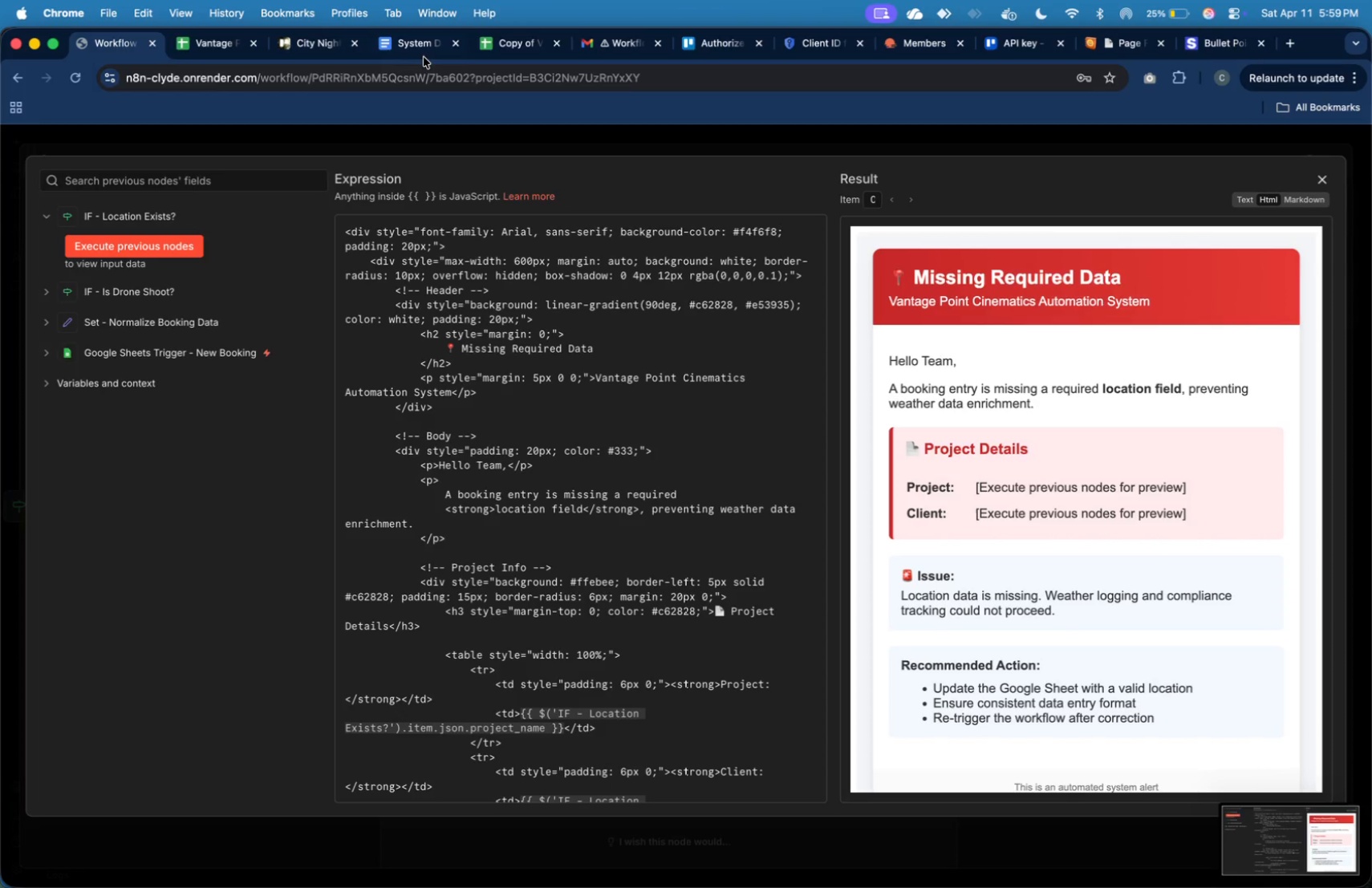 
left_click([423, 47])
 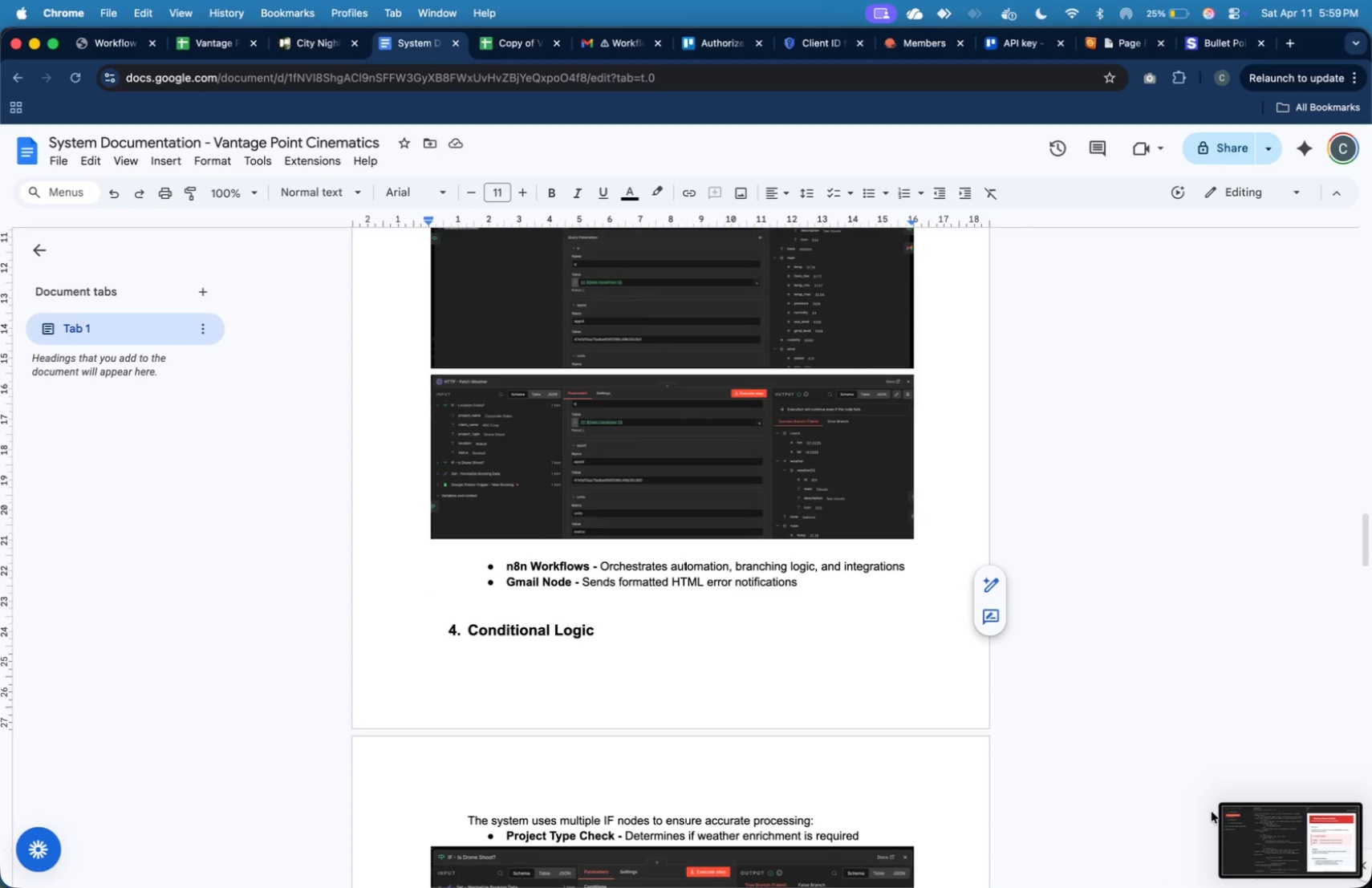 
left_click_drag(start_coordinate=[1242, 830], to_coordinate=[666, 605])
 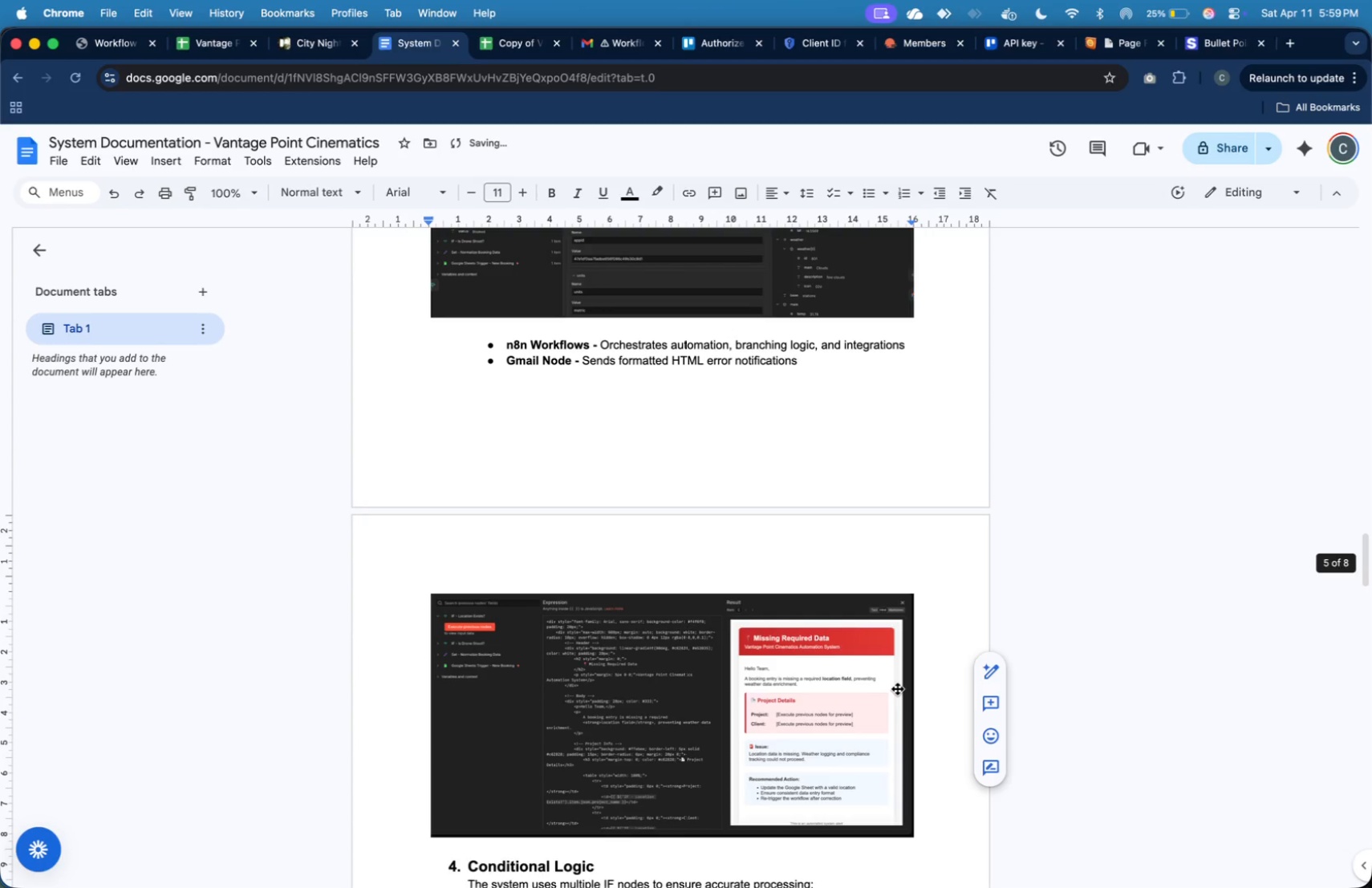 
key(Enter)
 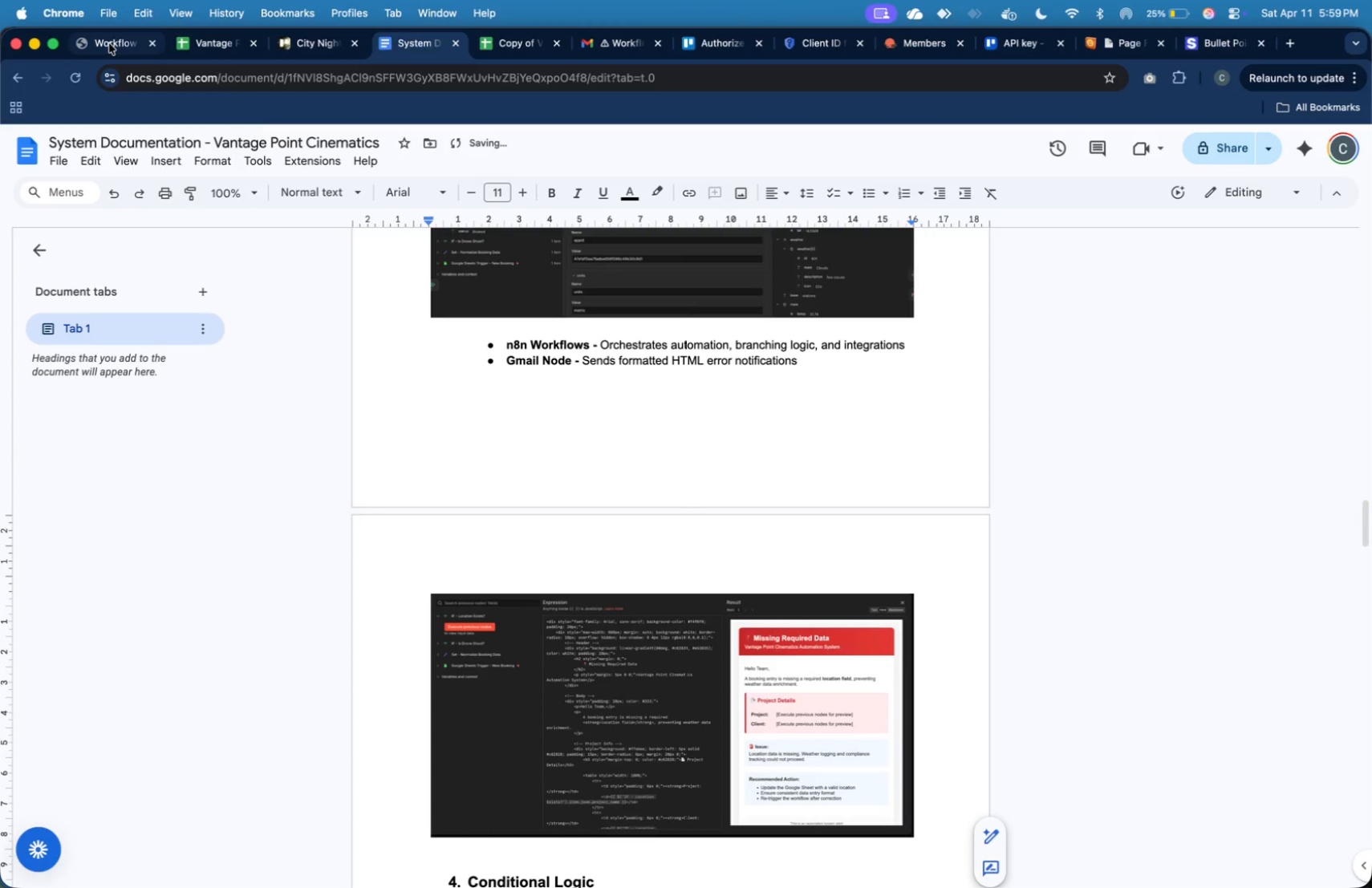 
left_click([109, 43])
 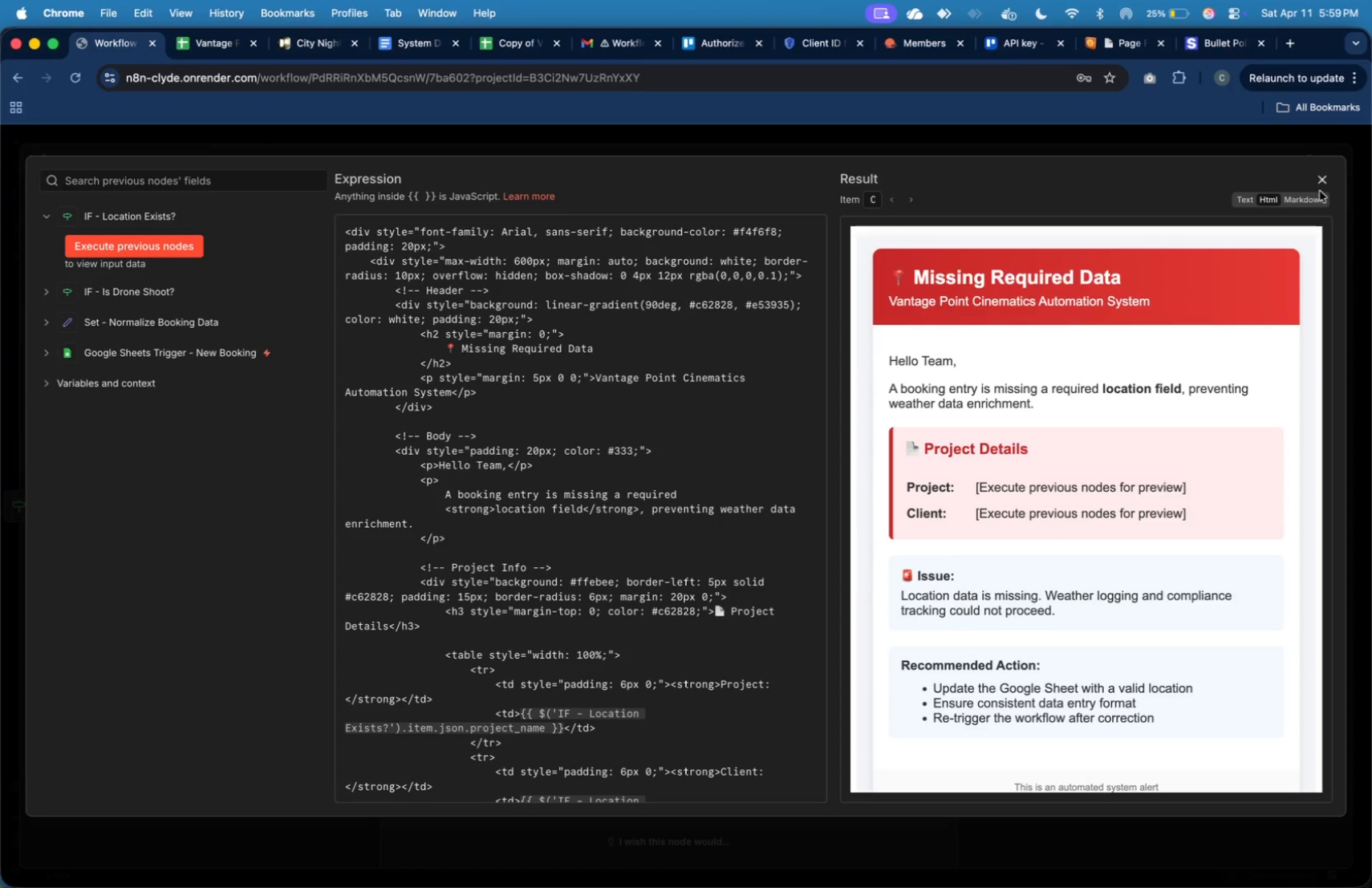 
left_click([1323, 184])
 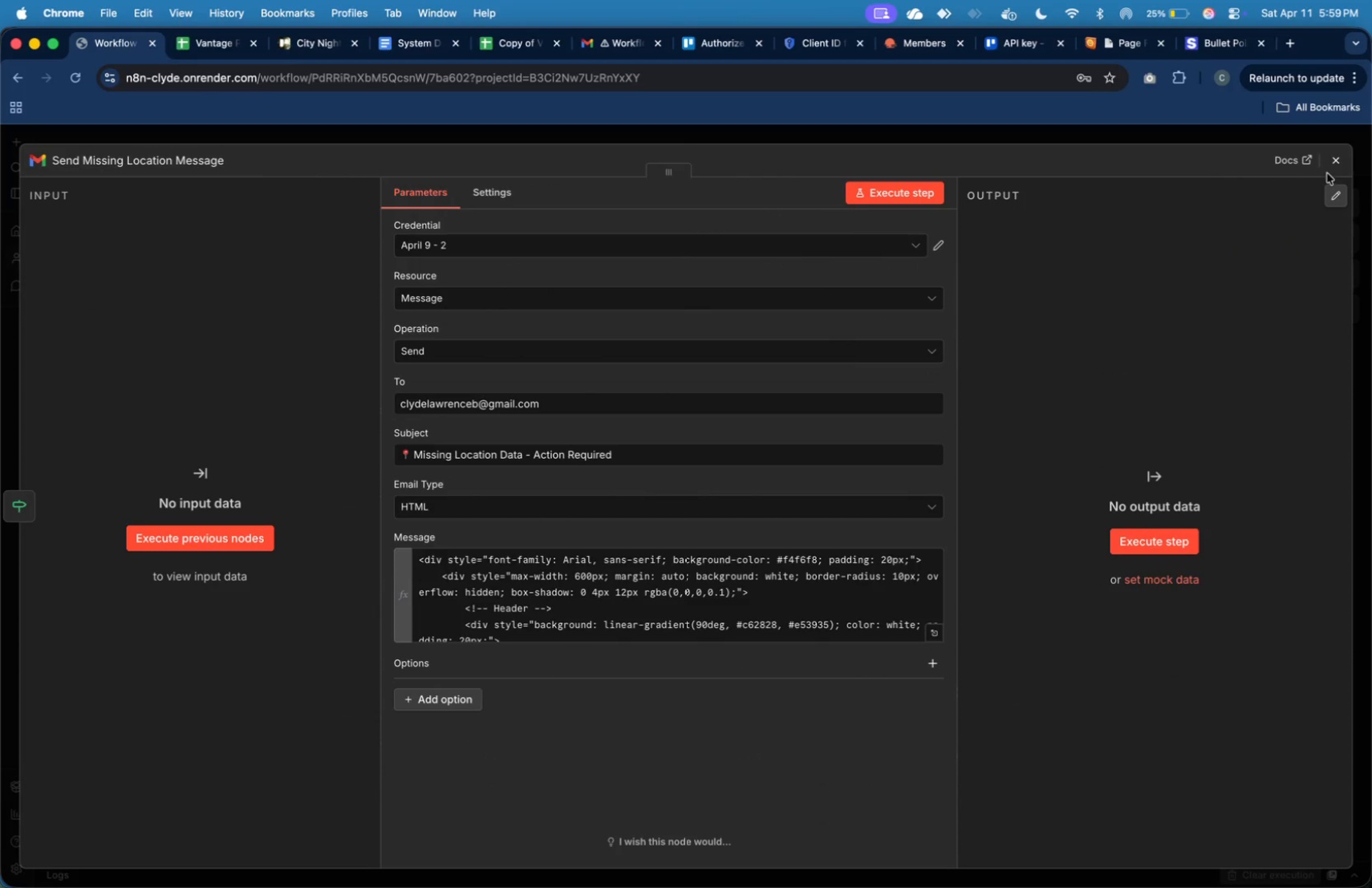 
left_click([1333, 166])
 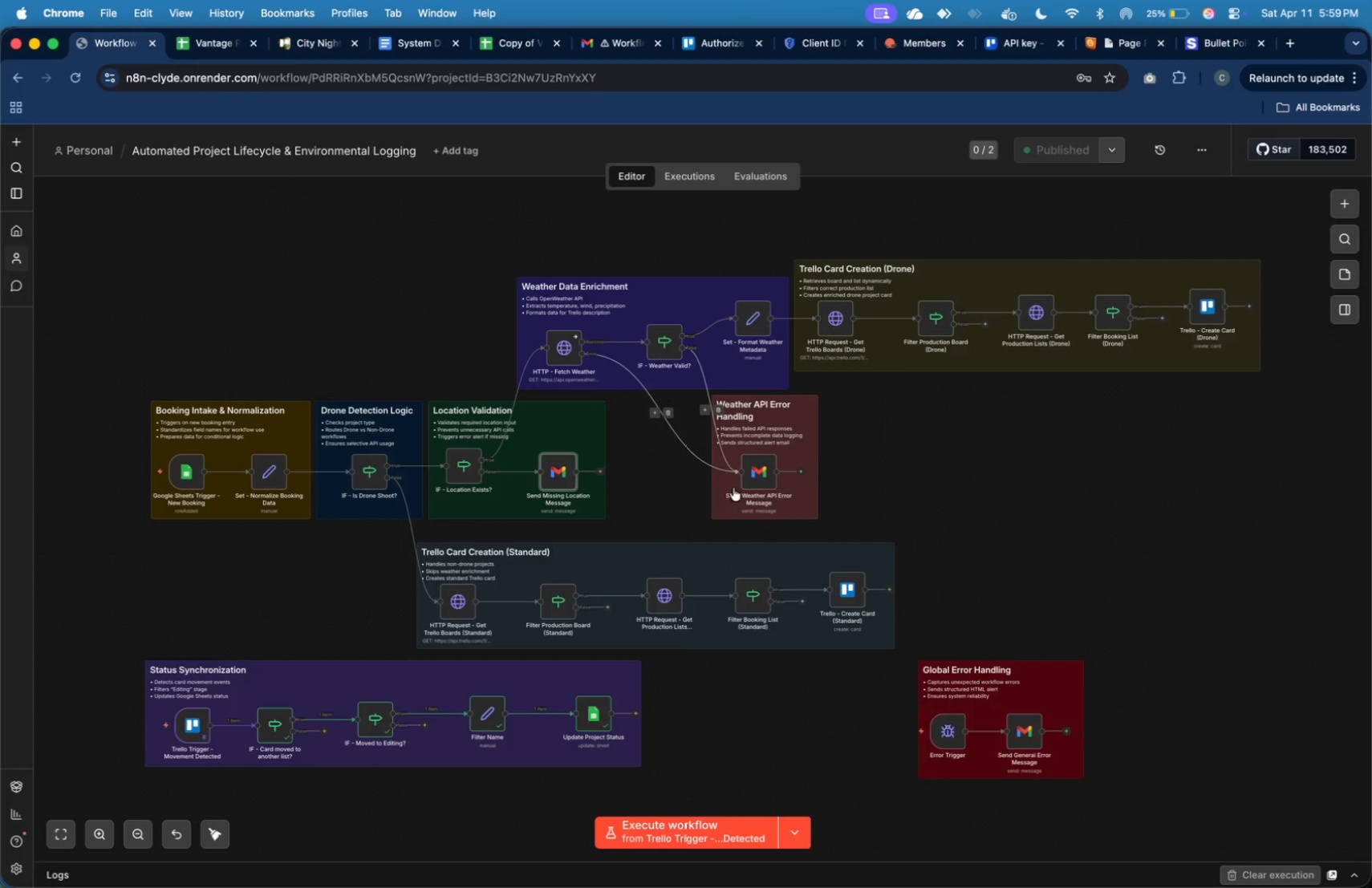 
double_click([753, 482])
 